 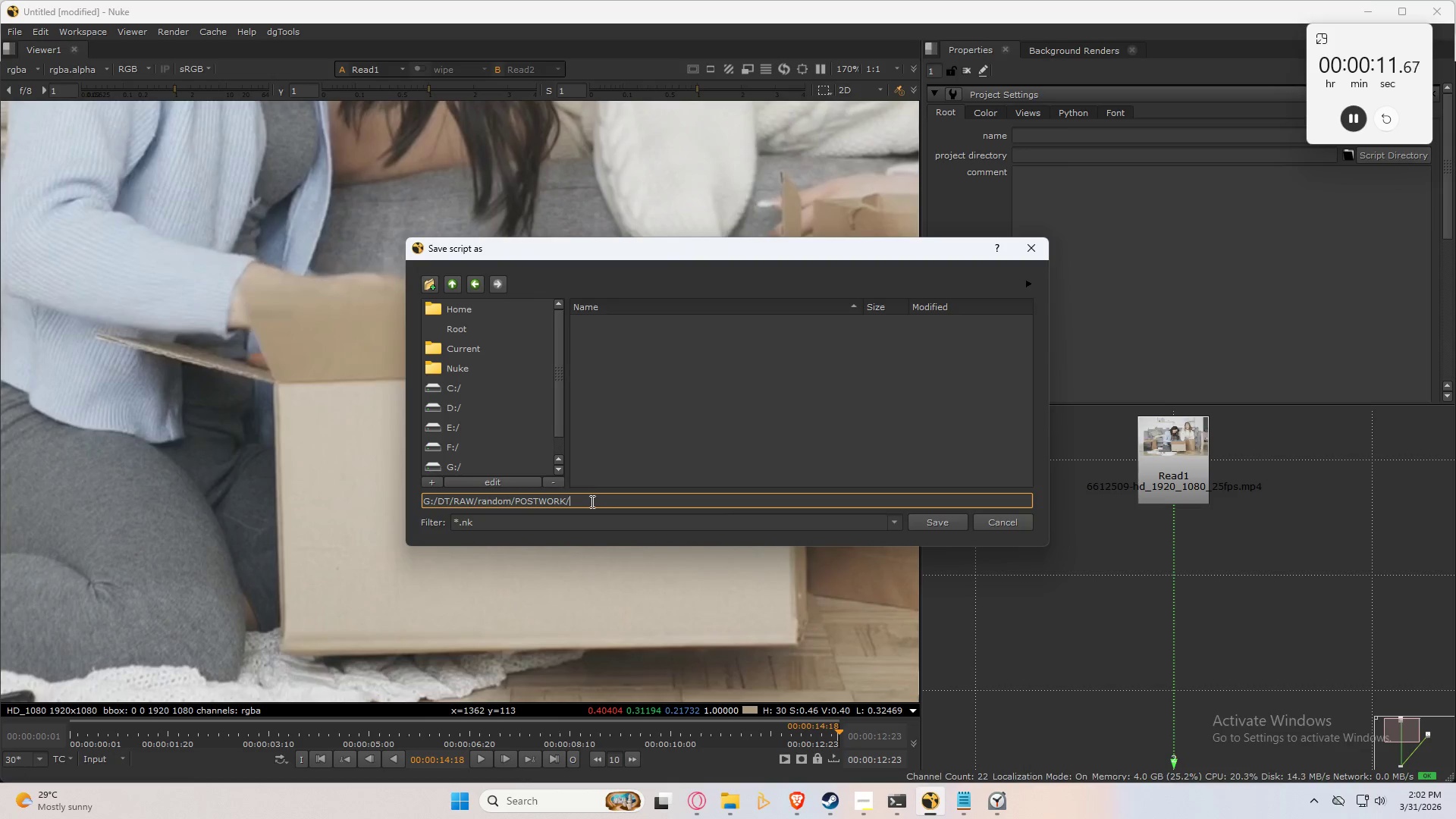 
type(Unboxing.nk)
 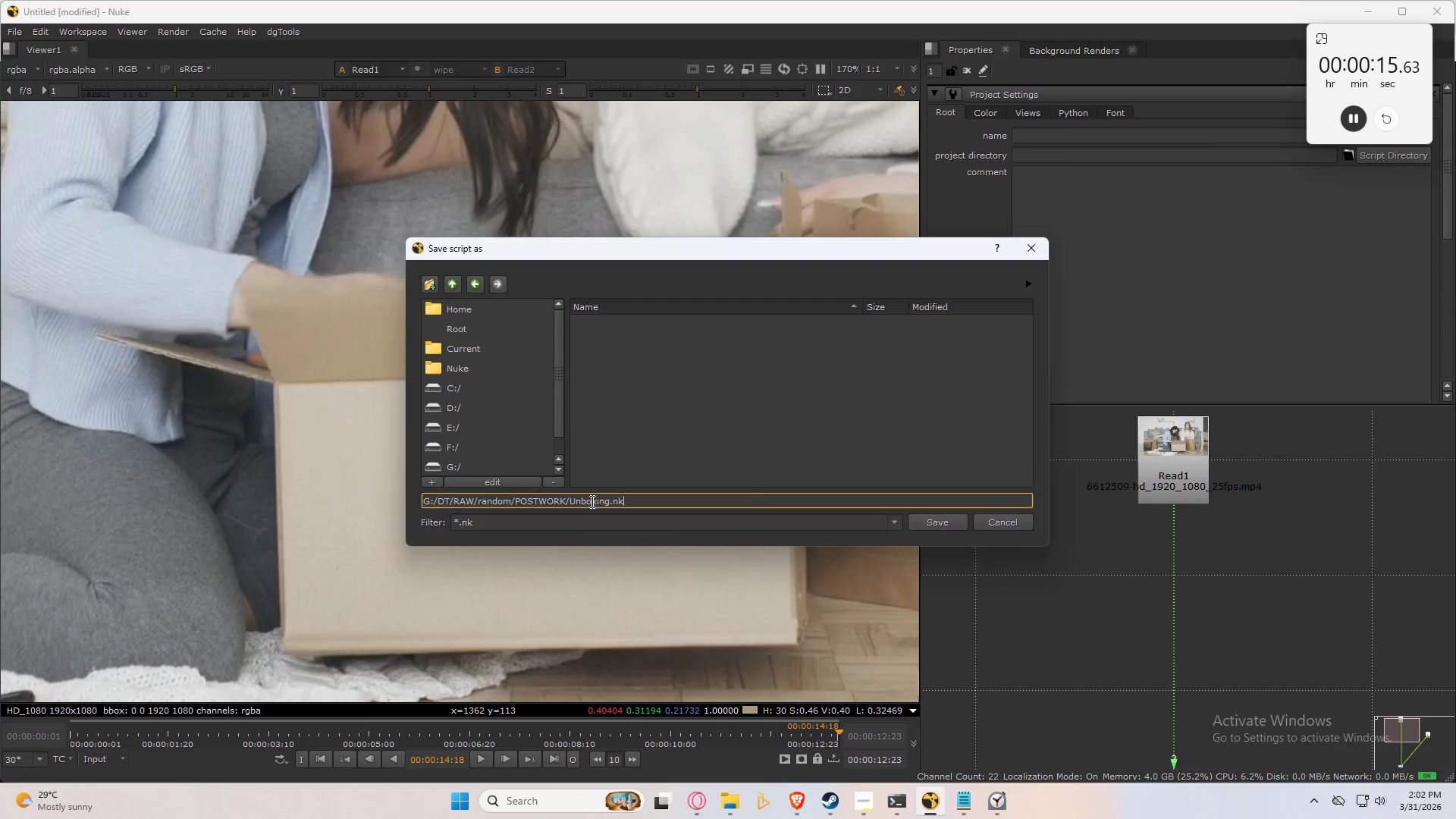 
key(Enter)
 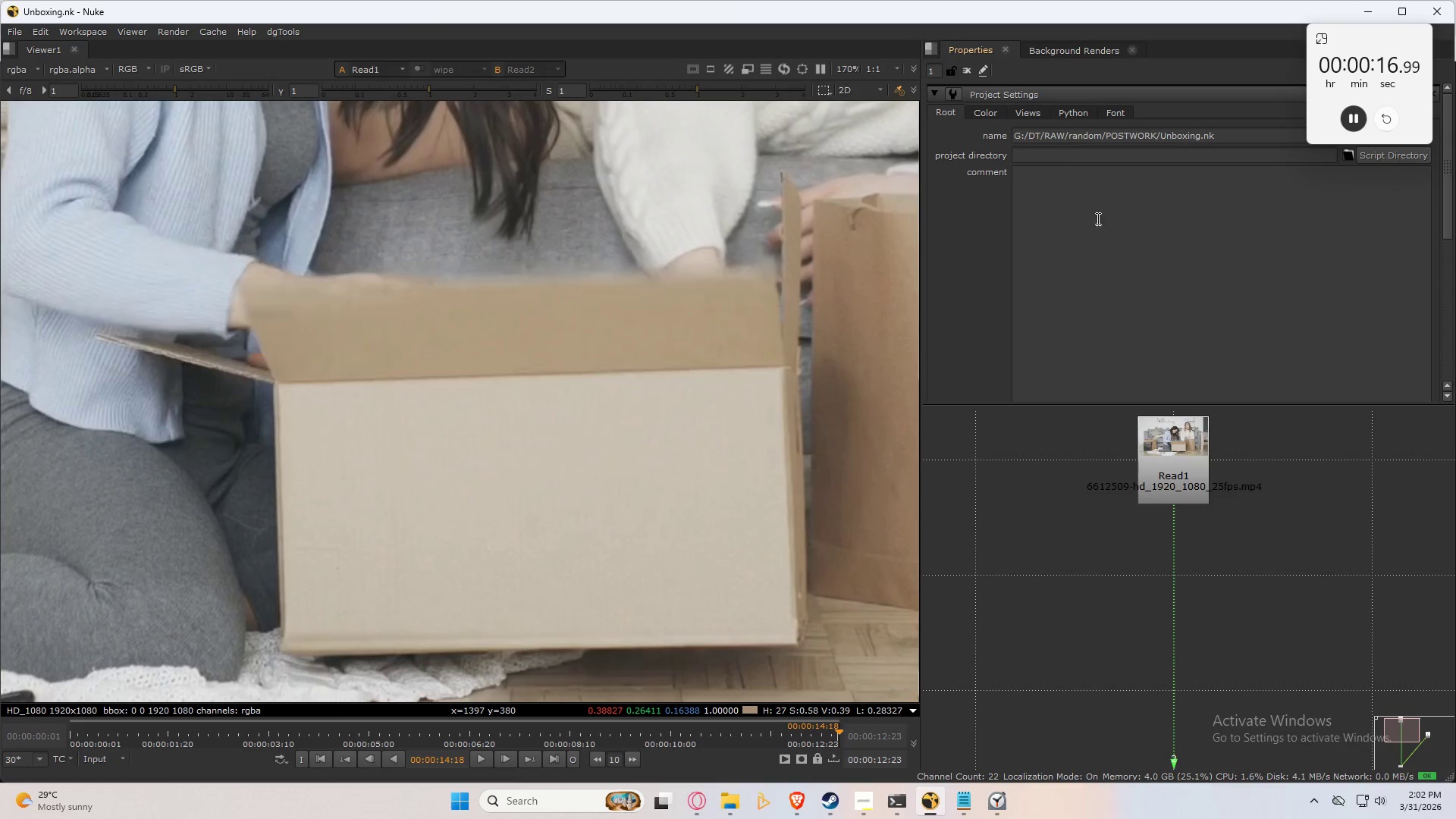 
scroll: coordinate [1072, 209], scroll_direction: down, amount: 3.0
 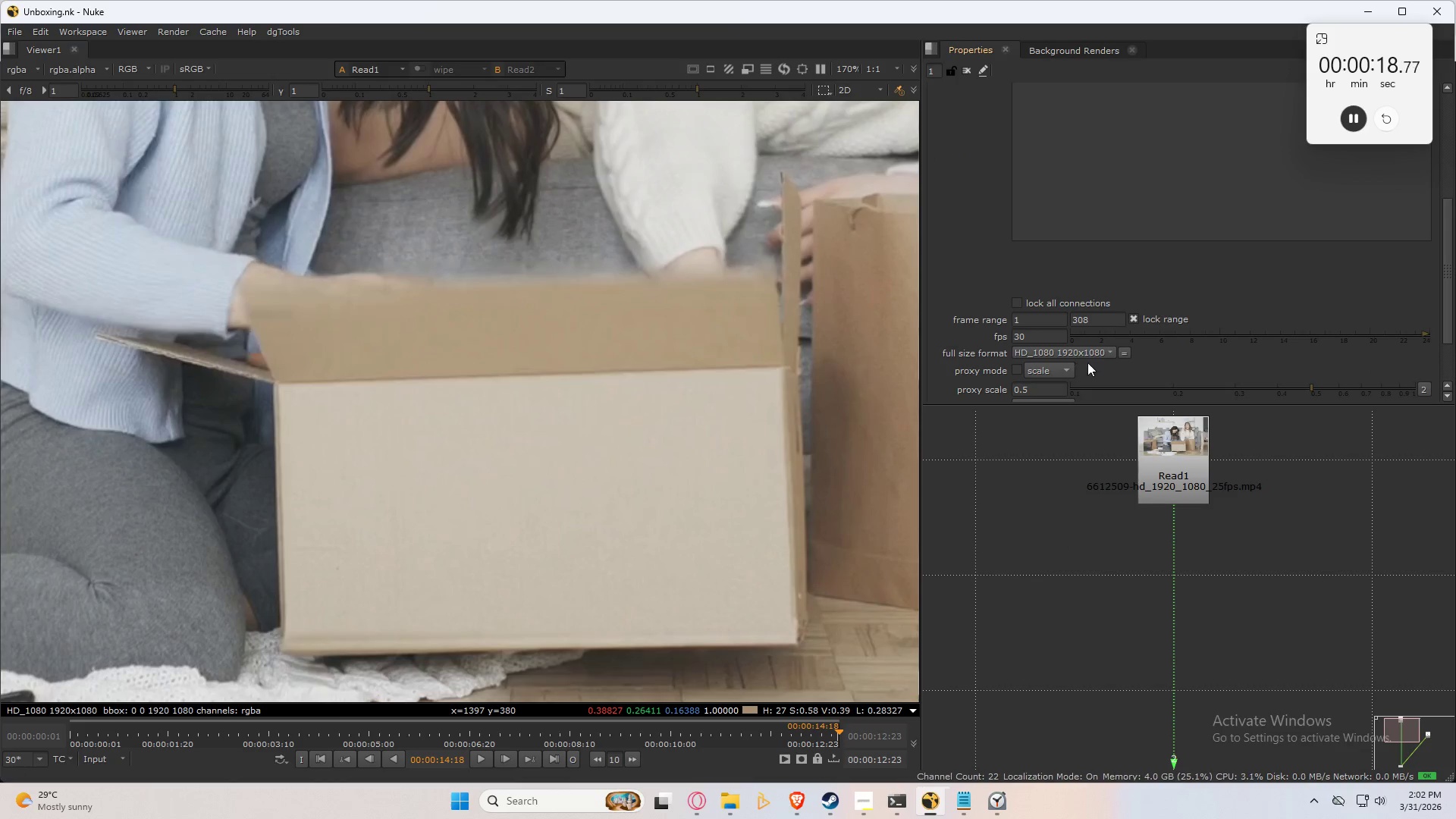 
left_click([1096, 352])
 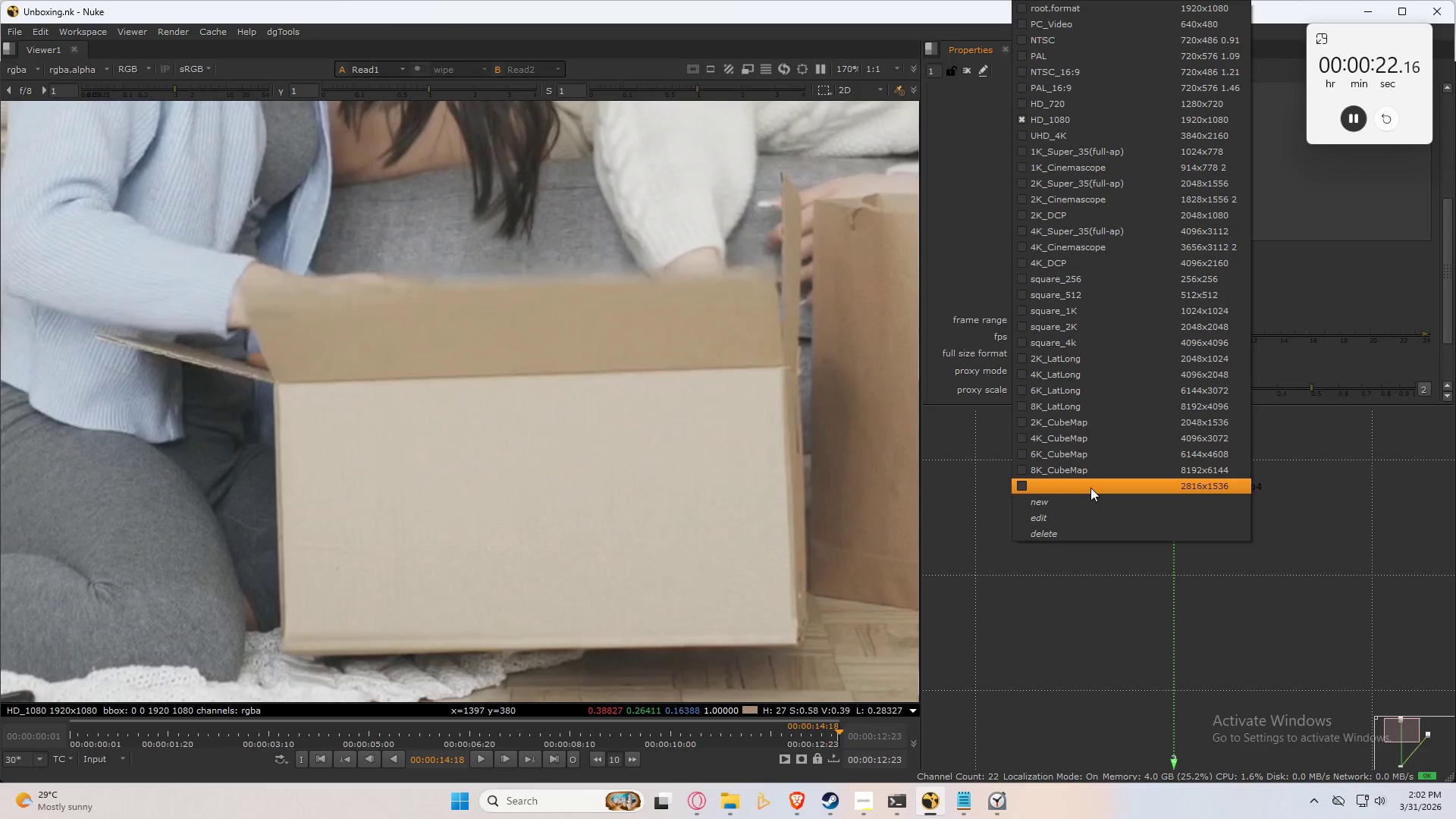 
left_click([1090, 488])
 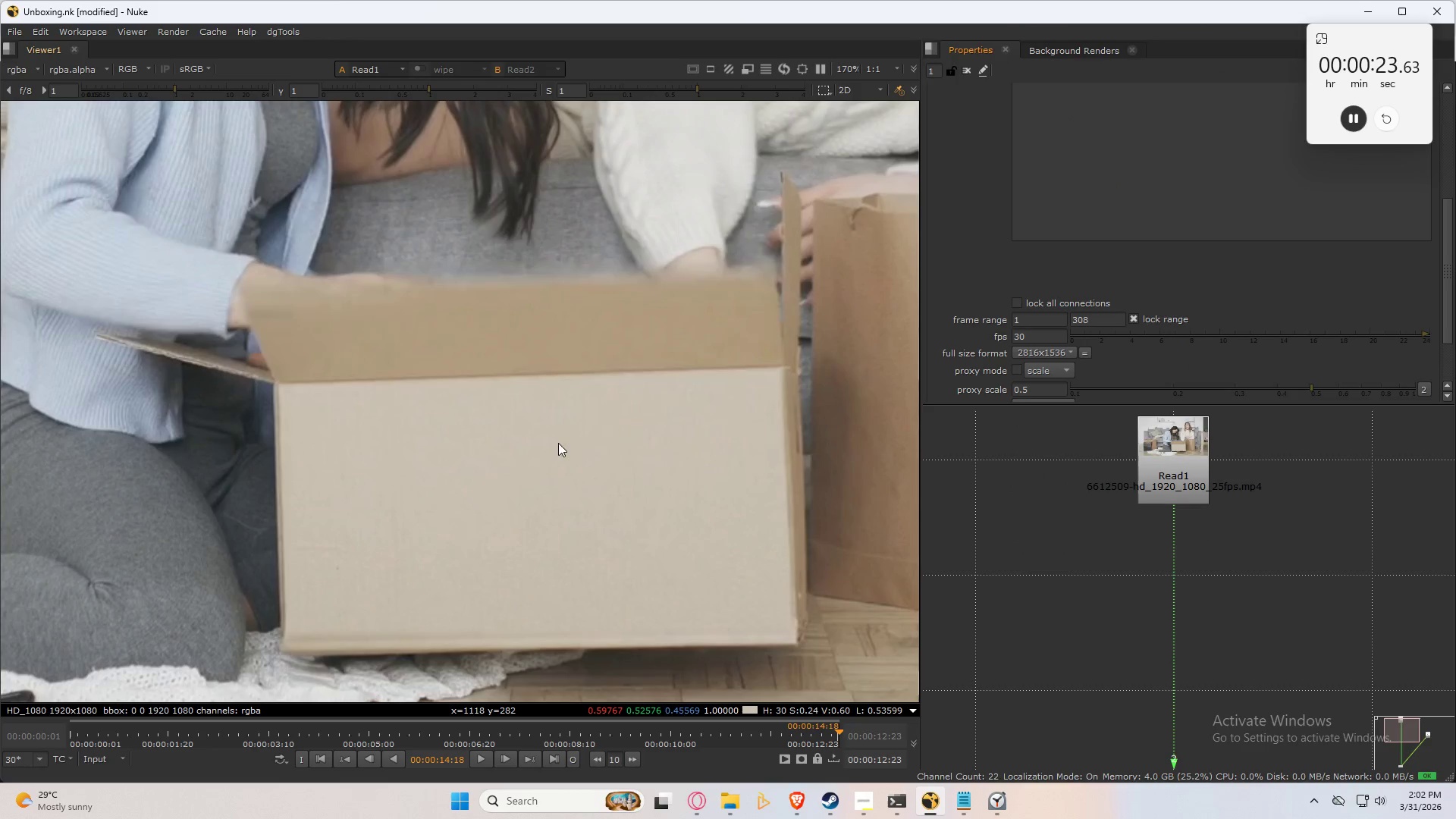 
left_click([655, 435])
 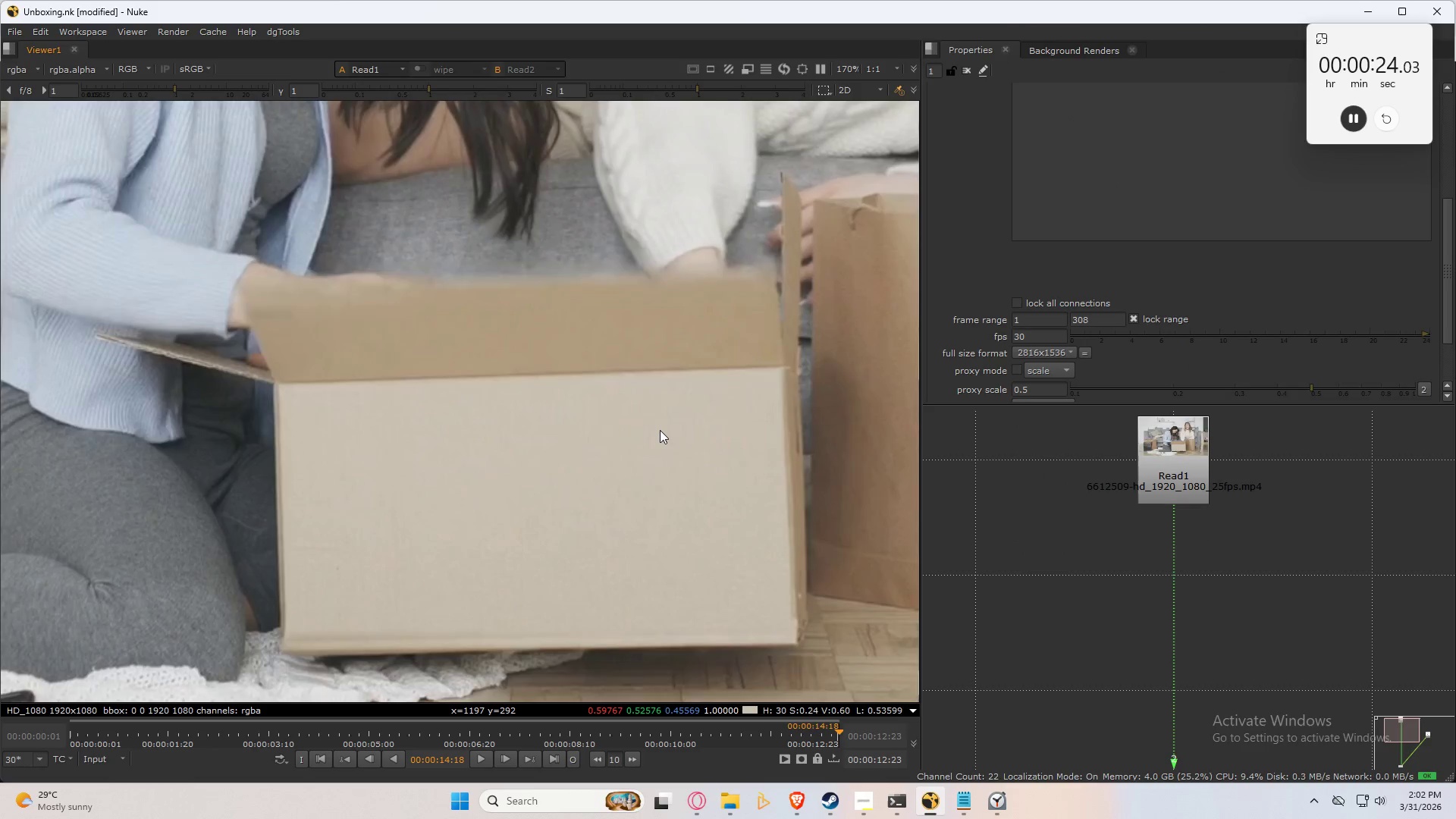 
scroll: coordinate [655, 450], scroll_direction: down, amount: 8.0
 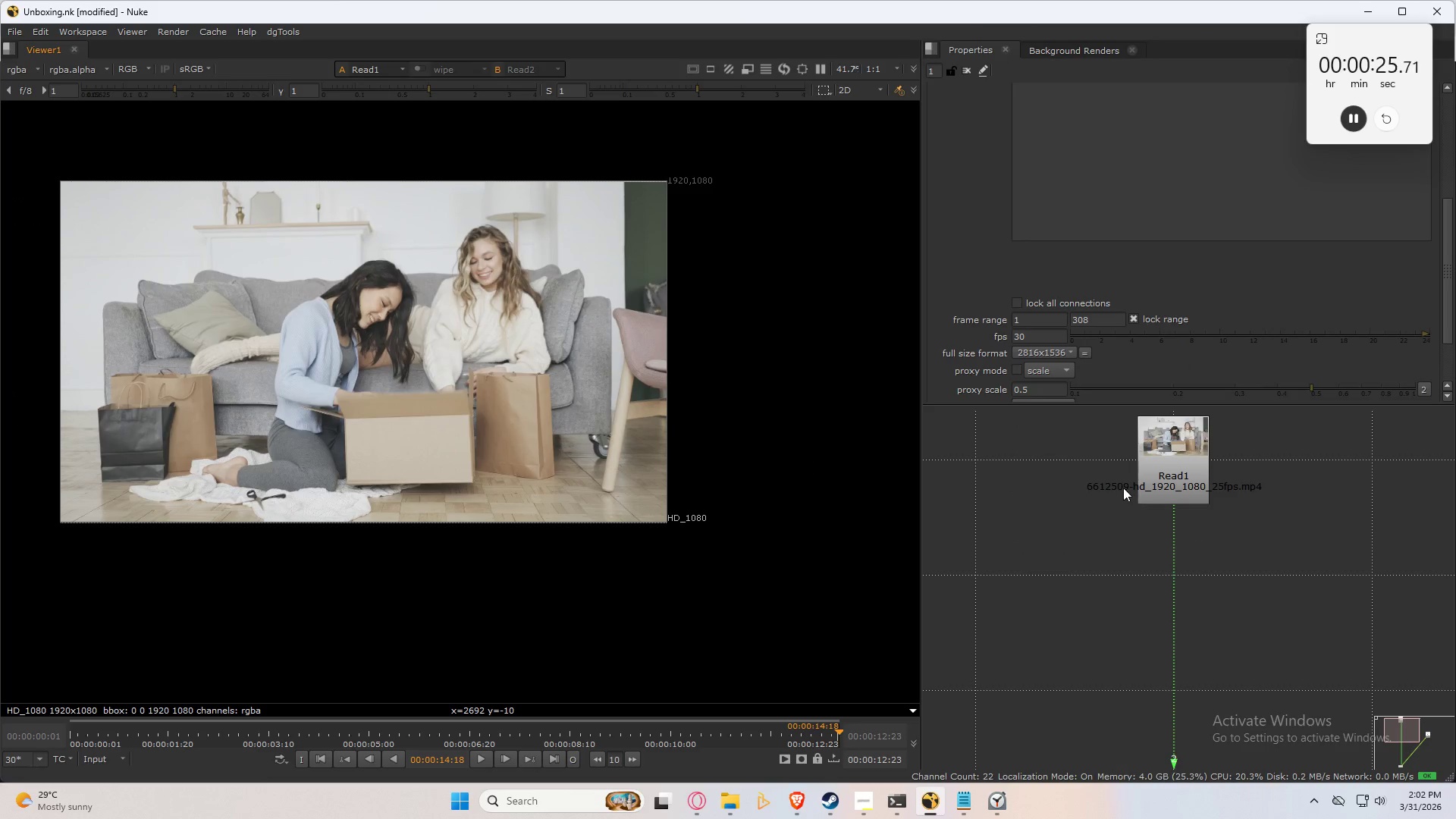 
double_click([1160, 471])
 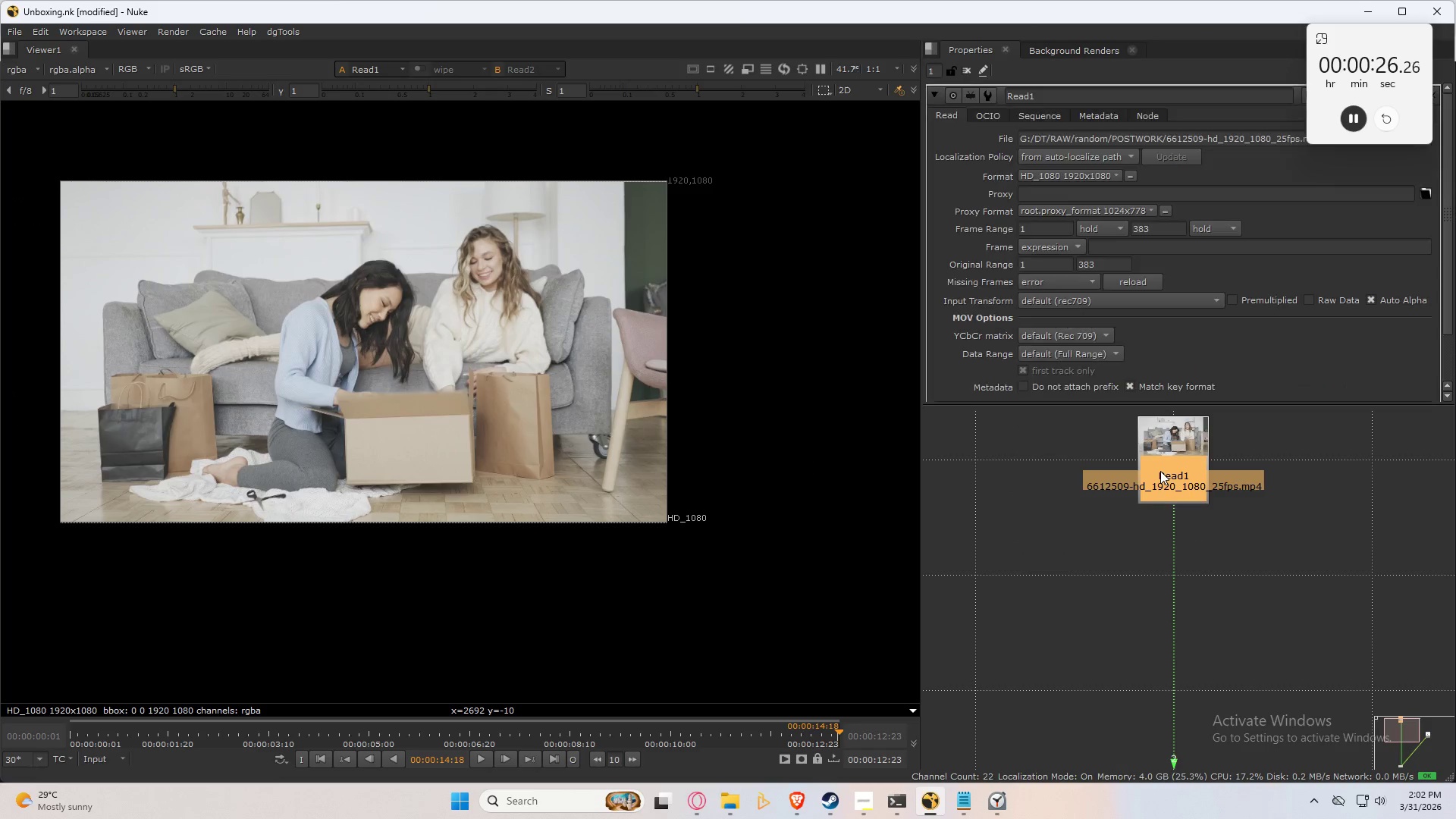 
triple_click([1160, 471])
 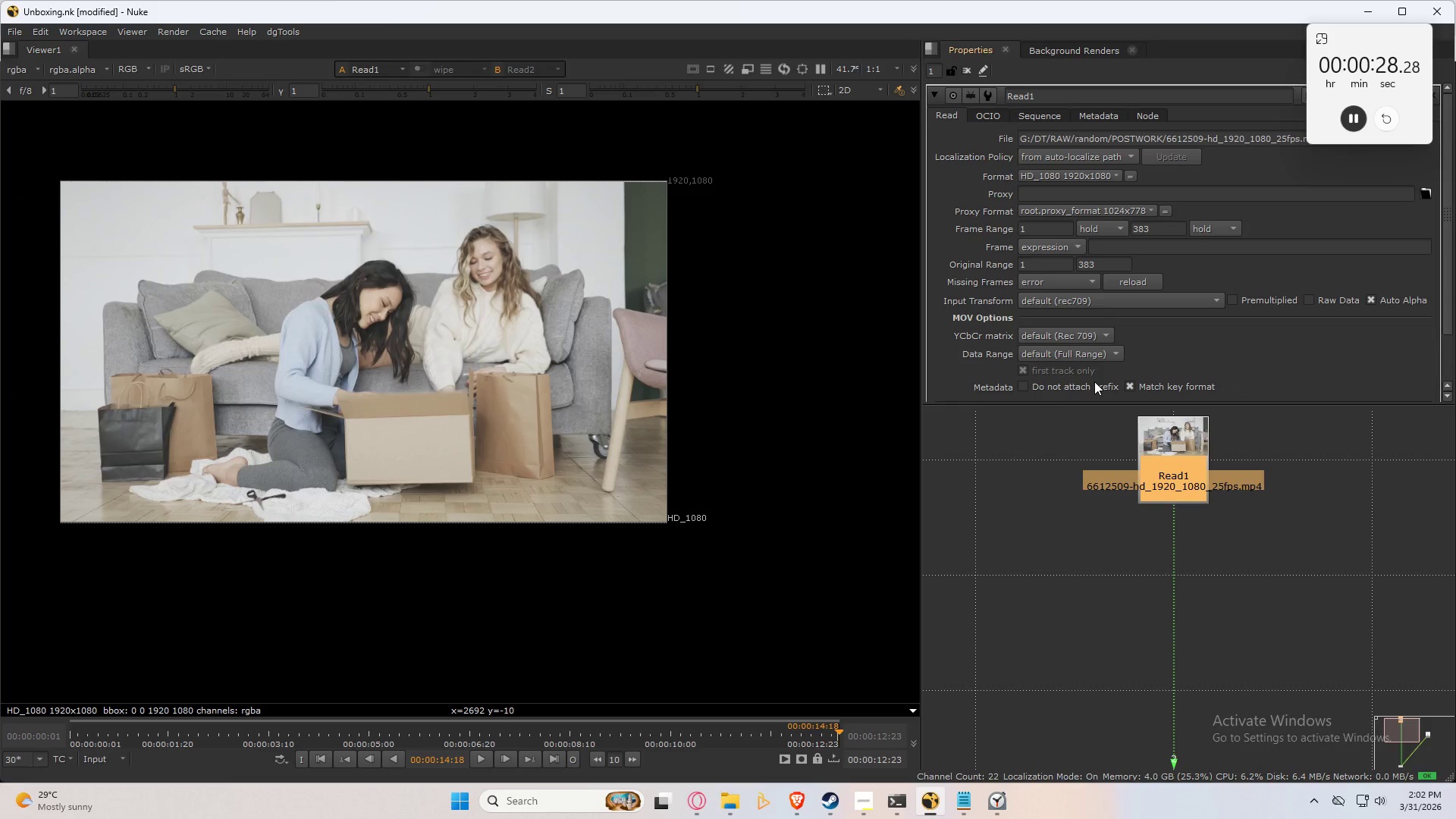 
double_click([1068, 517])
 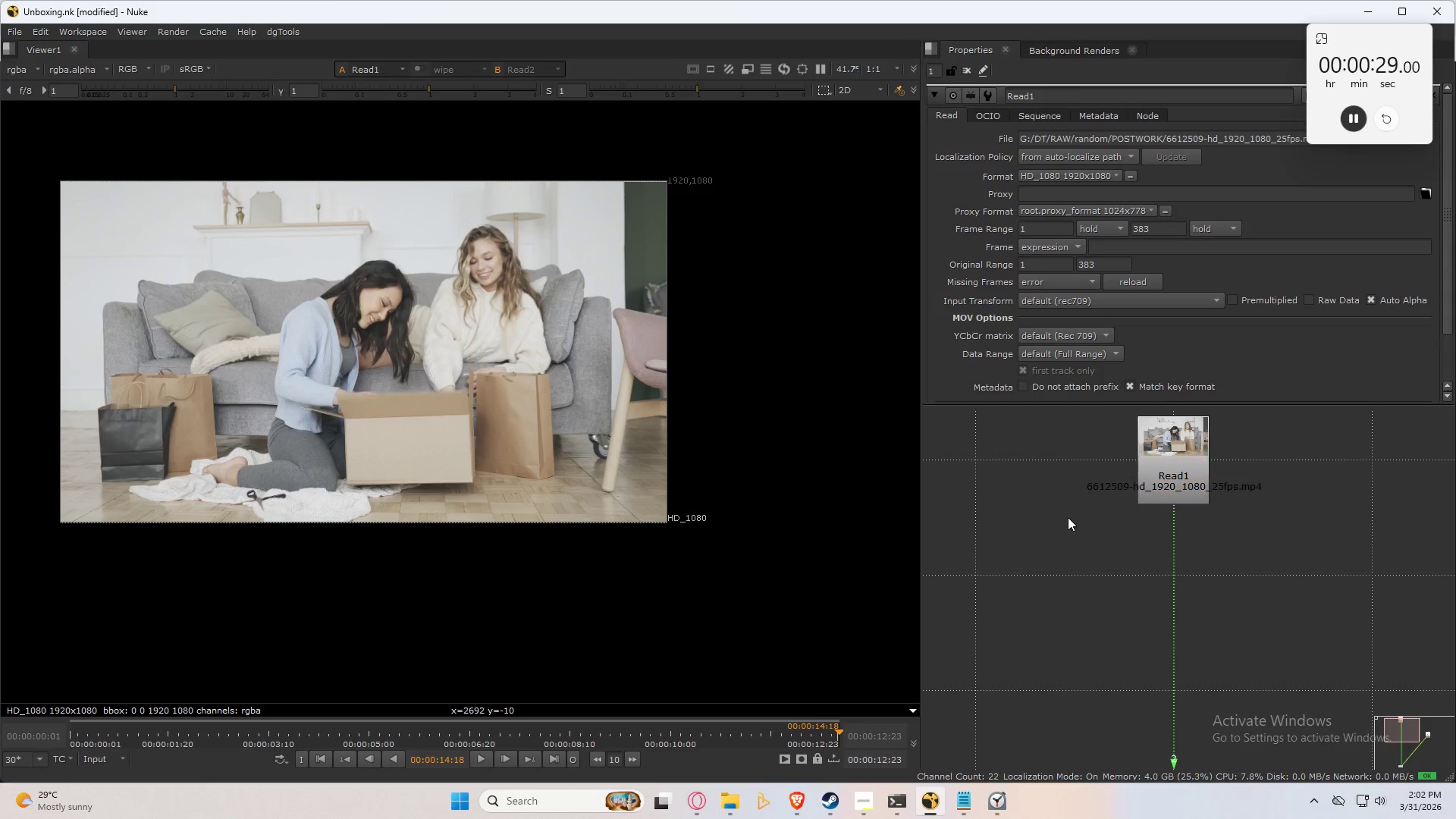 
key(S)
 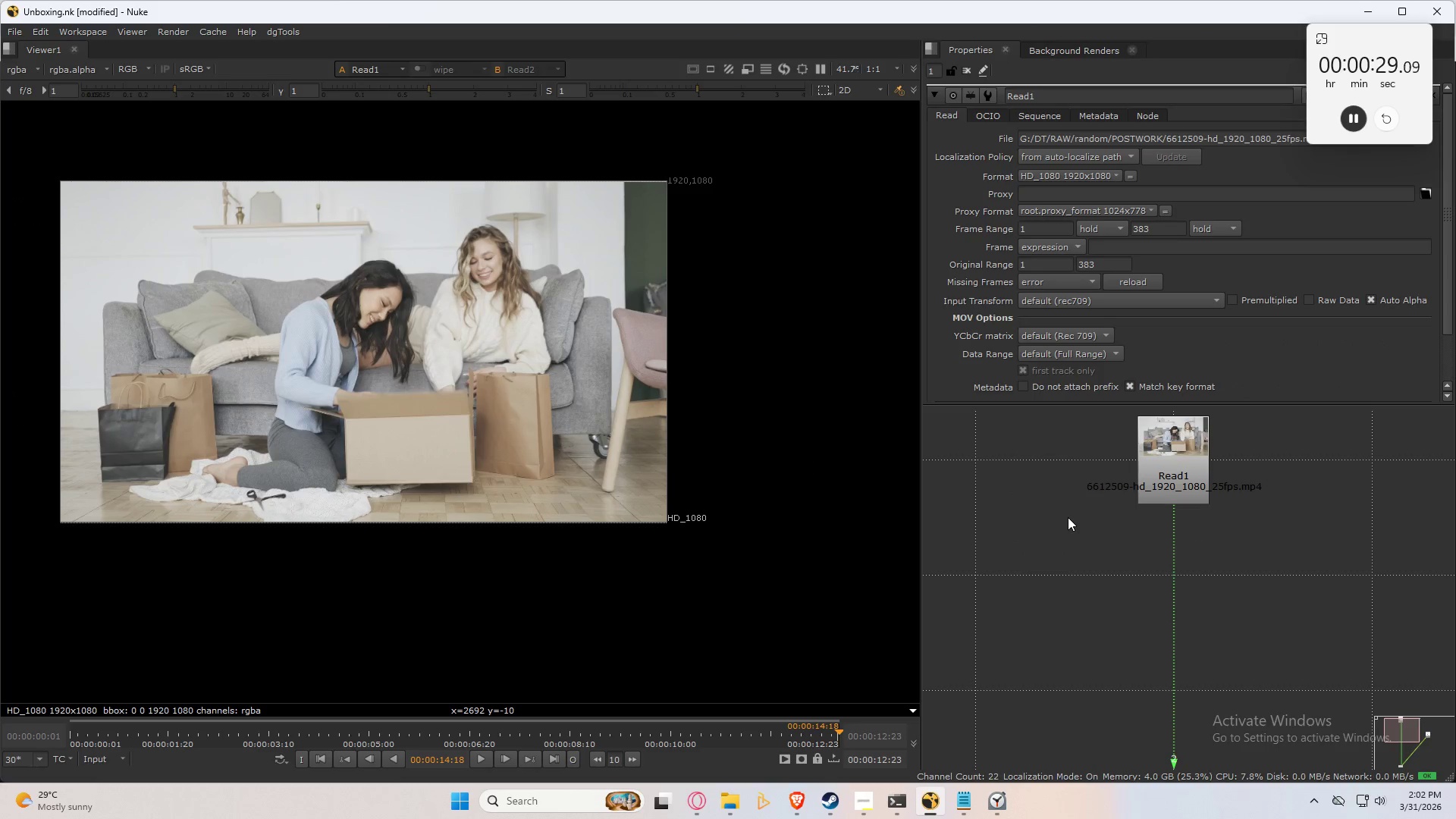 
triple_click([1068, 517])
 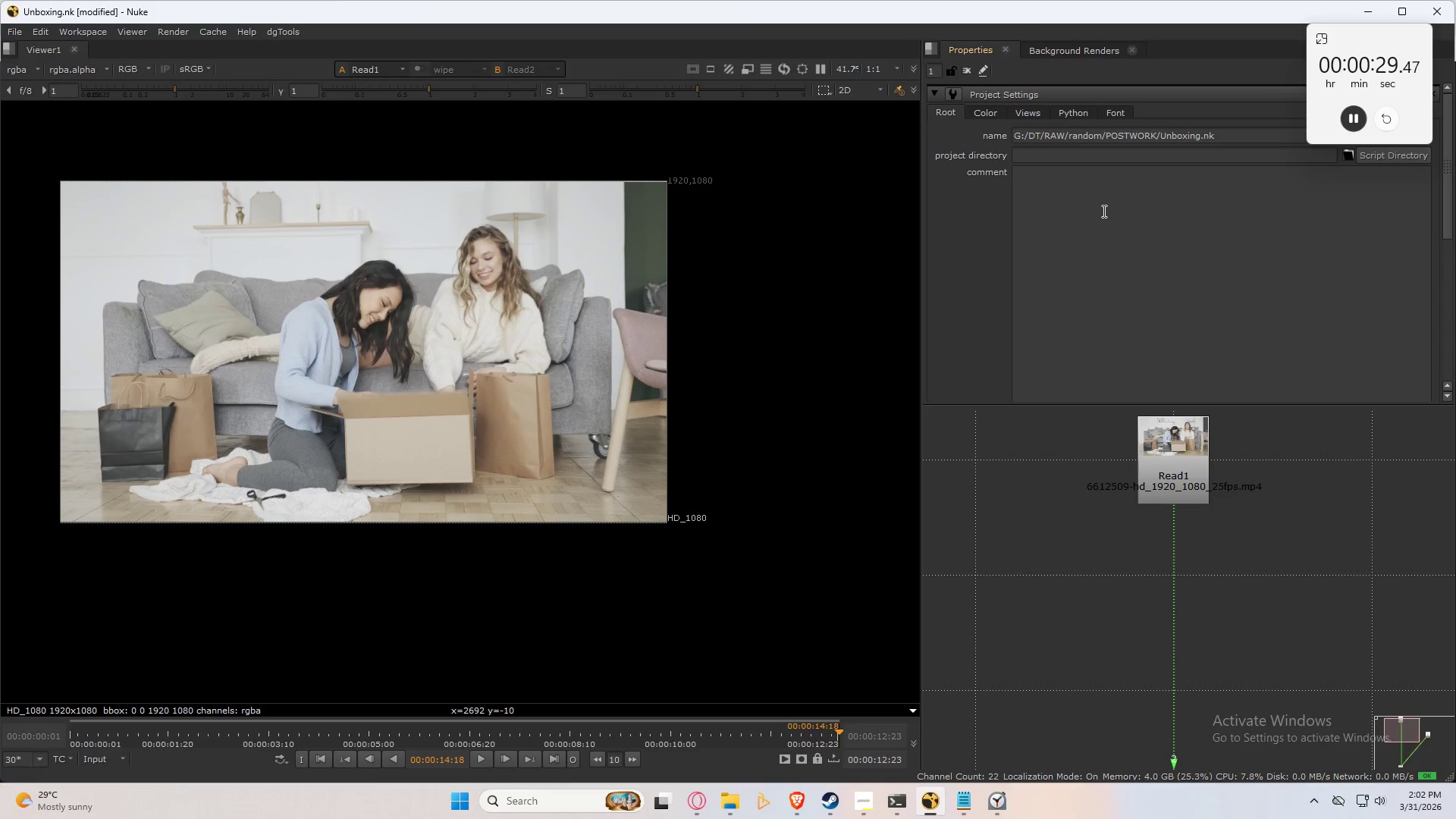 
scroll: coordinate [1103, 211], scroll_direction: down, amount: 7.0
 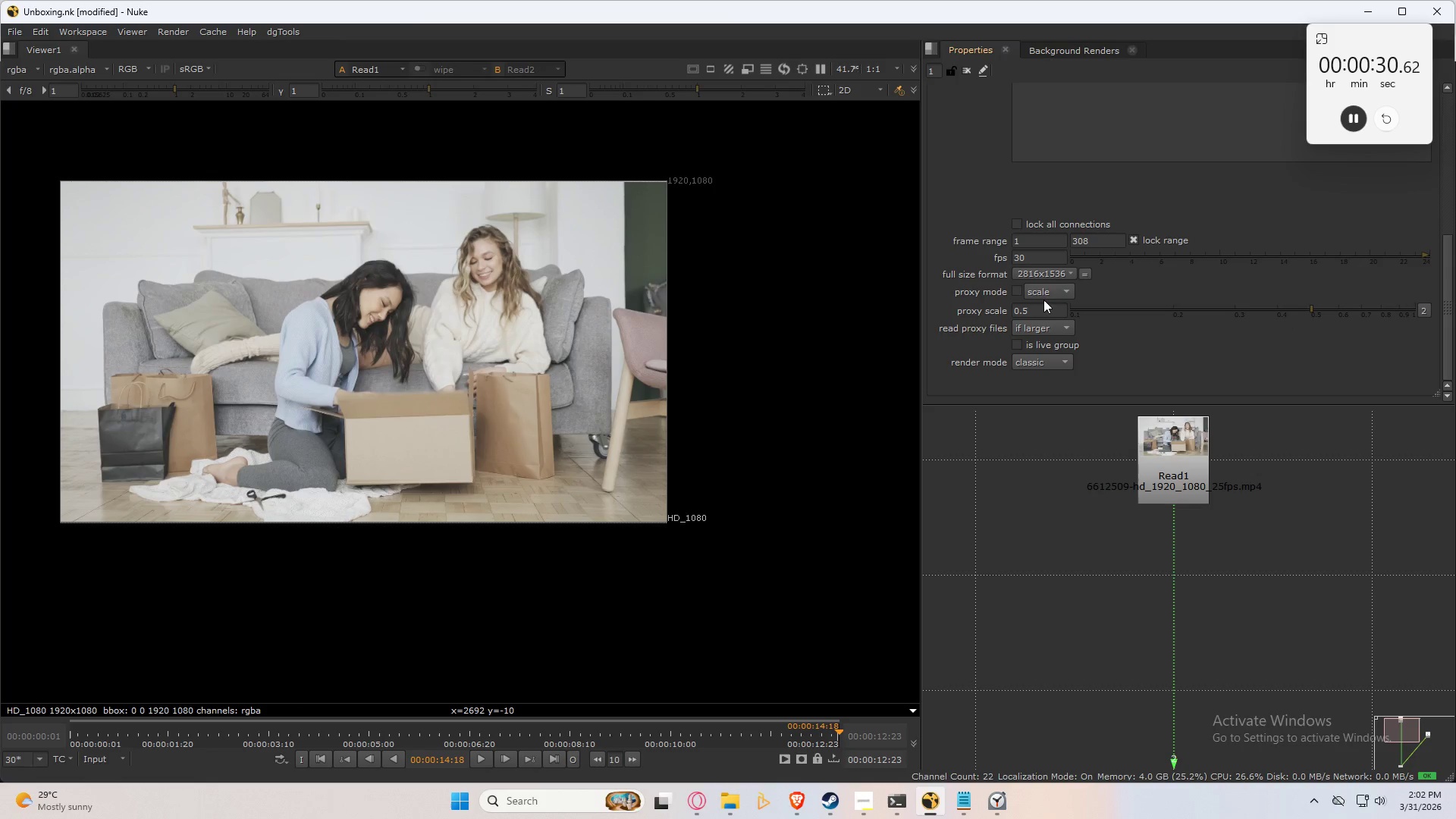 
left_click([1050, 274])
 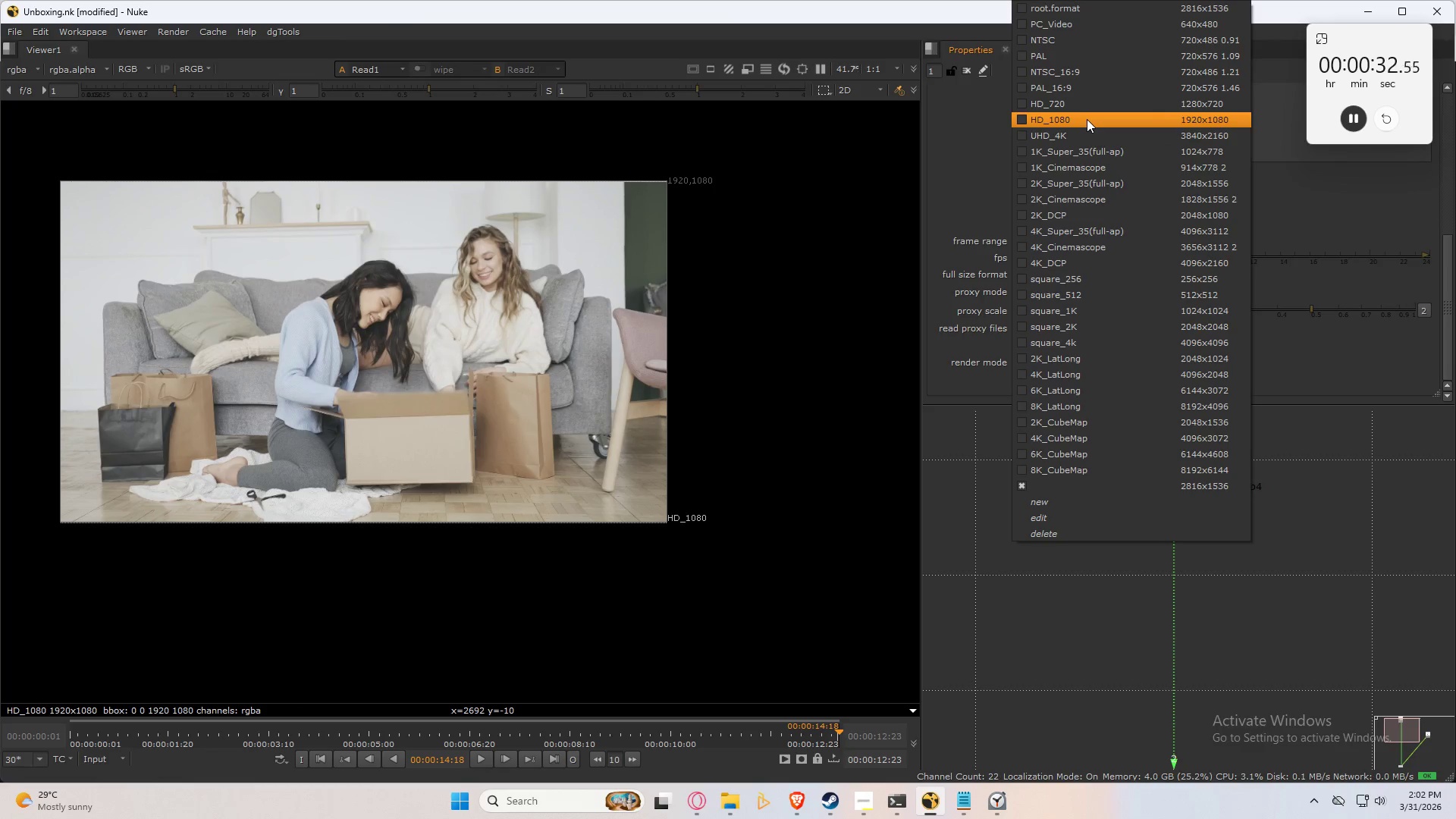 
double_click([1109, 579])
 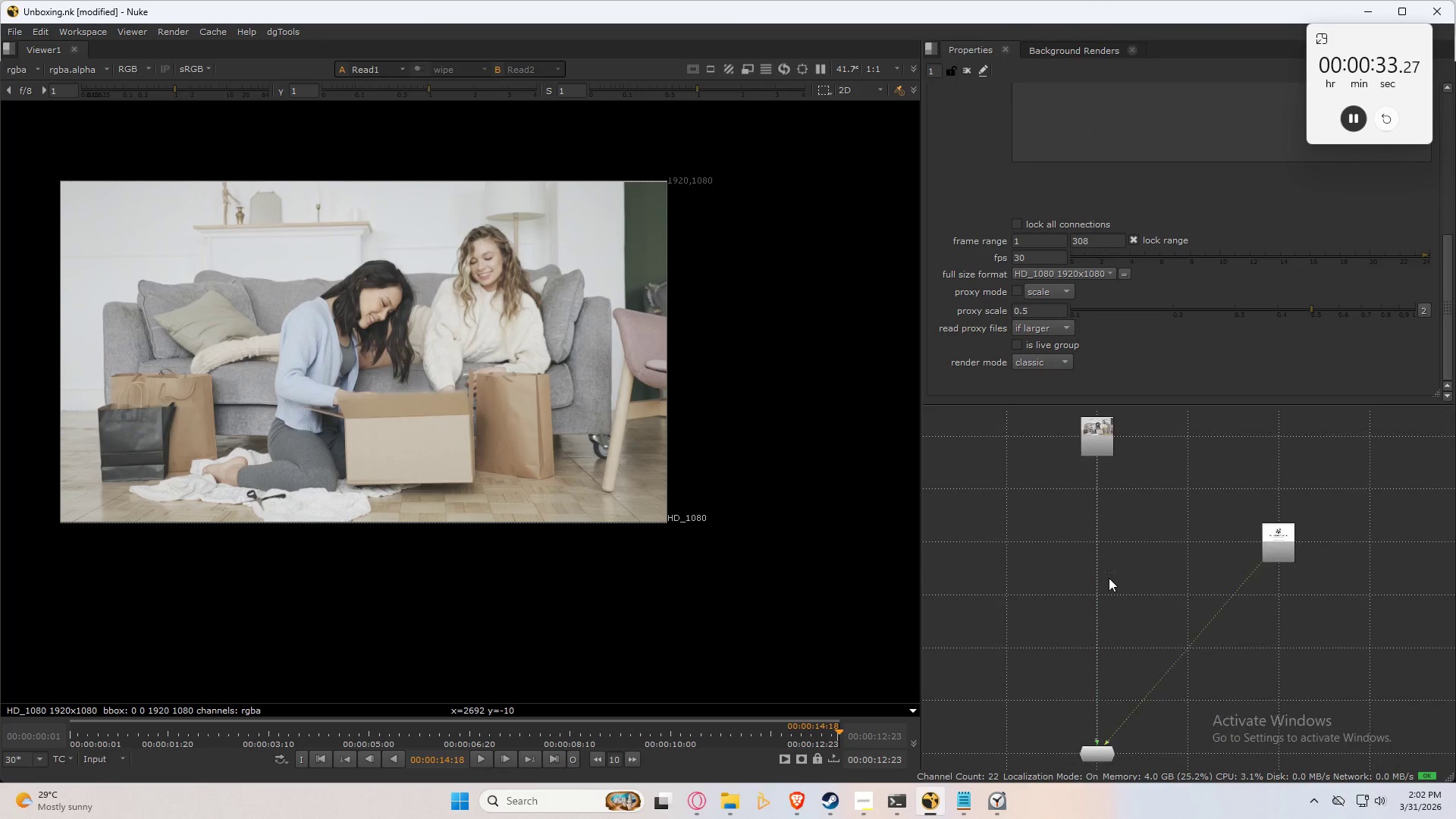 
left_click([1282, 598])
 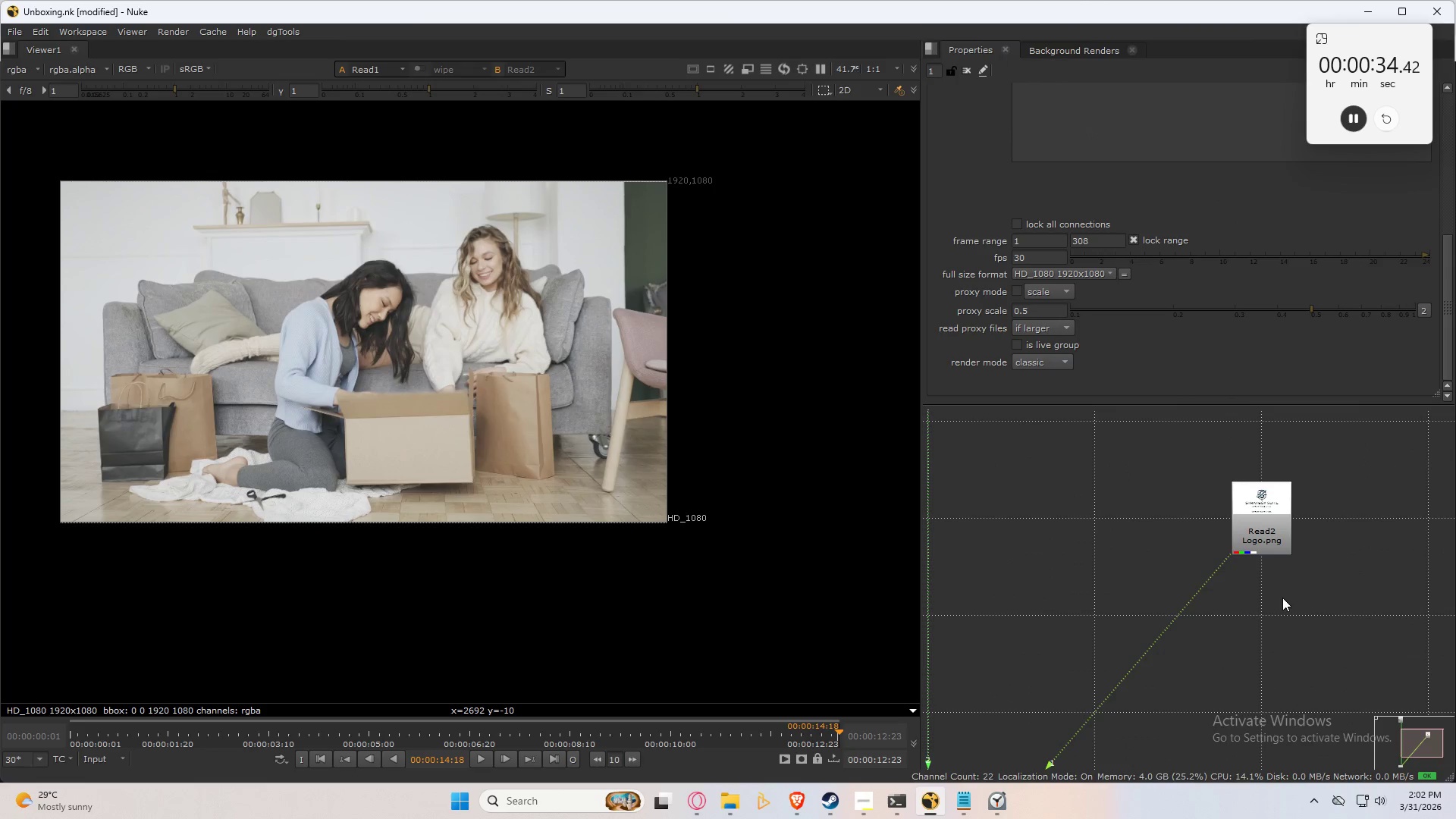 
scroll: coordinate [1210, 569], scroll_direction: up, amount: 4.0
 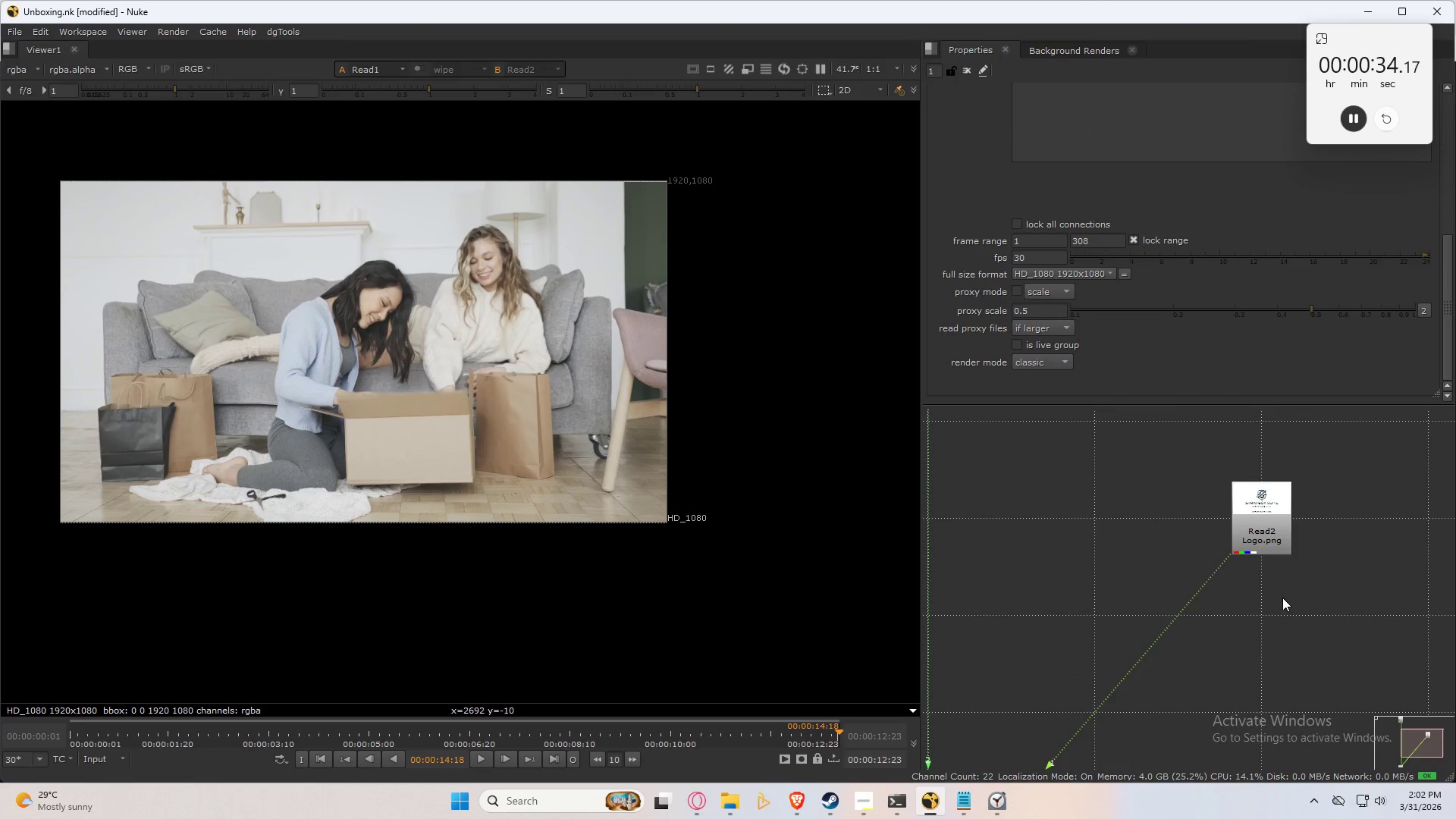 
double_click([1282, 598])
 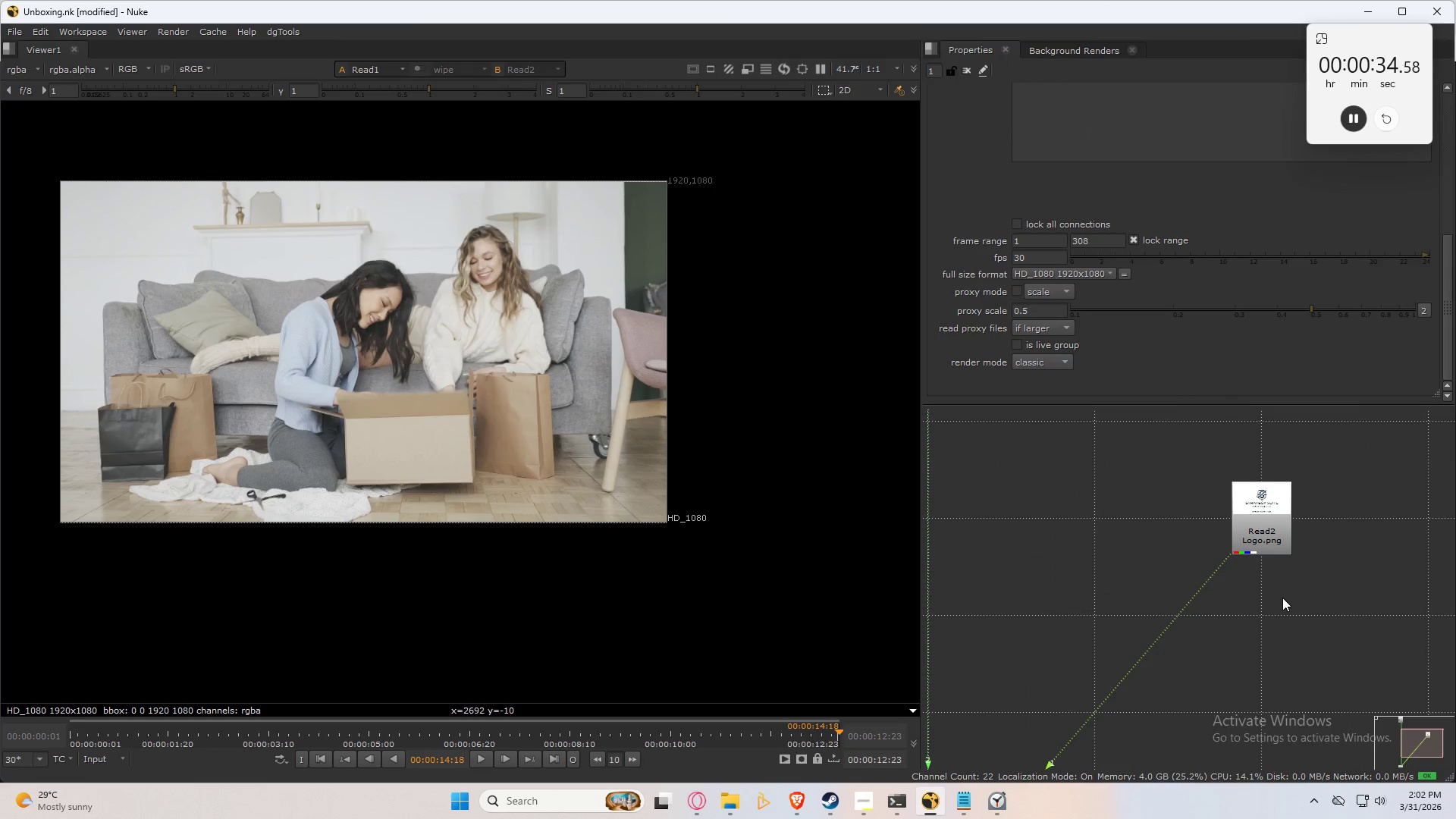 
key(1)
 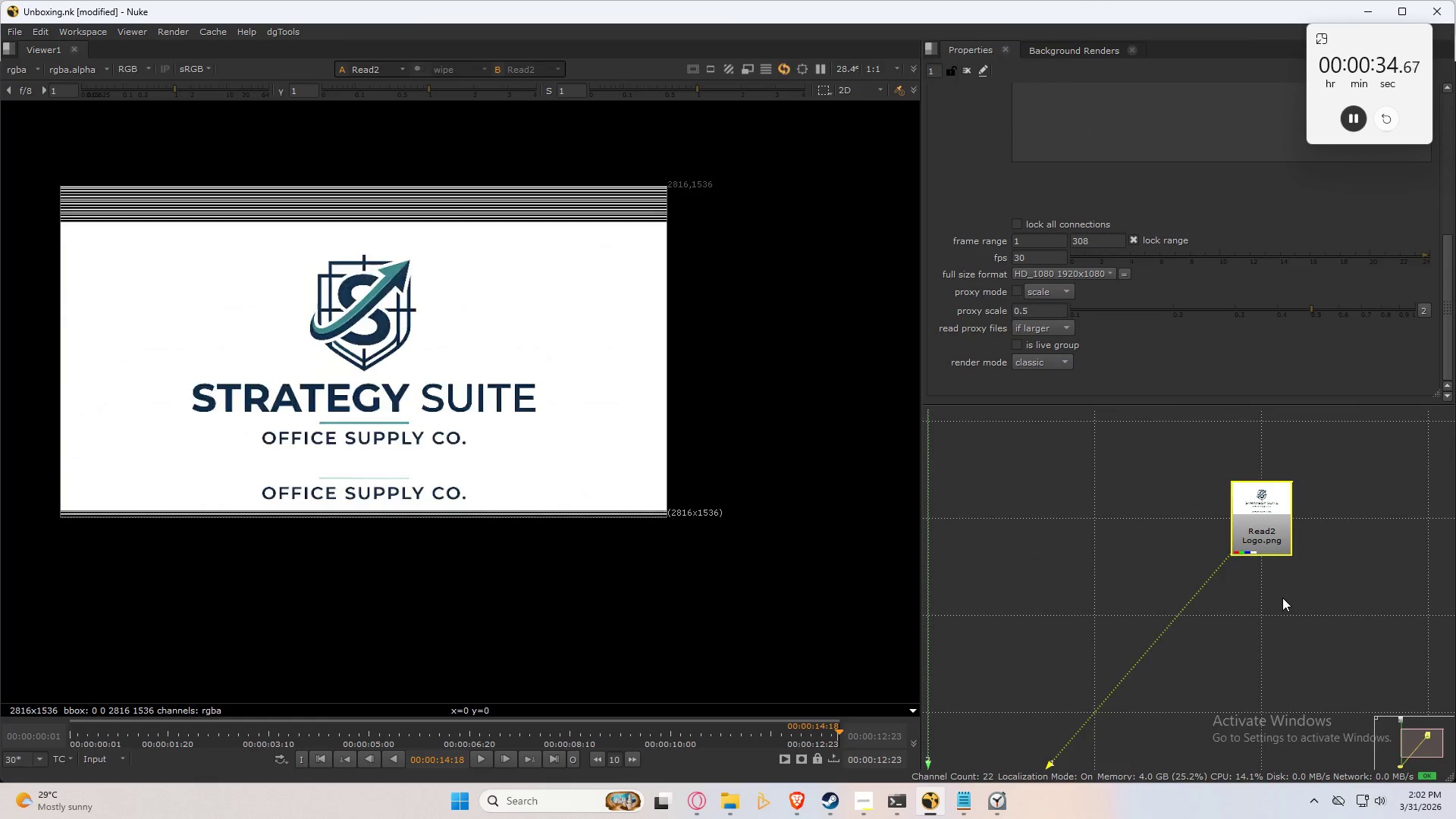 
triple_click([1282, 598])
 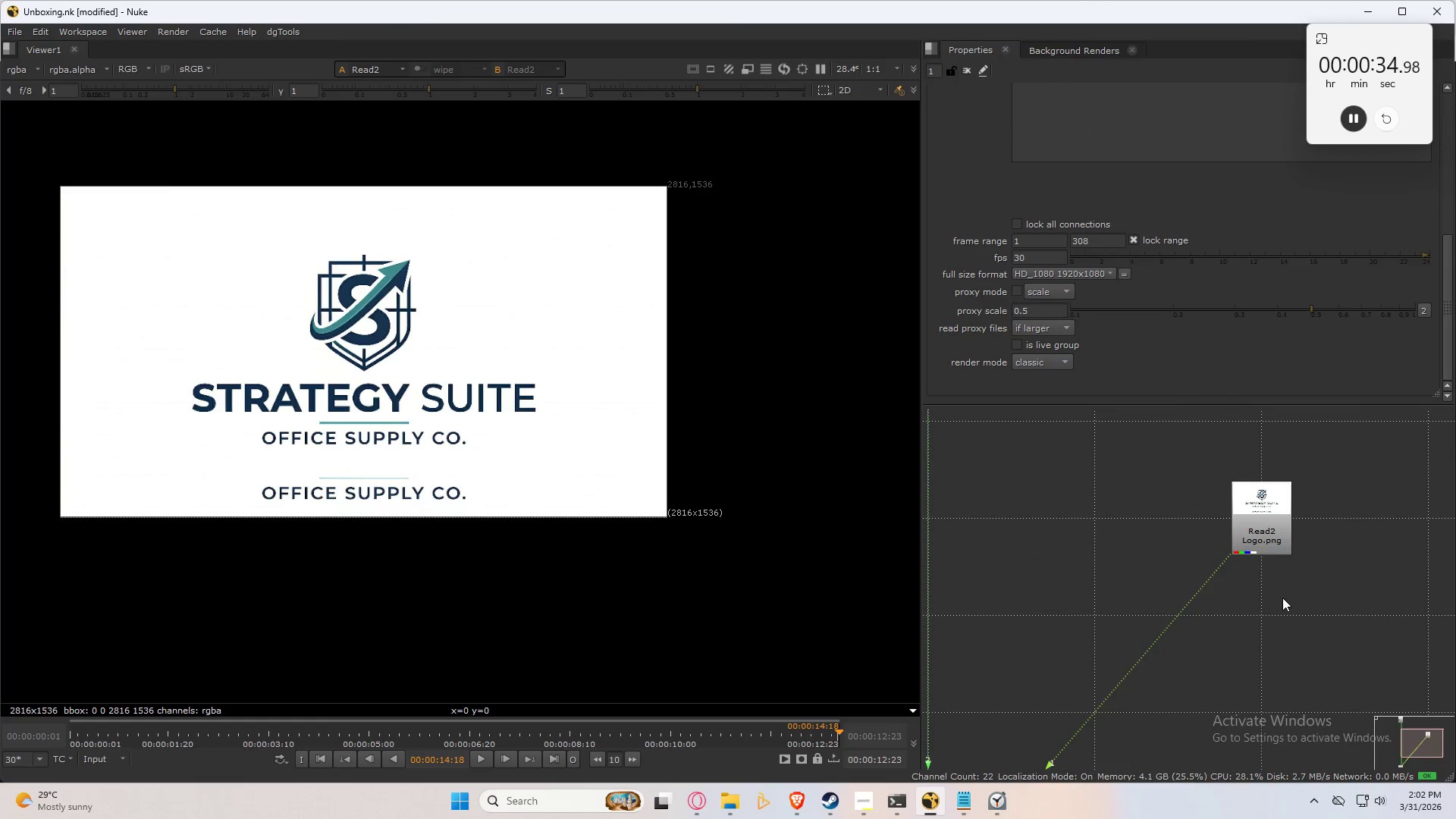 
triple_click([1282, 598])
 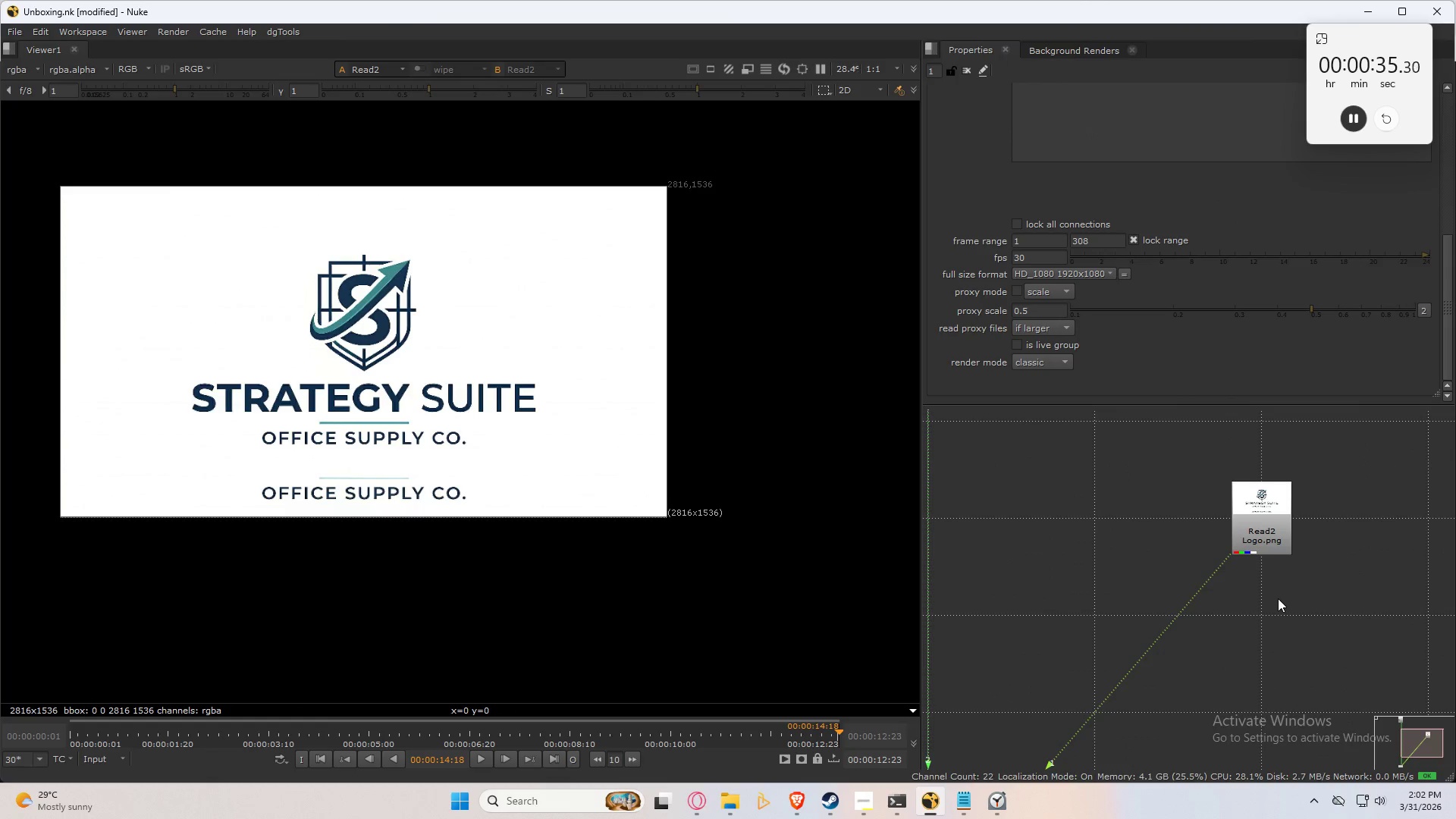 
triple_click([1275, 604])
 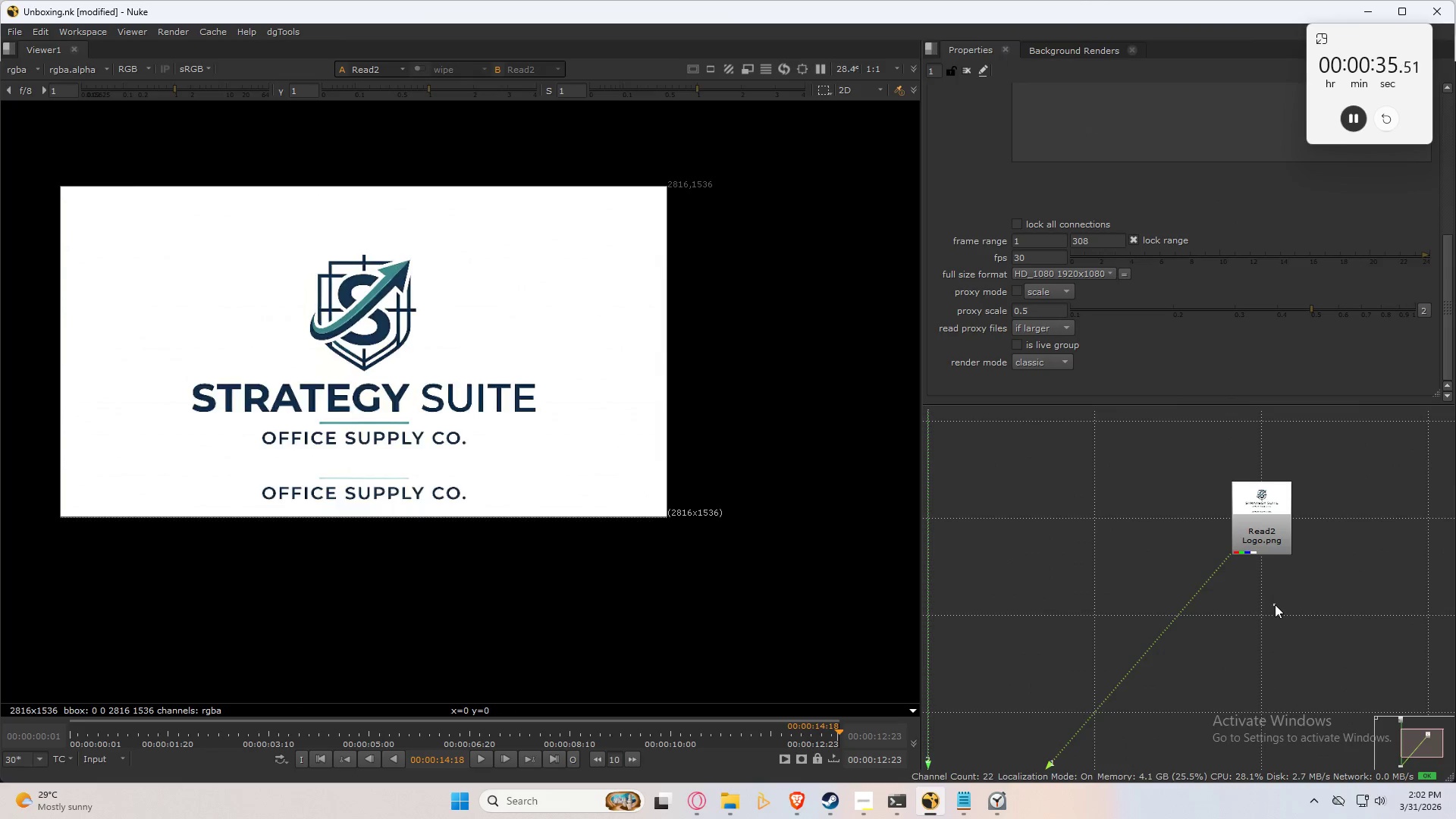 
key(2)
 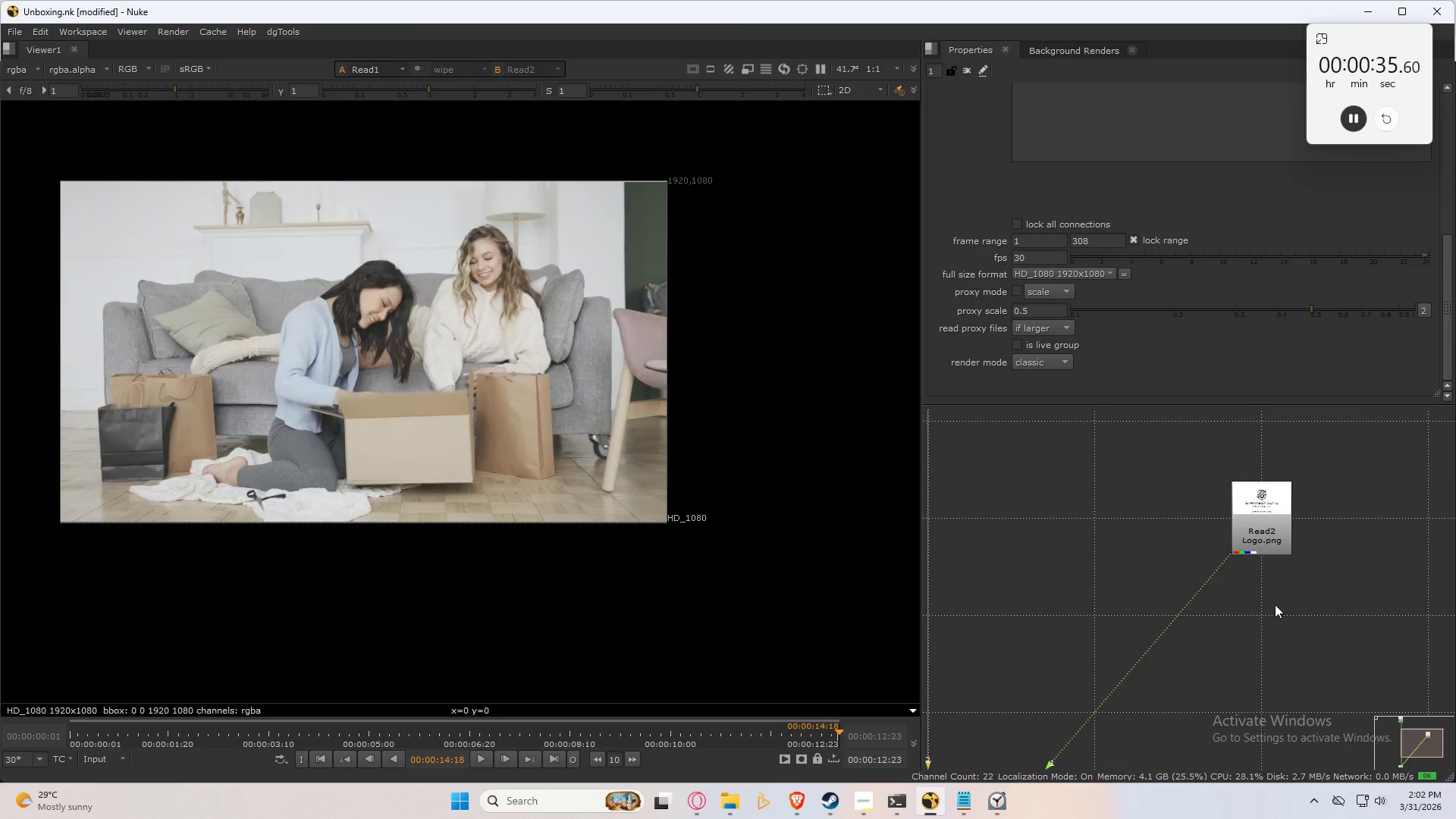 
triple_click([1275, 604])
 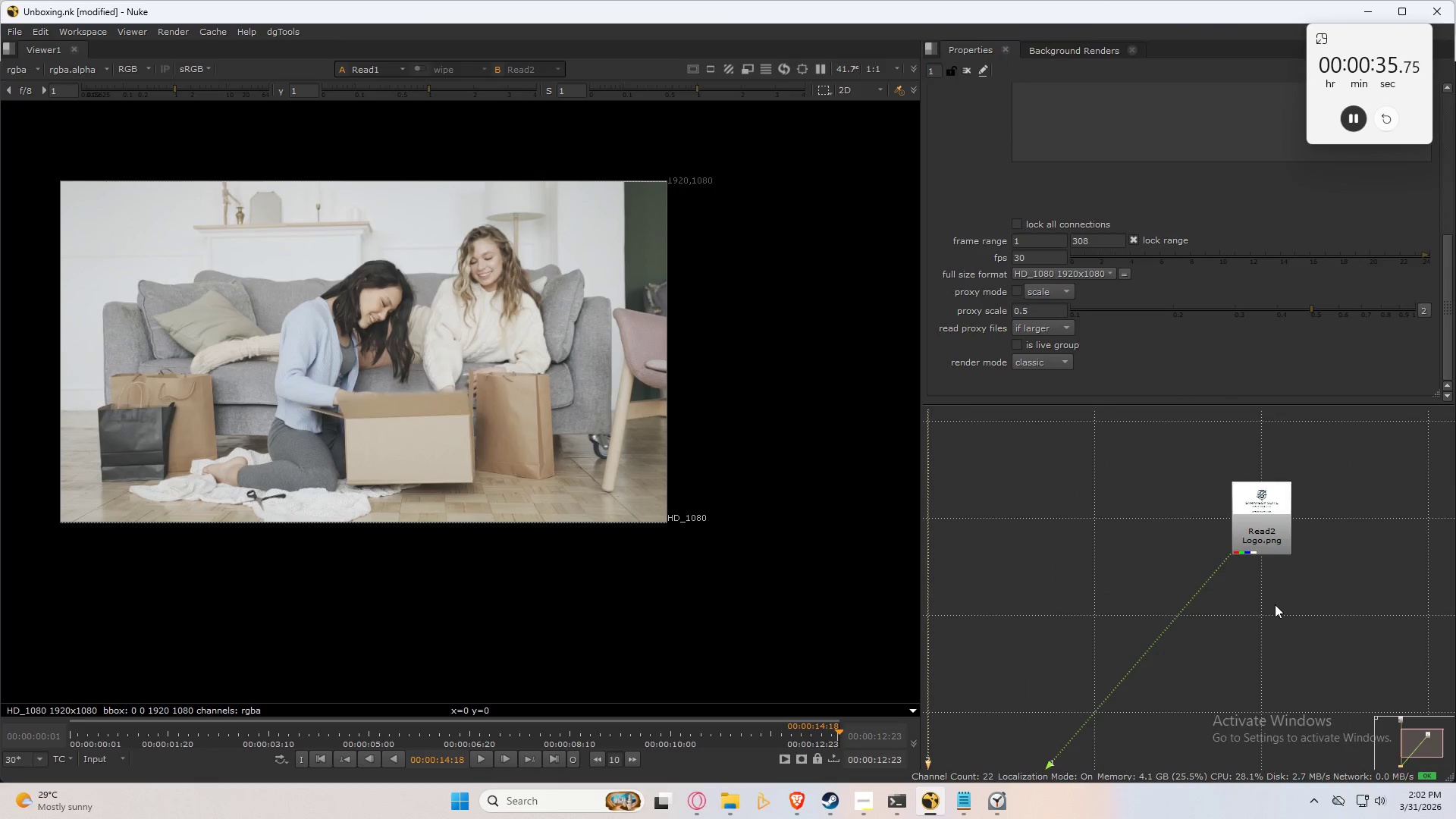 
triple_click([1275, 604])
 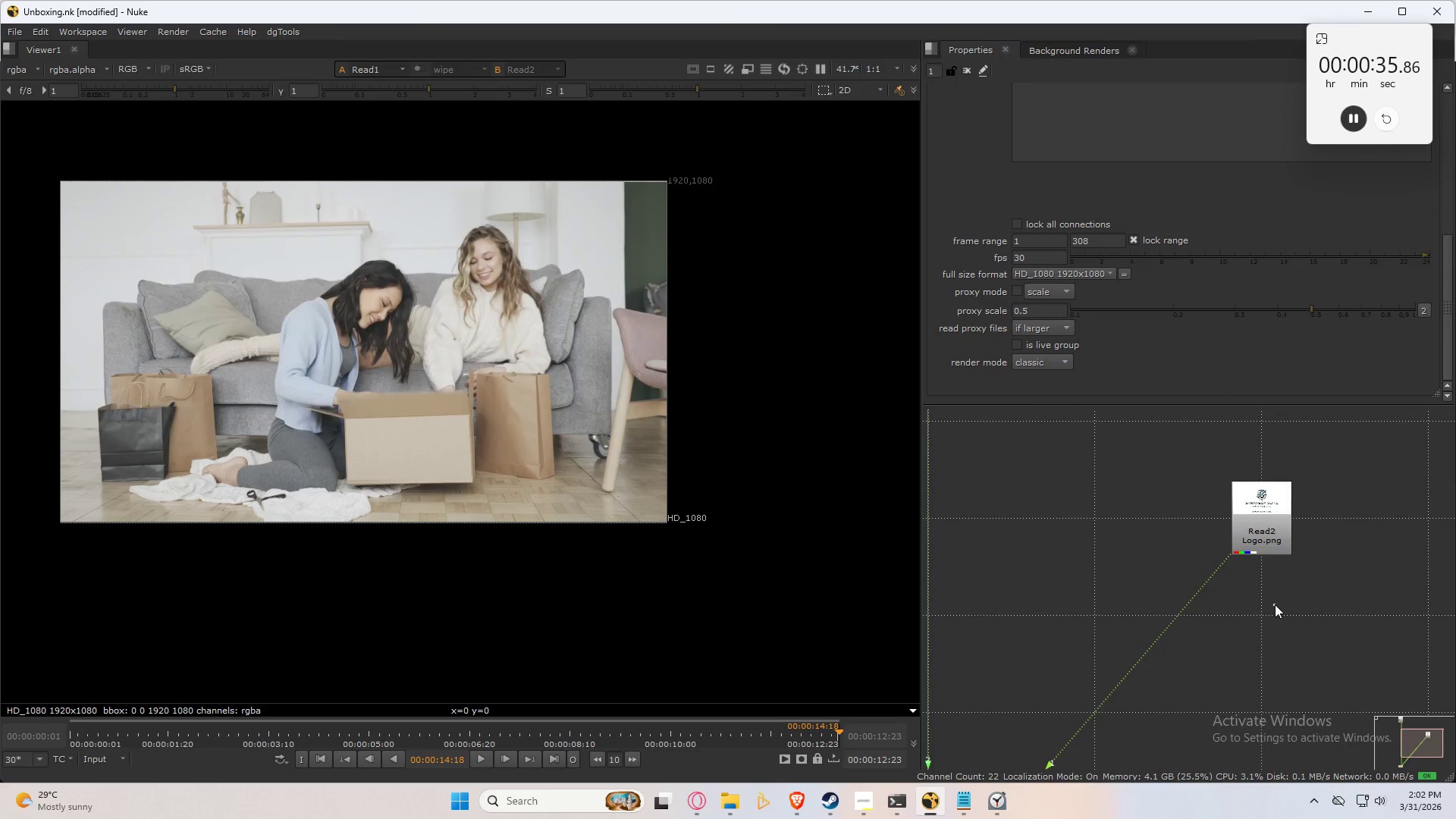 
type(1212)
 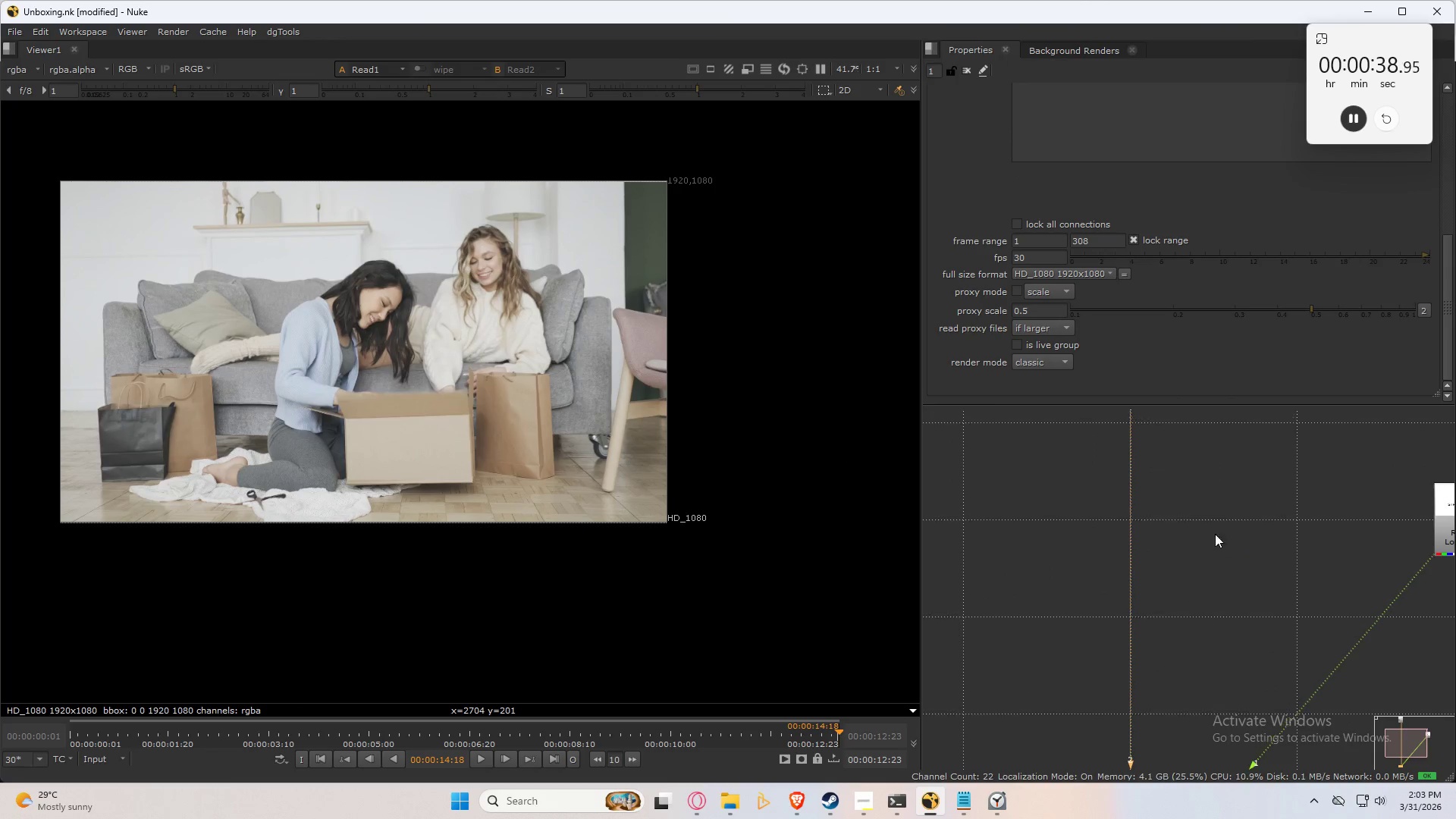 
left_click_drag(start_coordinate=[1294, 519], to_coordinate=[1374, 755])
 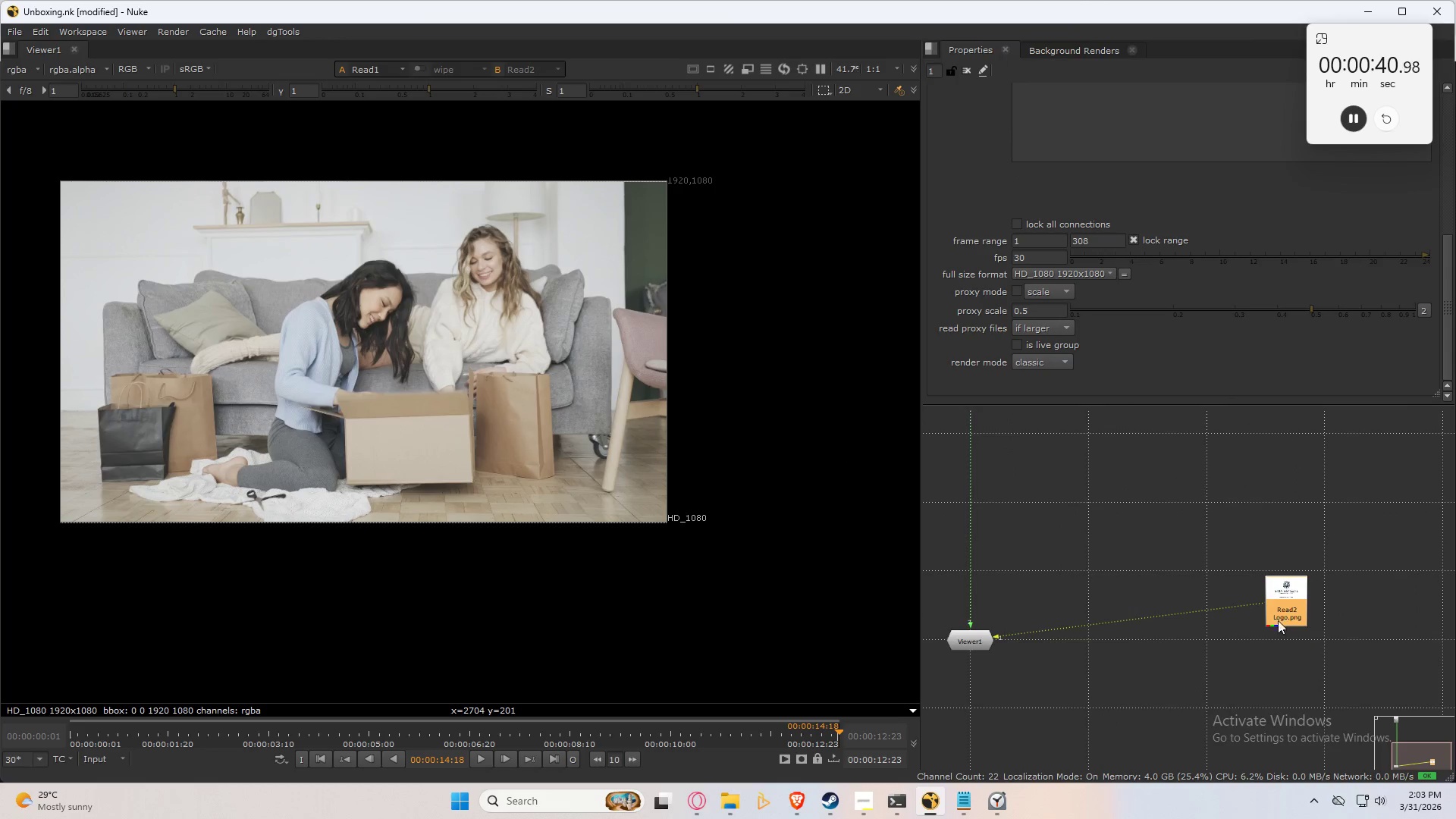 
scroll: coordinate [1147, 502], scroll_direction: down, amount: 2.0
 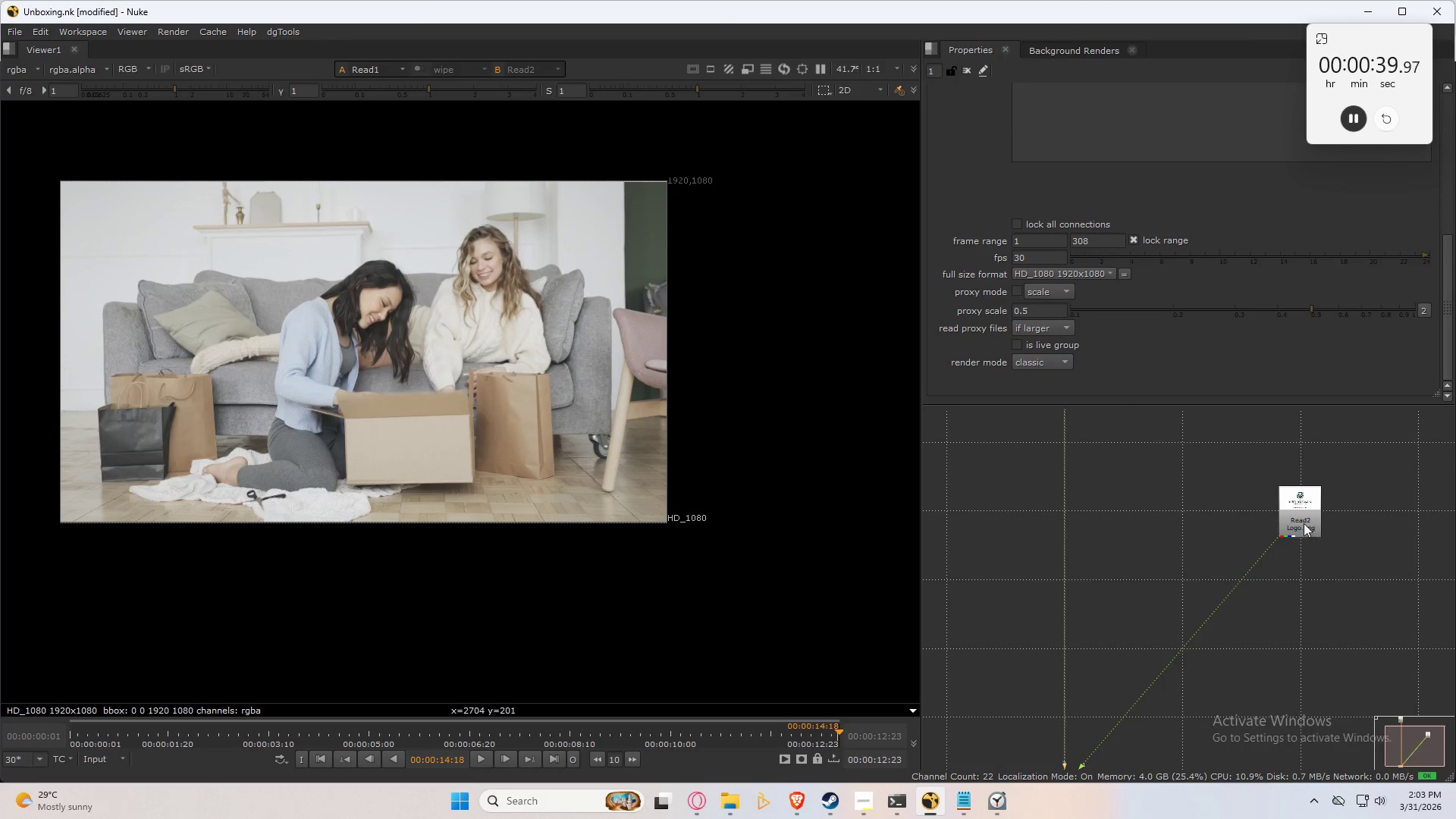 
left_click_drag(start_coordinate=[1285, 610], to_coordinate=[1326, 653])
 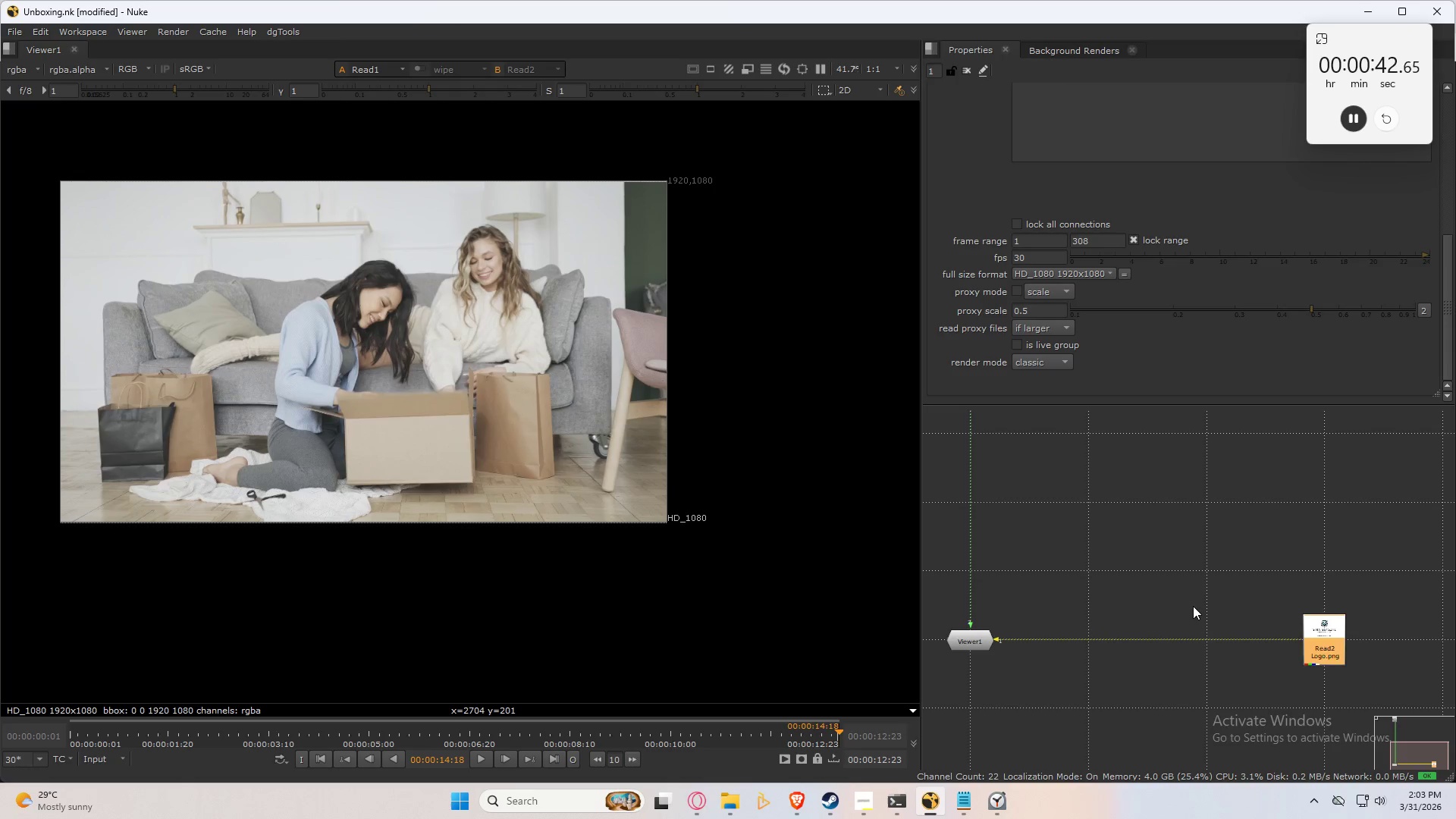 
left_click([1193, 606])
 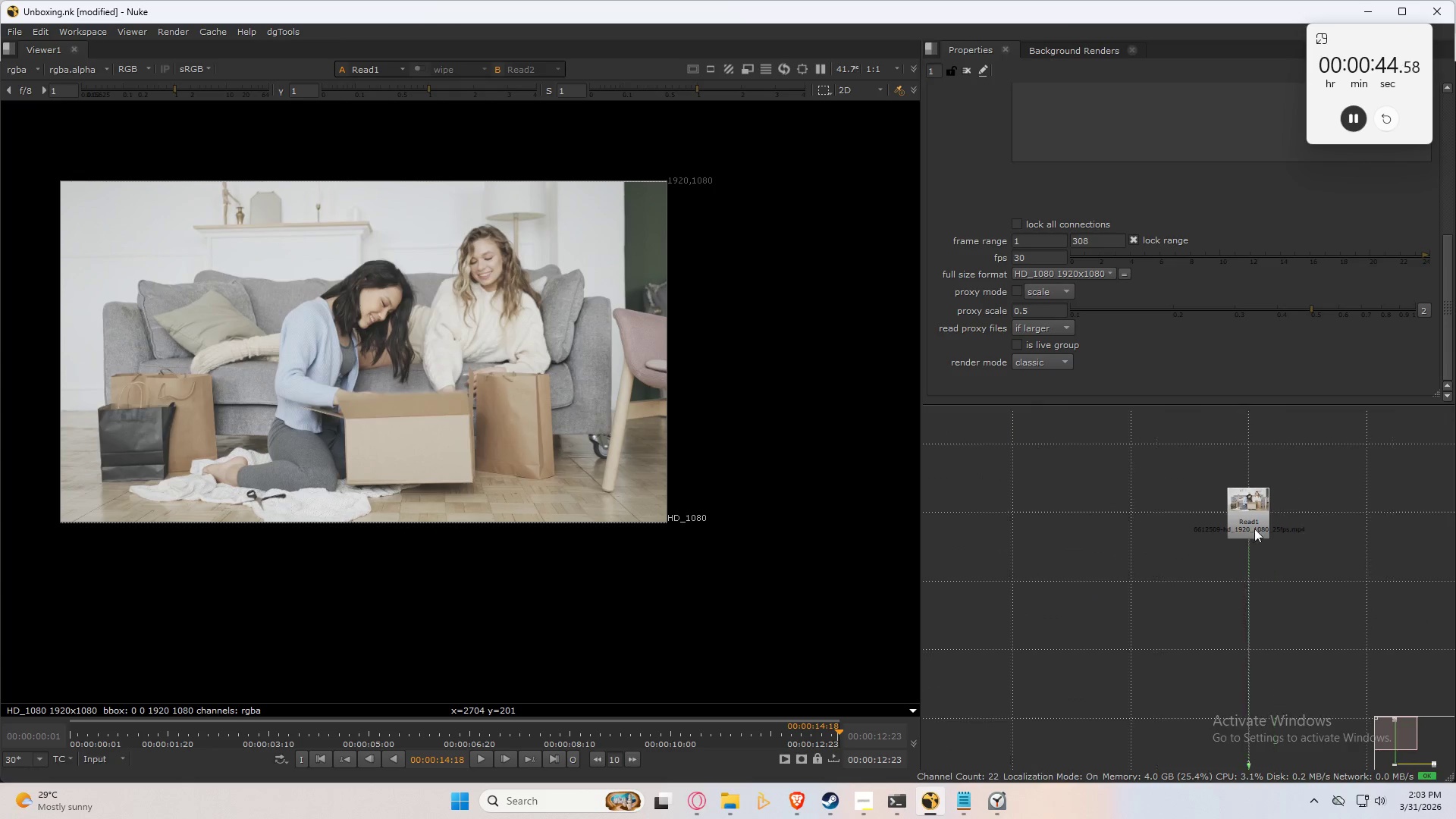 
left_click_drag(start_coordinate=[1124, 584], to_coordinate=[1122, 447])
 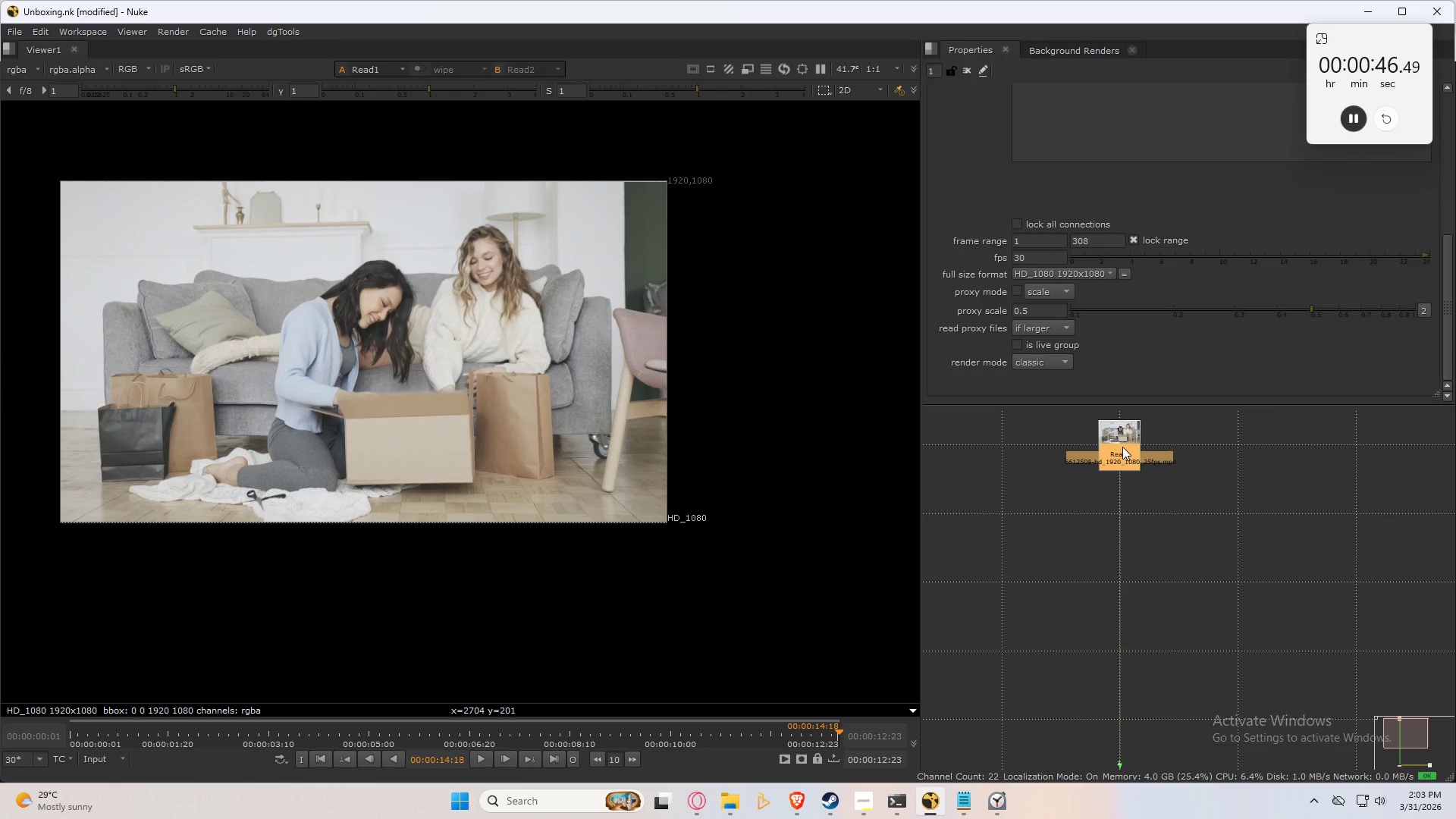 
double_click([1122, 447])
 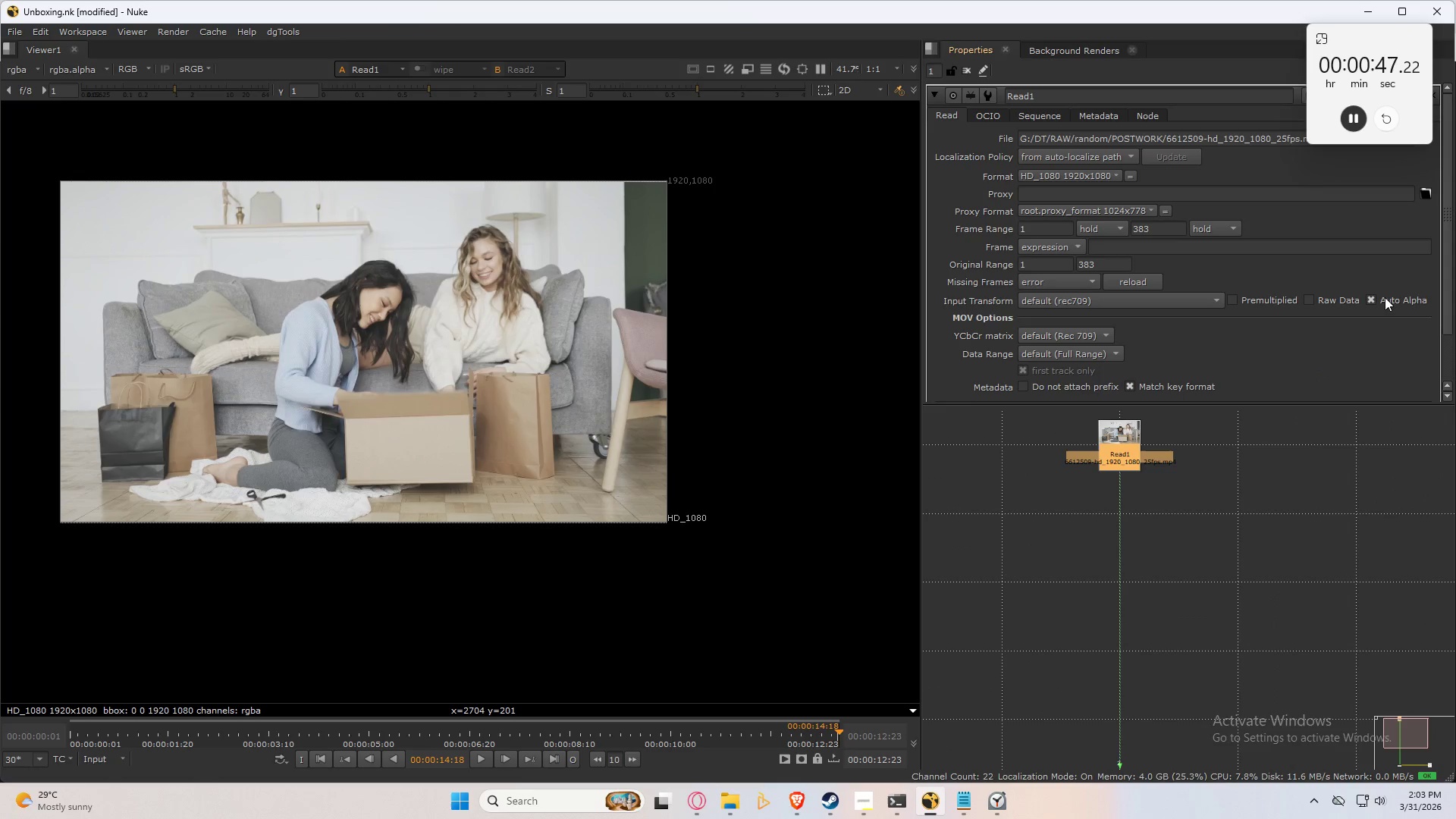 
double_click([1385, 297])
 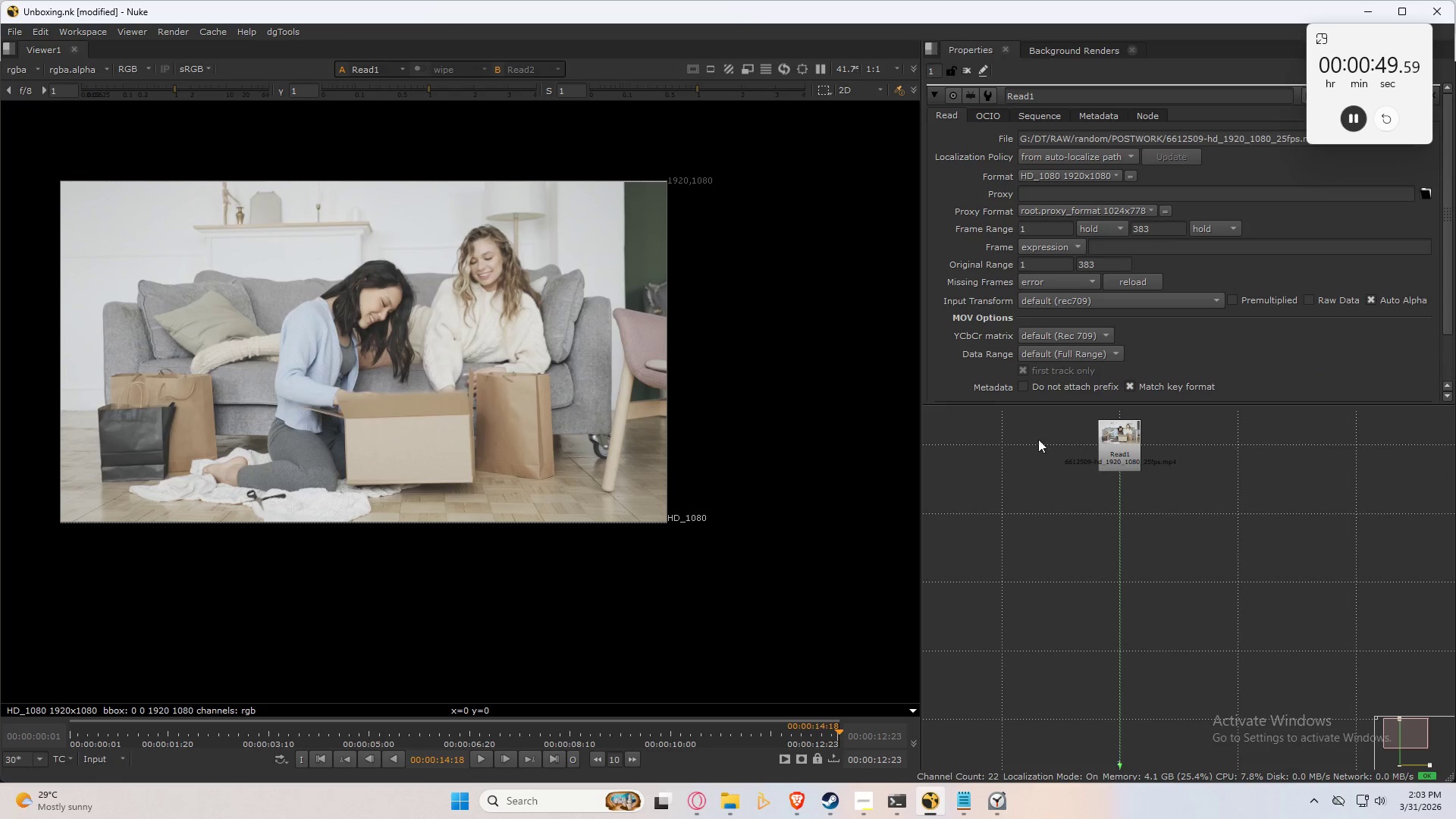 
key(Tab)
type(deno)
 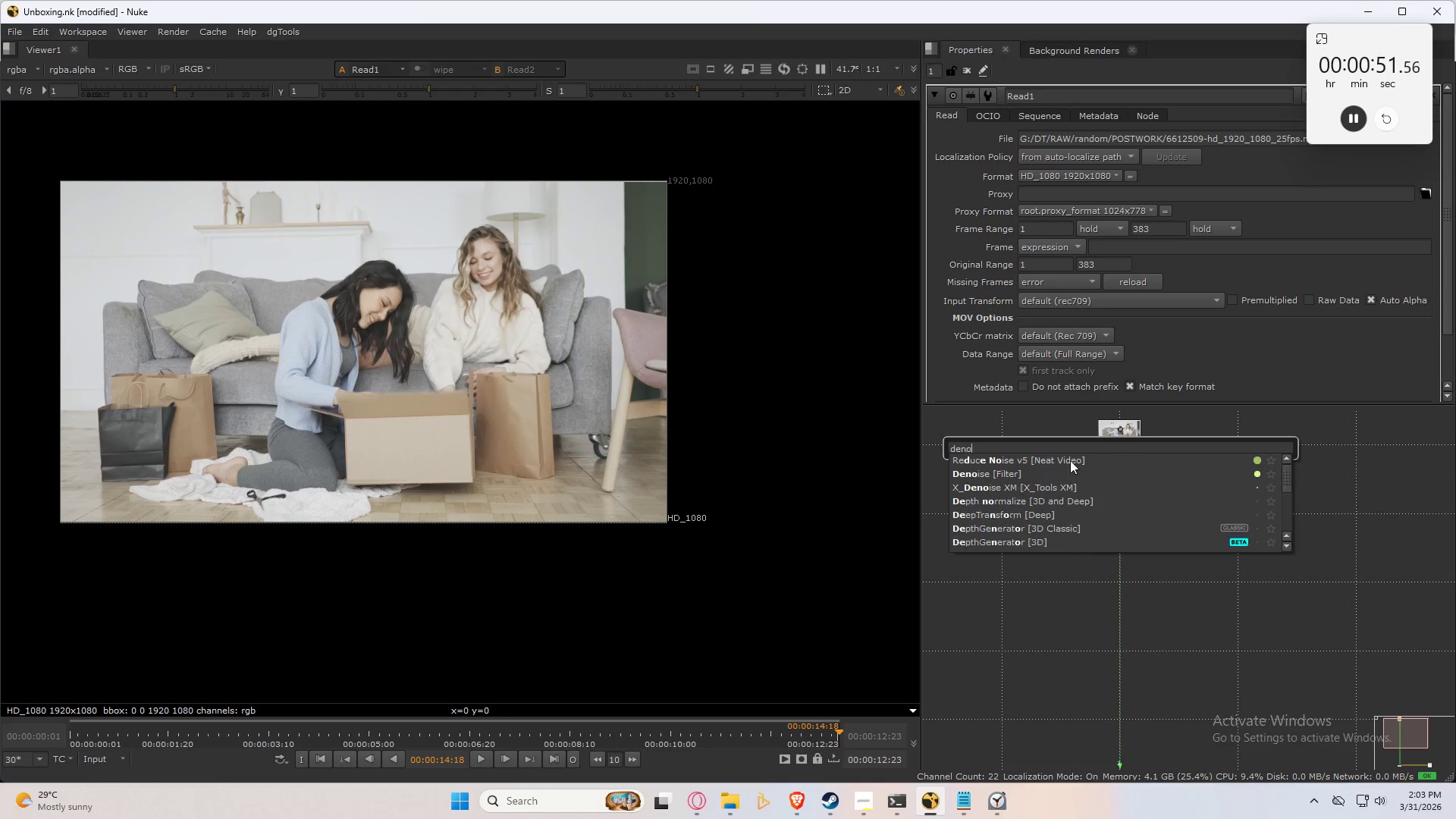 
key(I)
 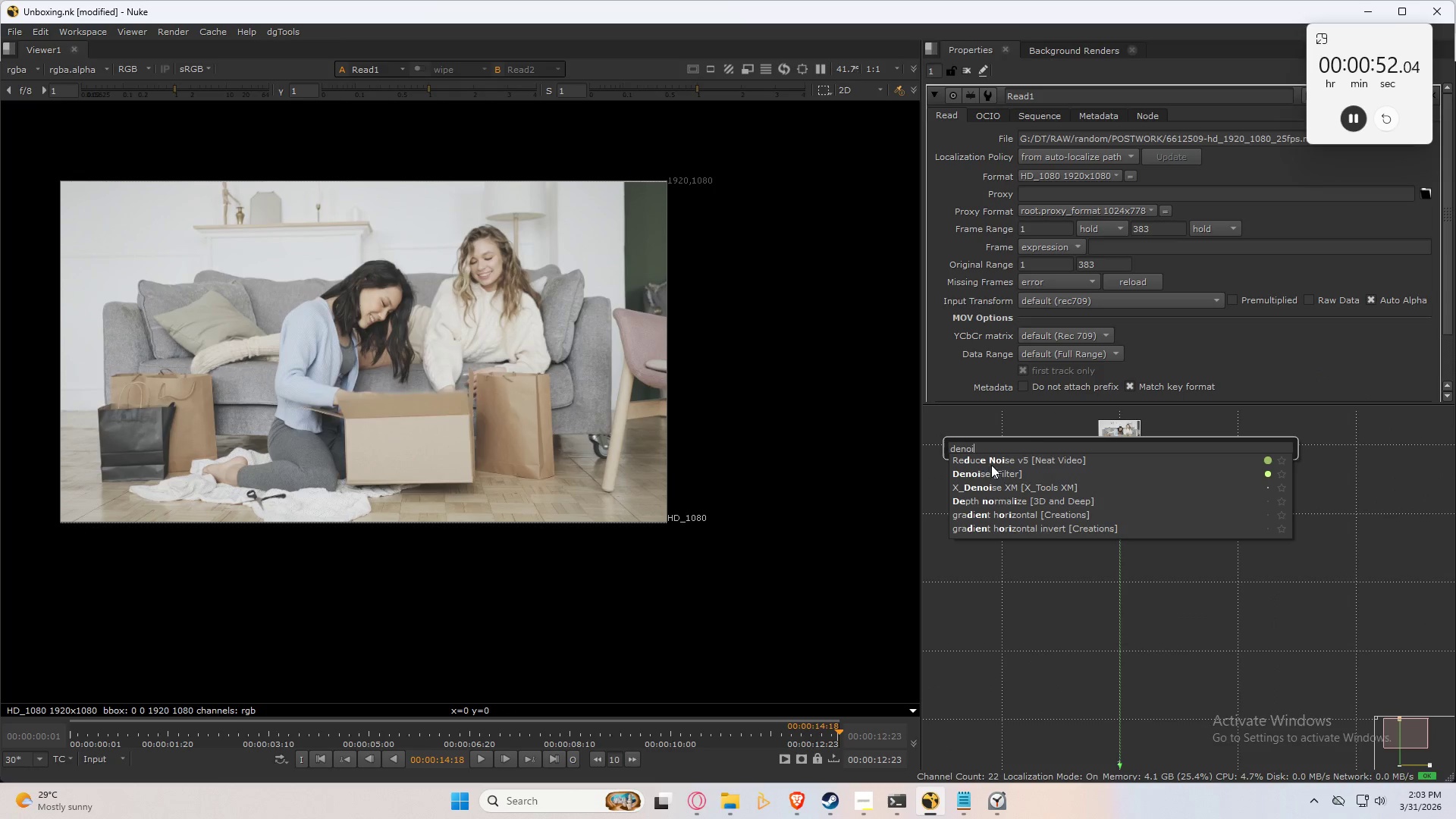 
left_click([994, 462])
 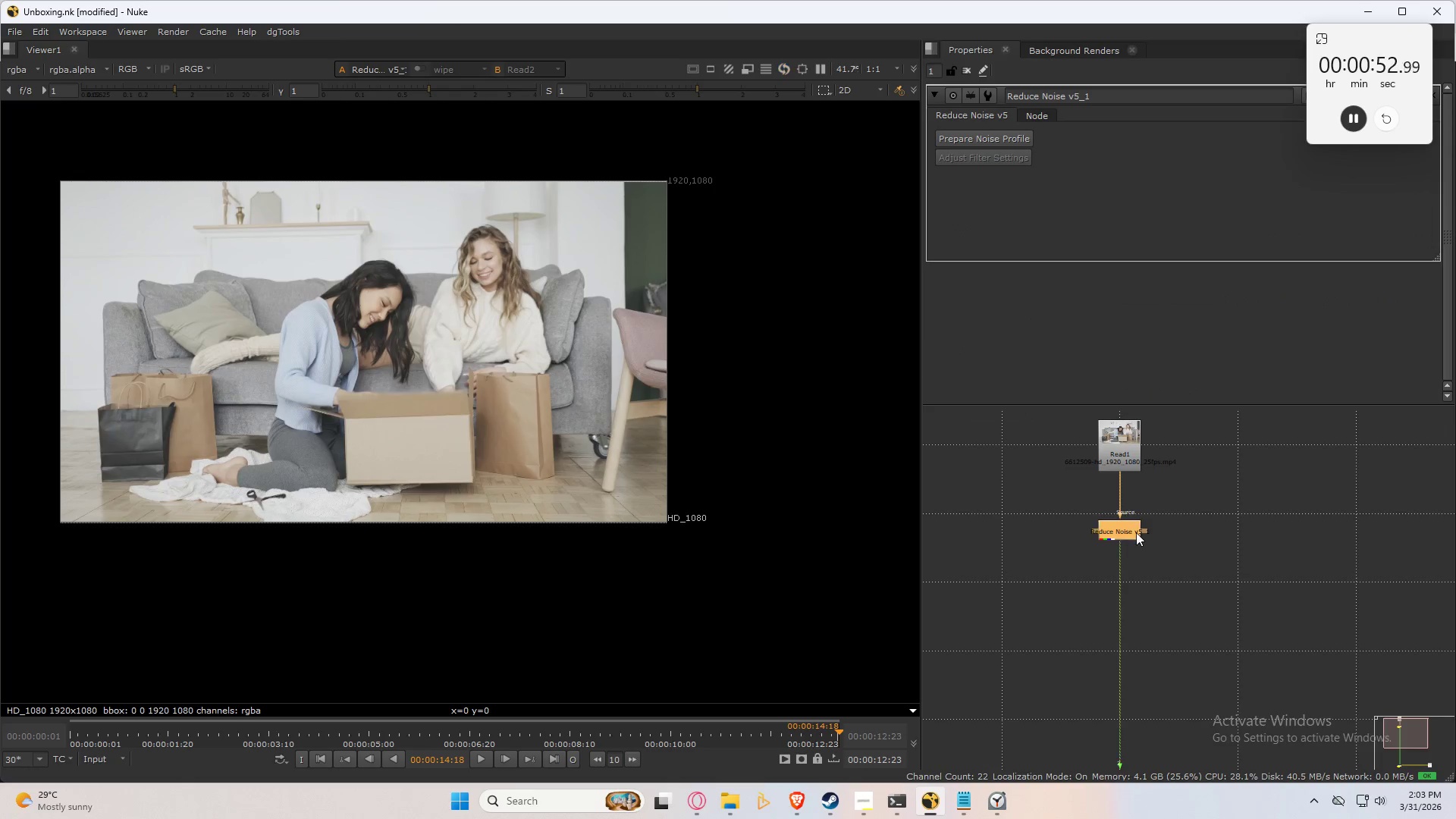 
left_click([1128, 533])
 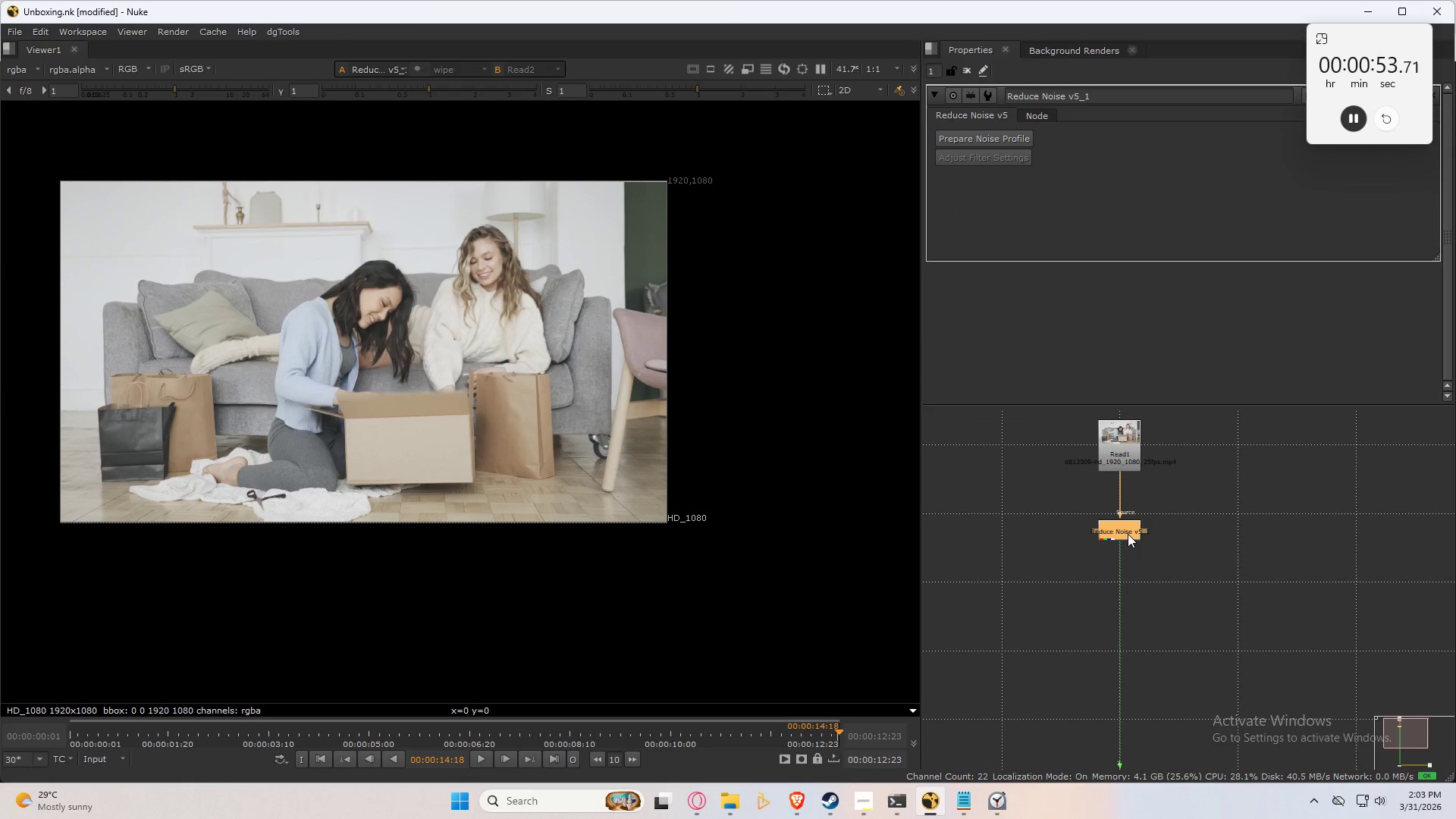 
type([Delete])
key(Tab)
type(denoi)
 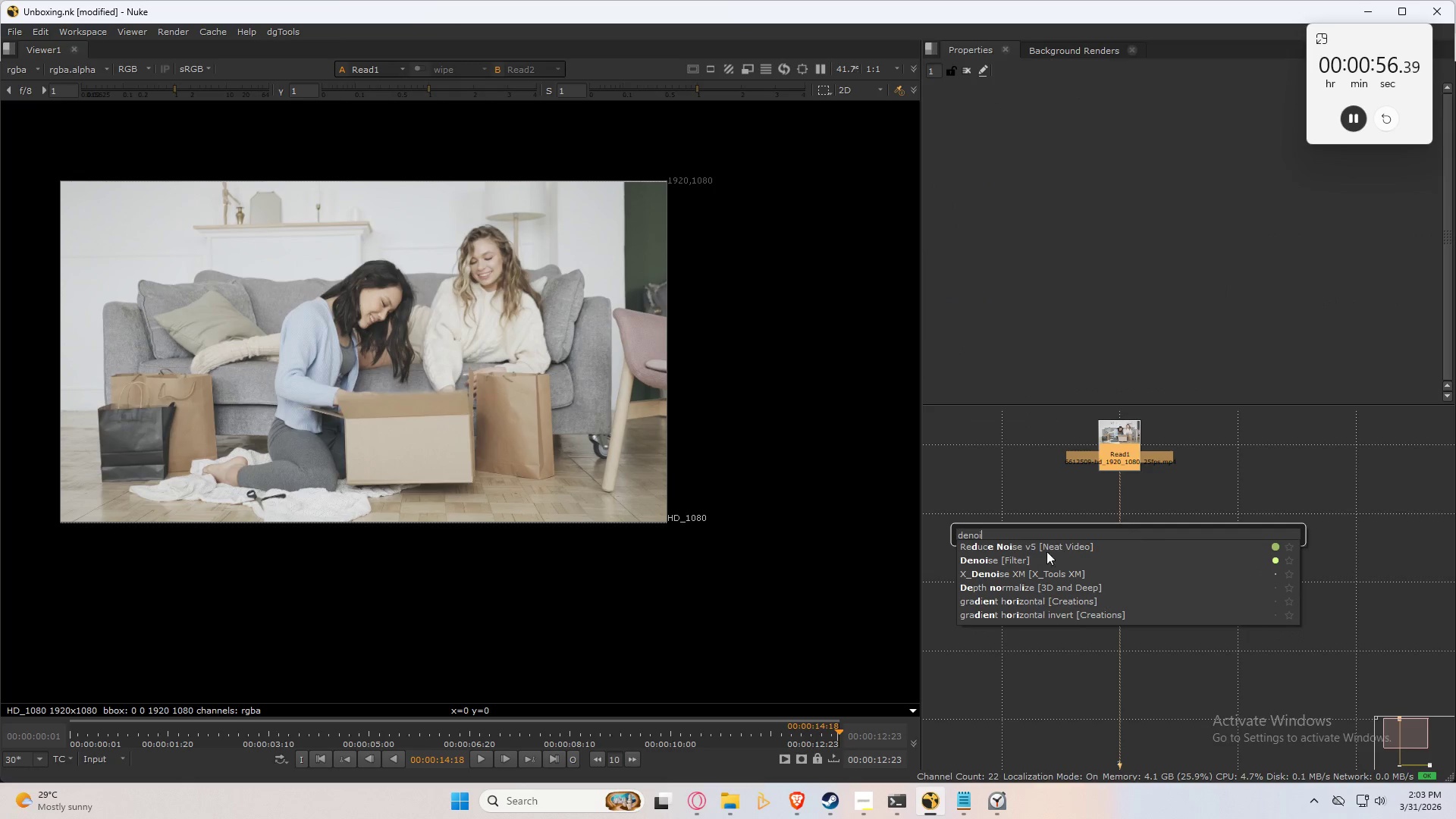 
type(se)
 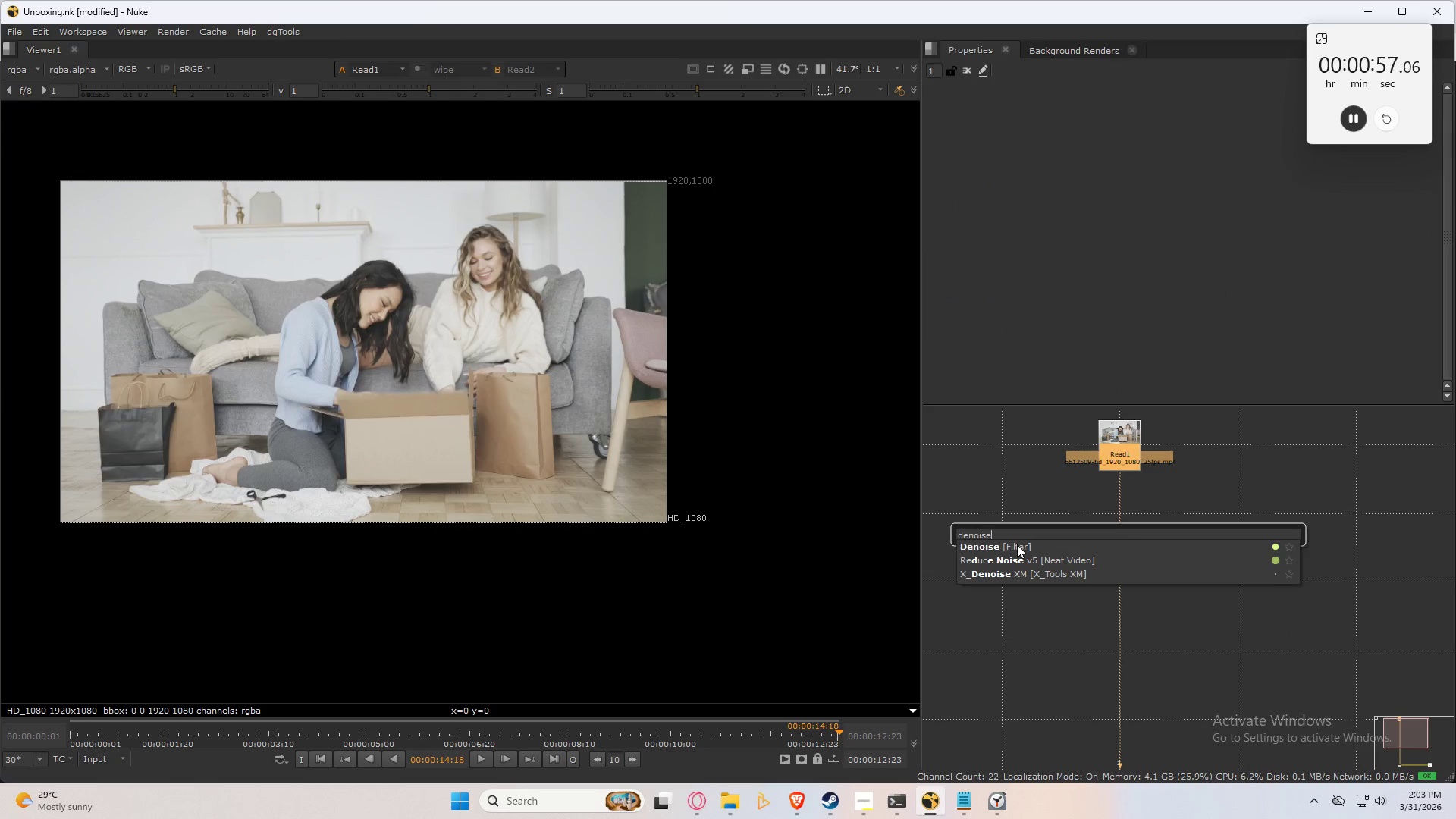 
left_click([1017, 544])
 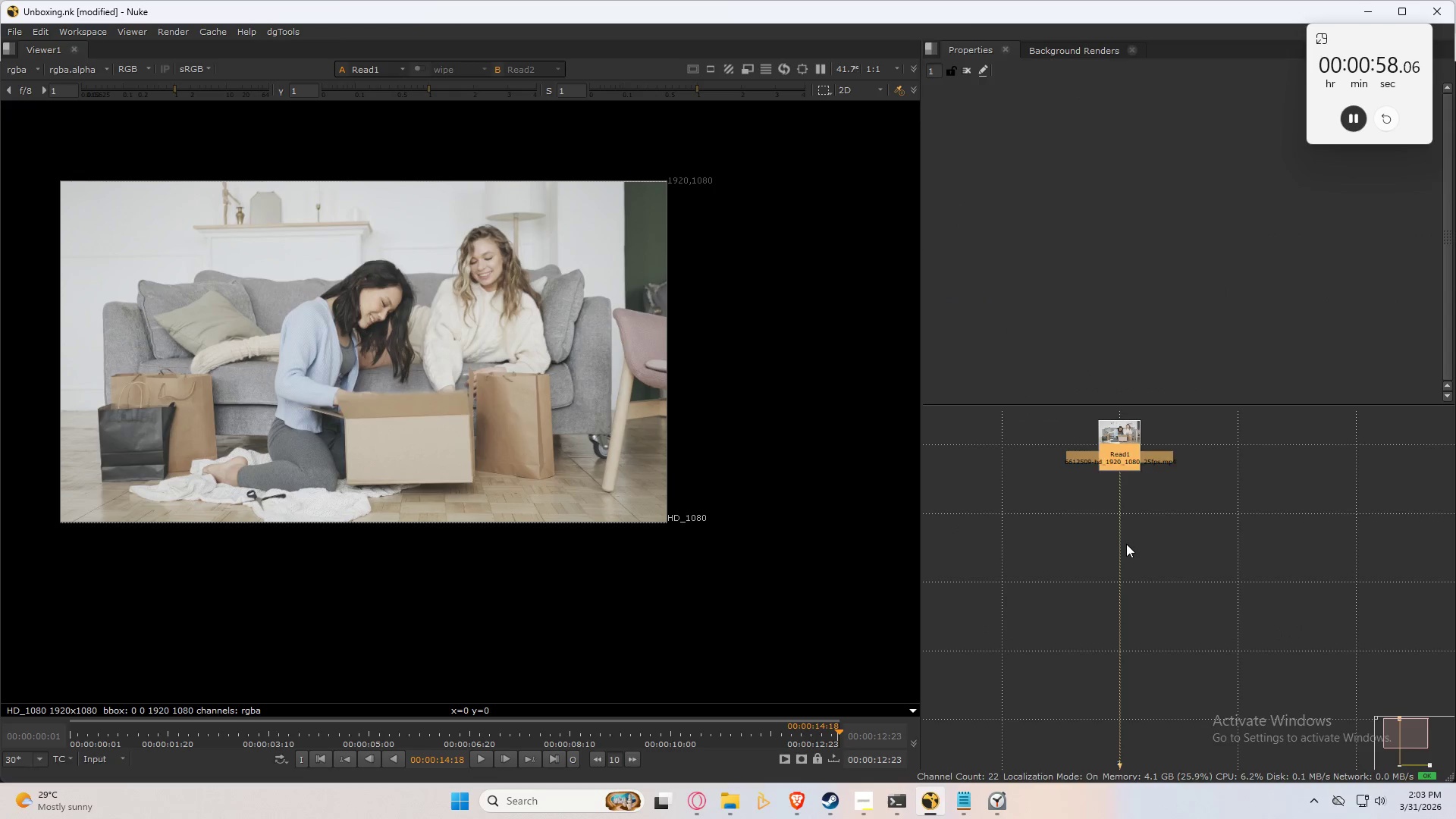 
left_click_drag(start_coordinate=[1123, 544], to_coordinate=[1125, 524])
 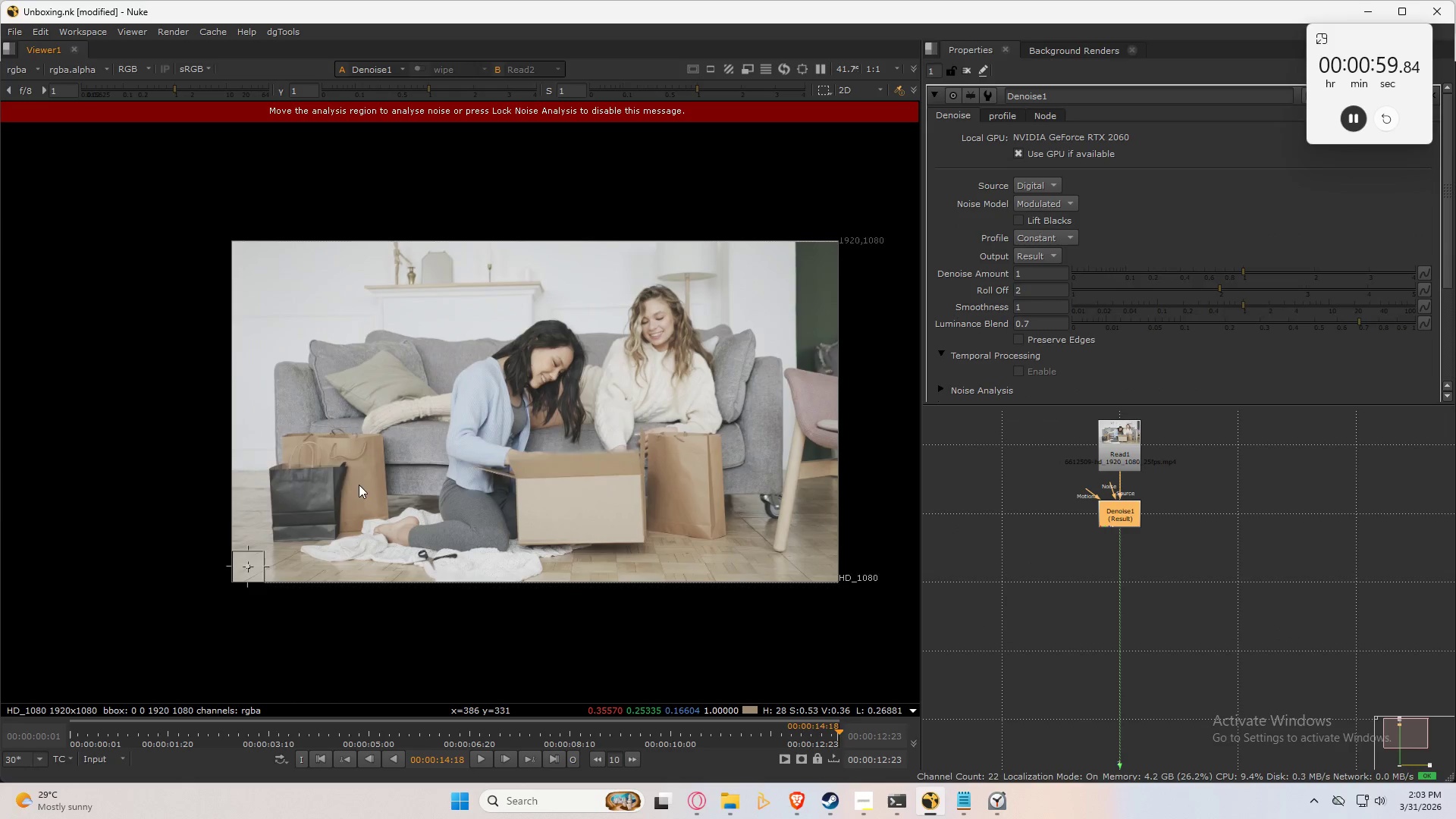 
scroll: coordinate [356, 475], scroll_direction: up, amount: 1.0
 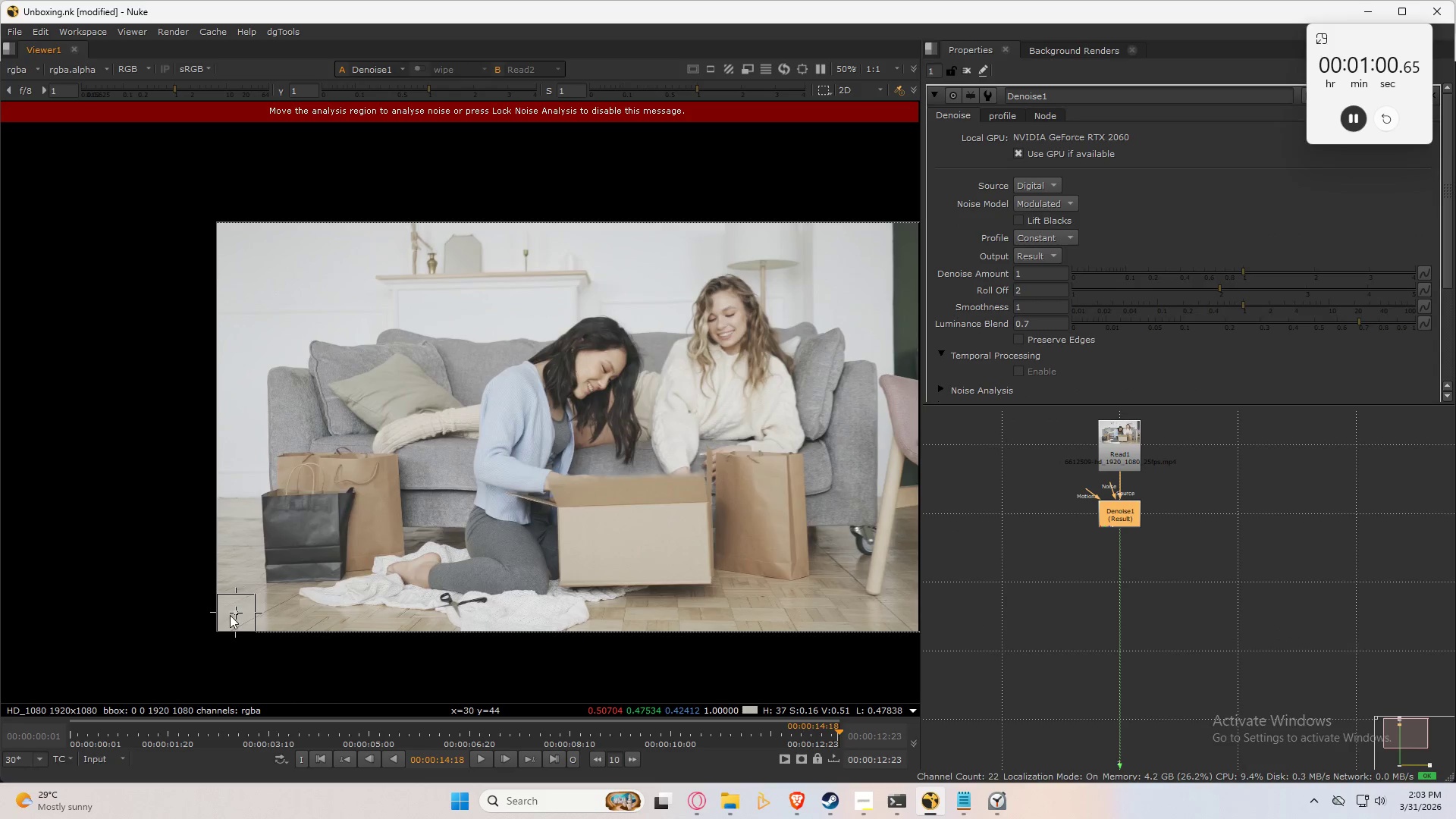 
left_click_drag(start_coordinate=[234, 615], to_coordinate=[309, 281])
 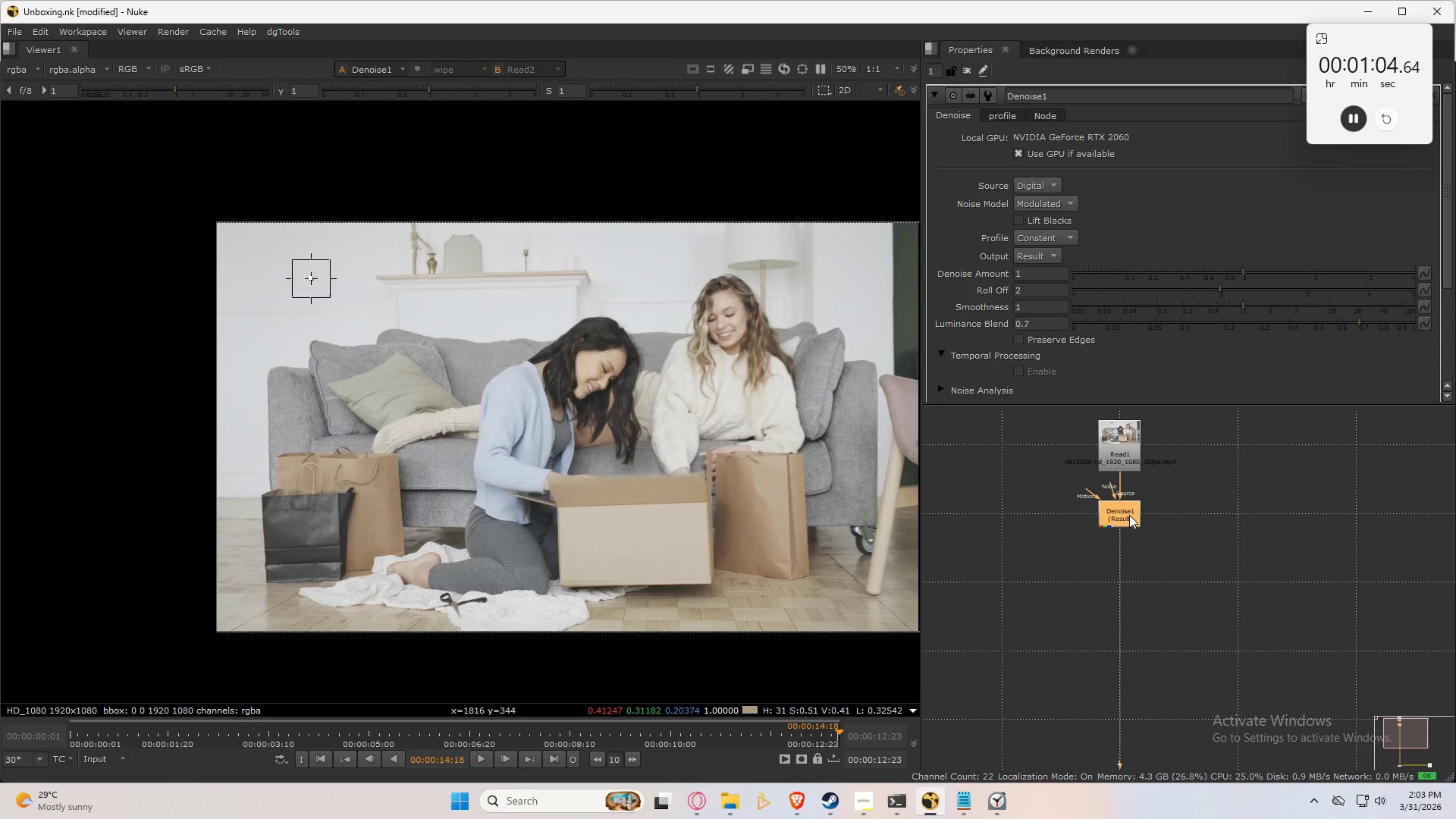 
left_click([1207, 601])
 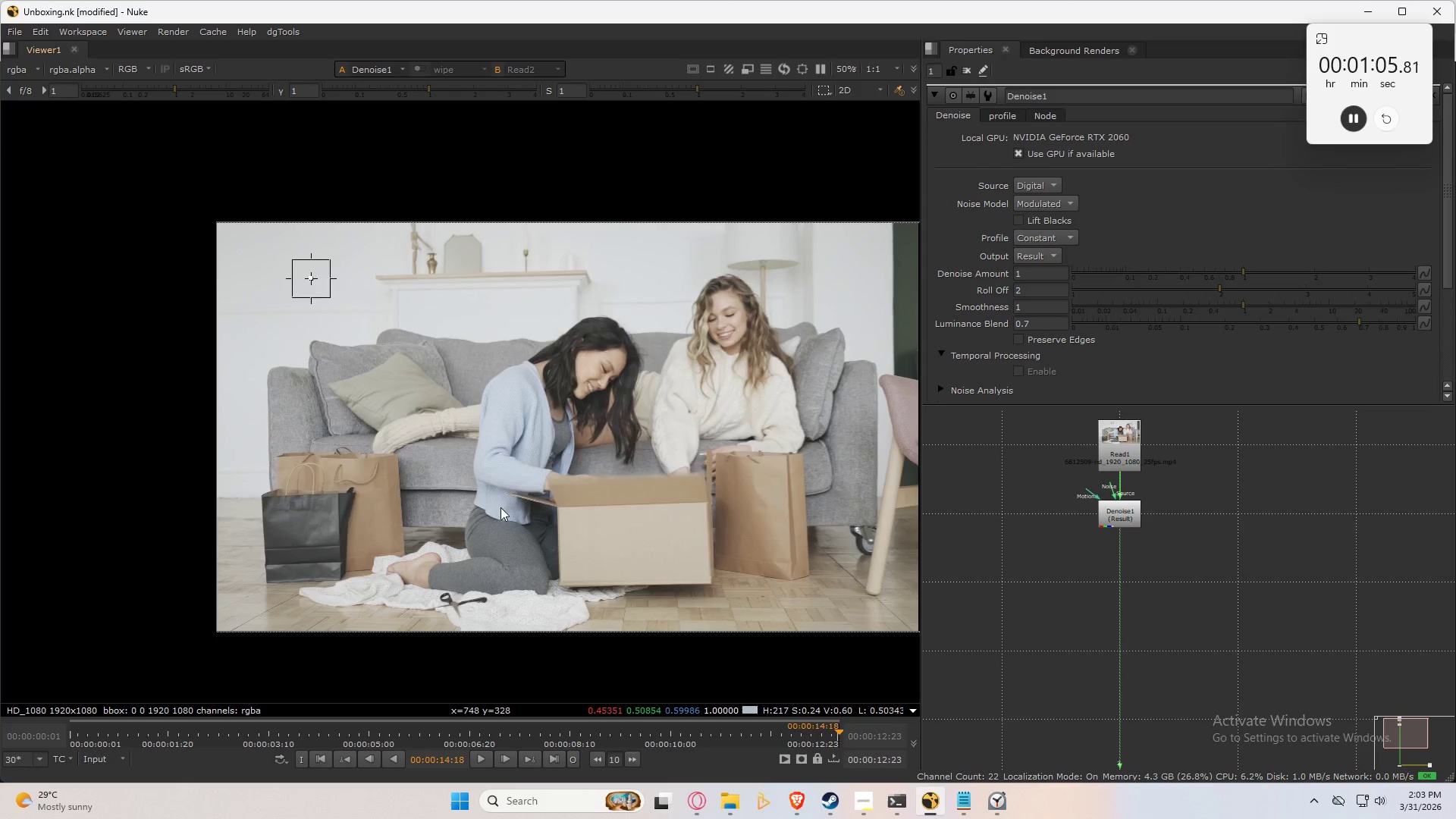 
scroll: coordinate [717, 565], scroll_direction: up, amount: 5.0
 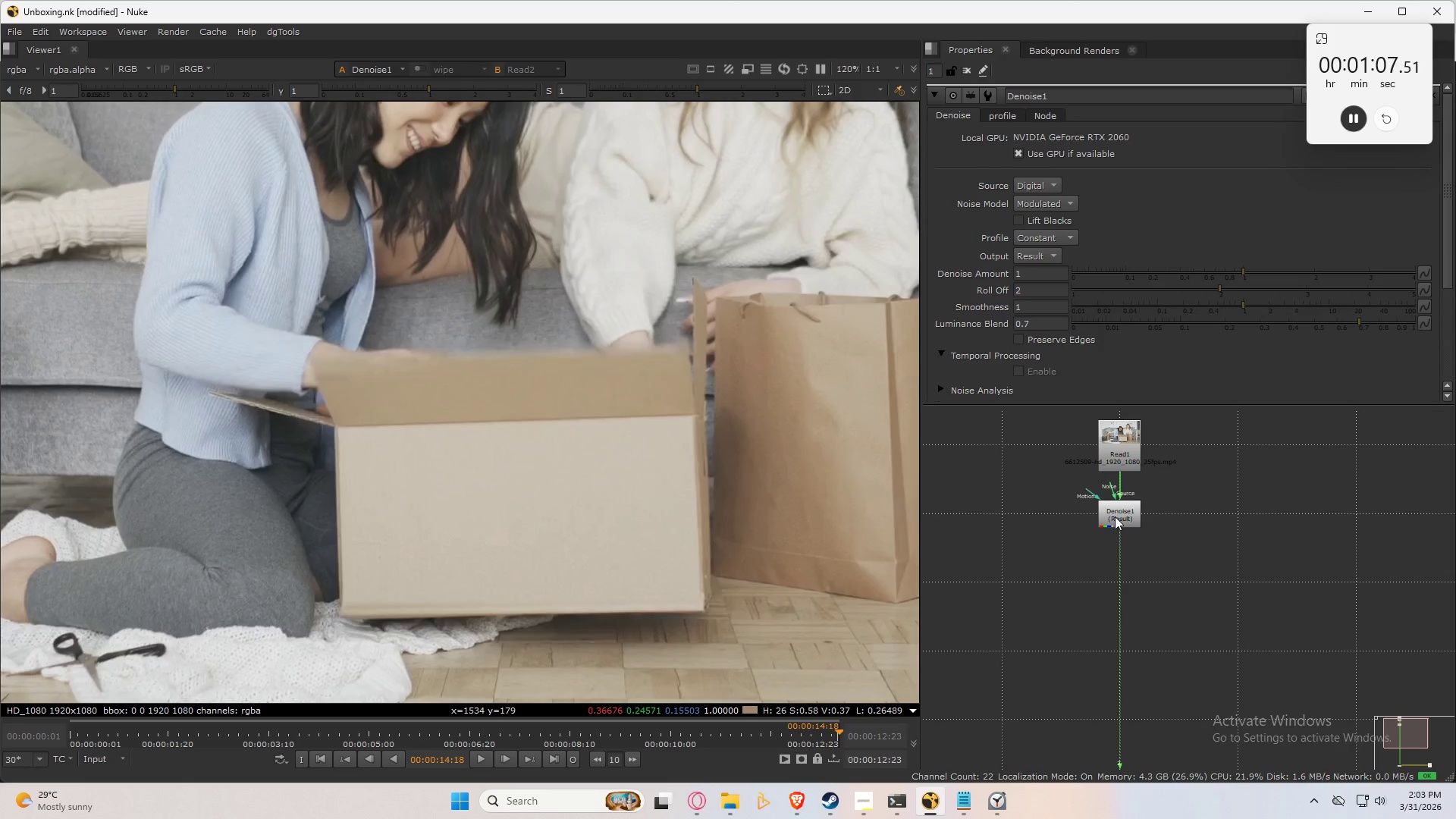 
left_click([1116, 513])
 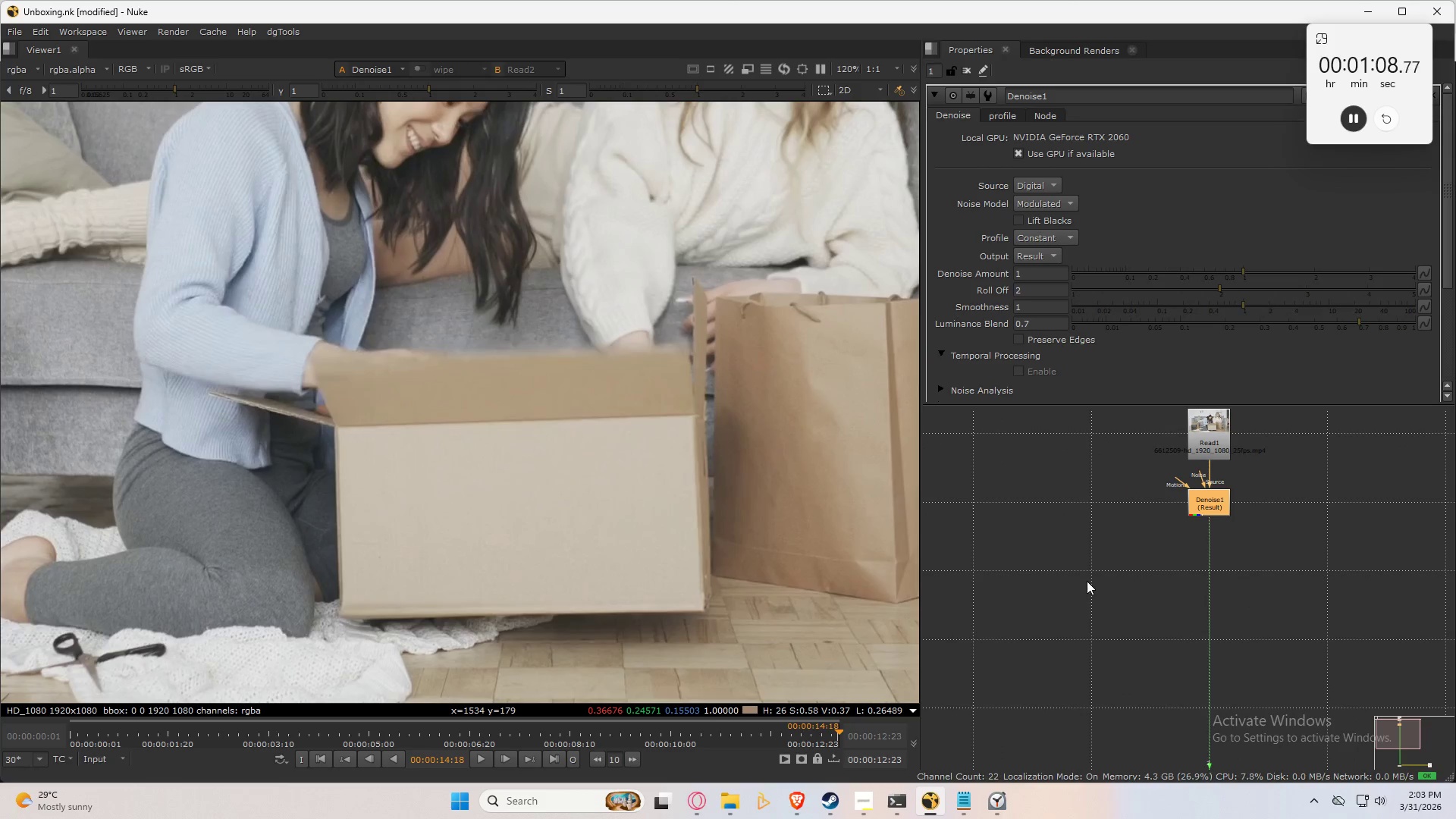 
left_click([1050, 555])
 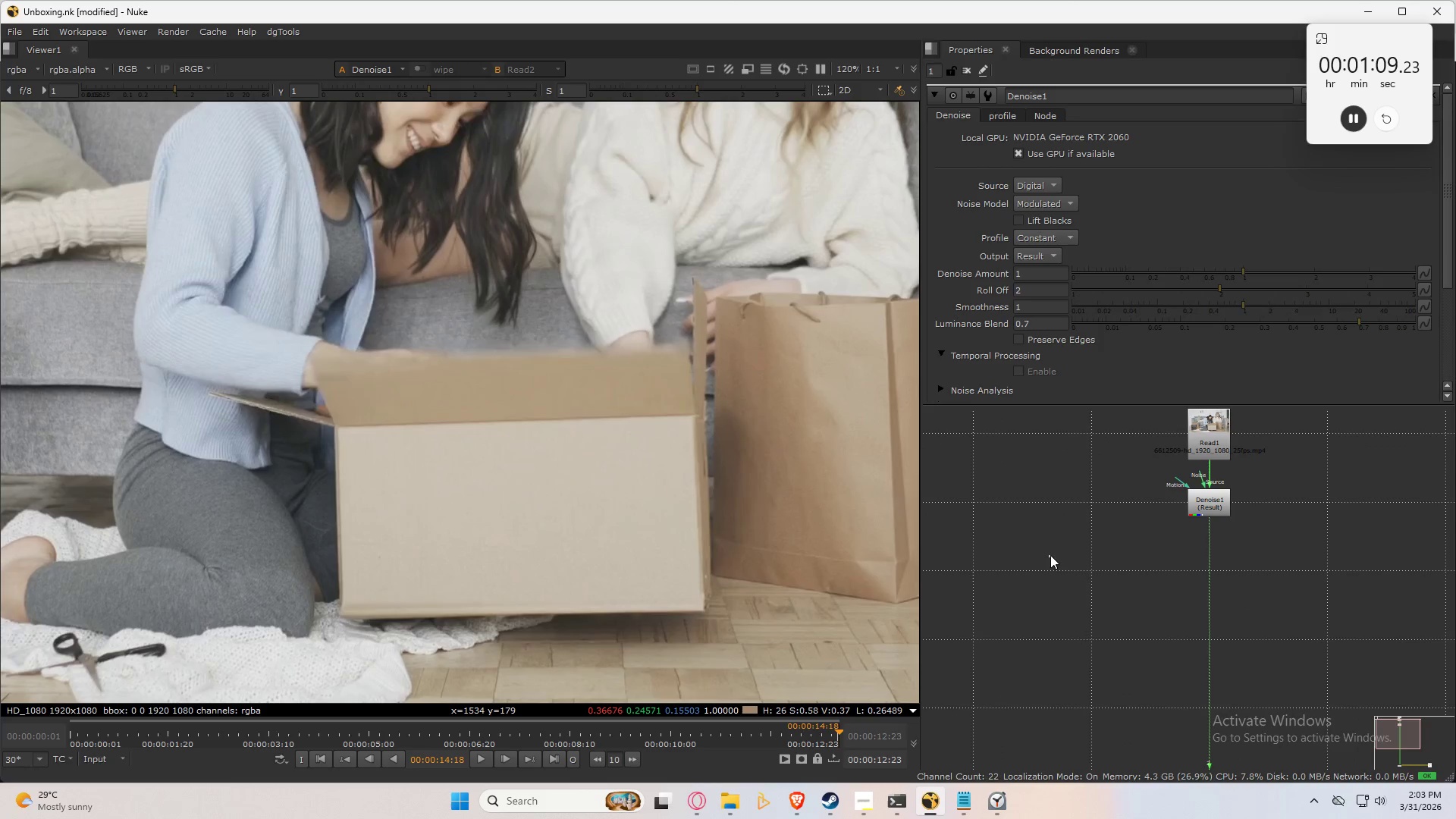 
key(Tab)
type(track)
 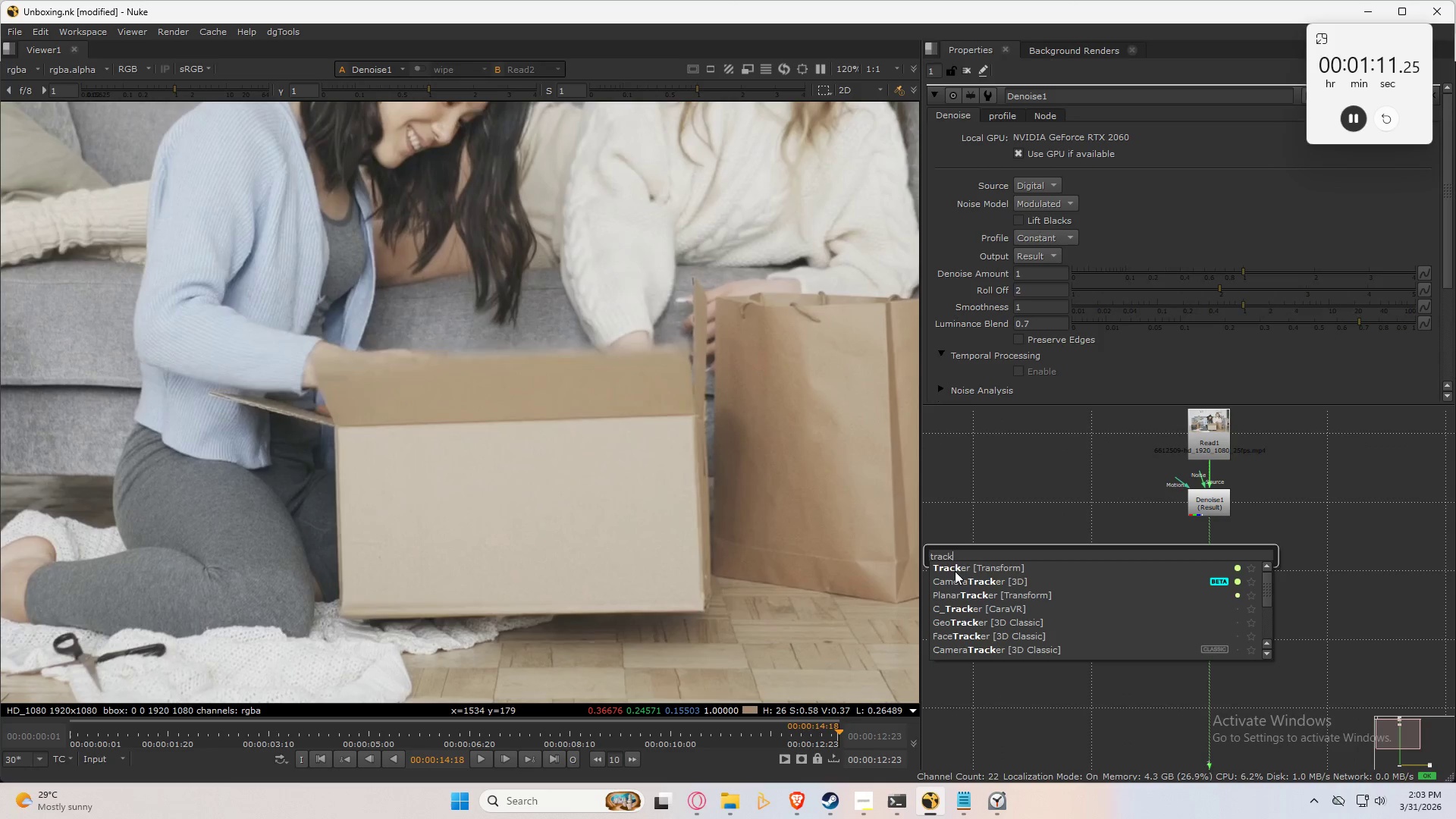 
left_click([958, 570])
 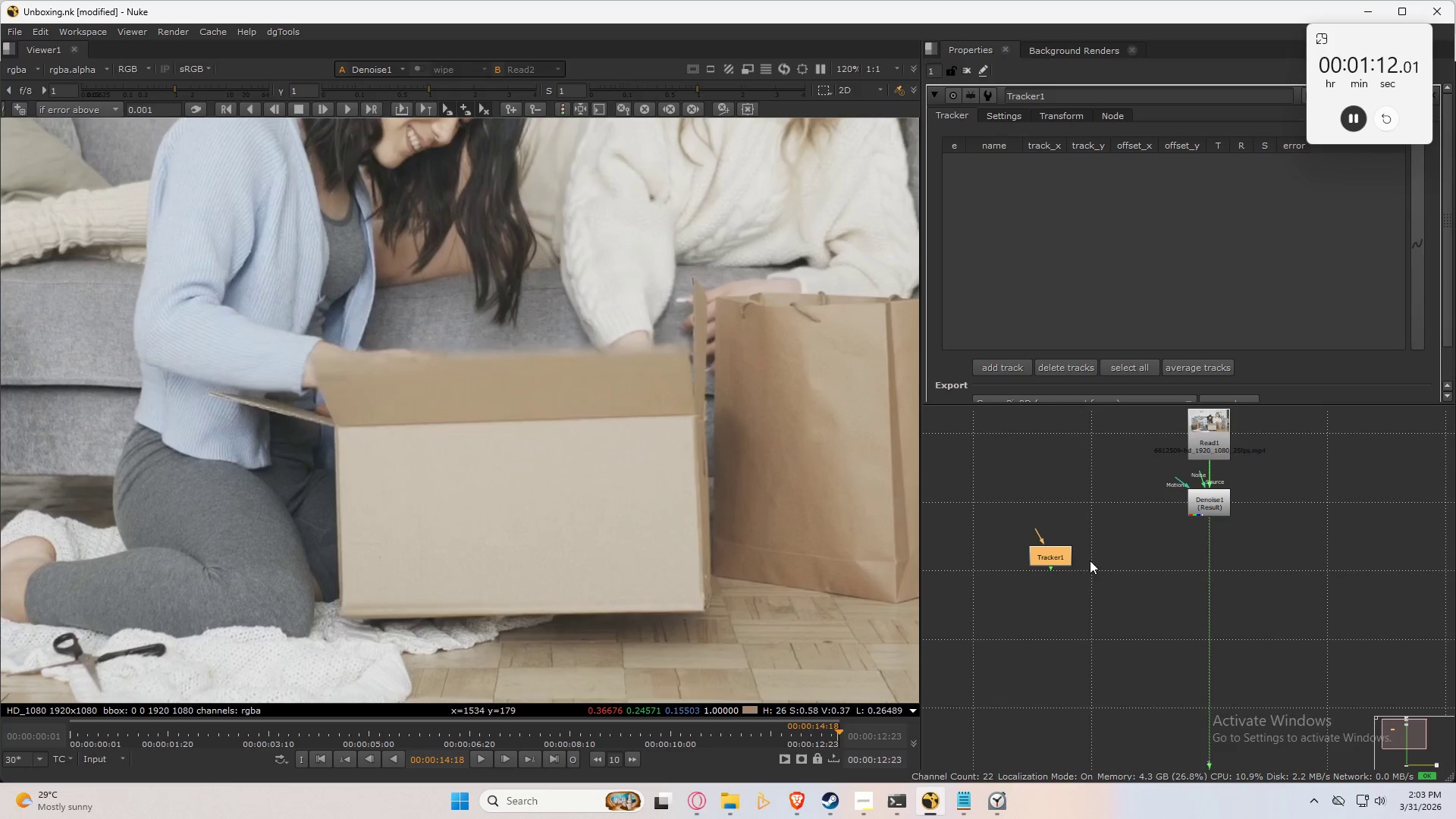 
left_click_drag(start_coordinate=[1068, 560], to_coordinate=[1107, 509])
 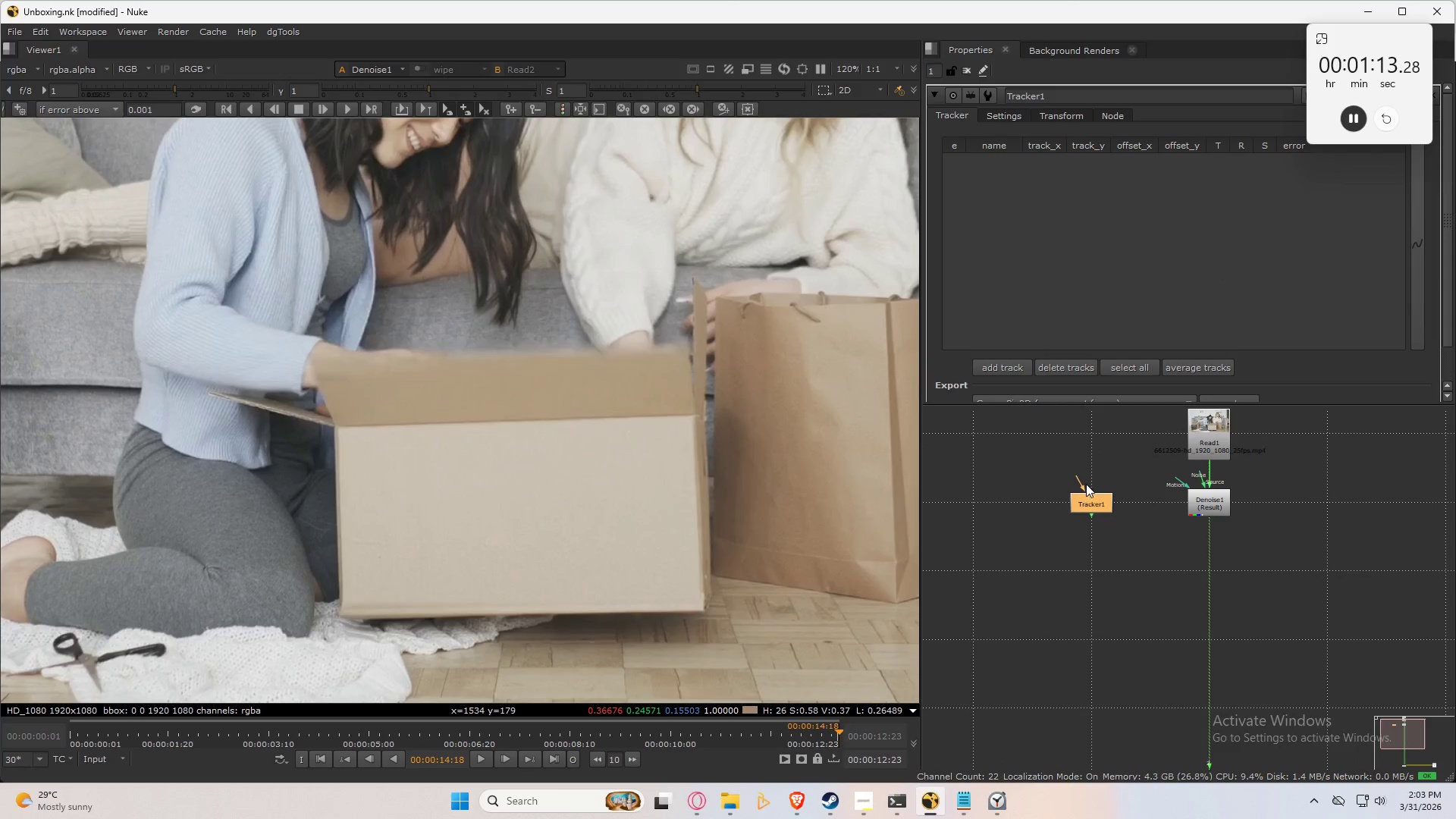 
left_click_drag(start_coordinate=[1084, 478], to_coordinate=[1210, 507])
 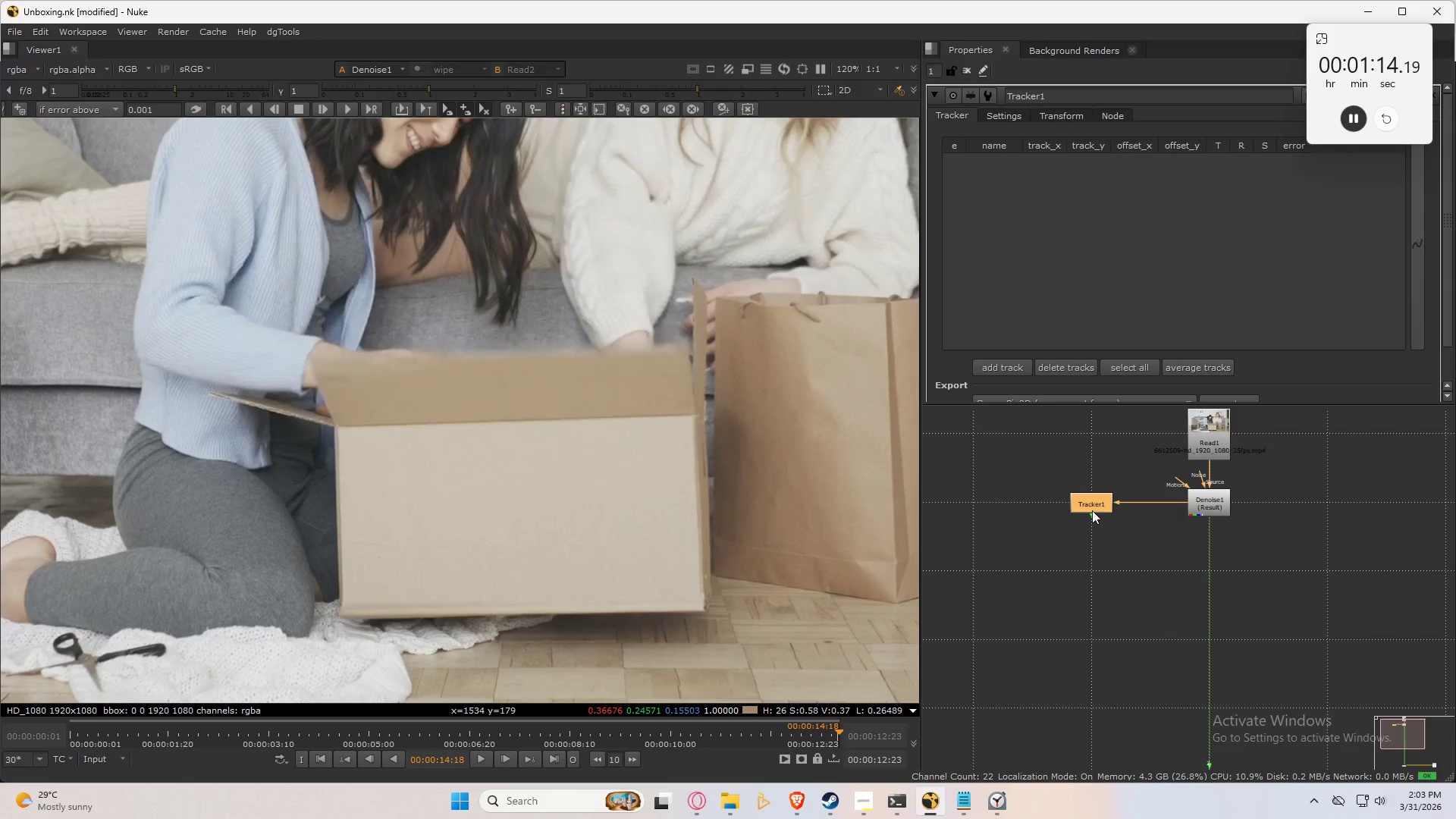 
left_click([1083, 510])
 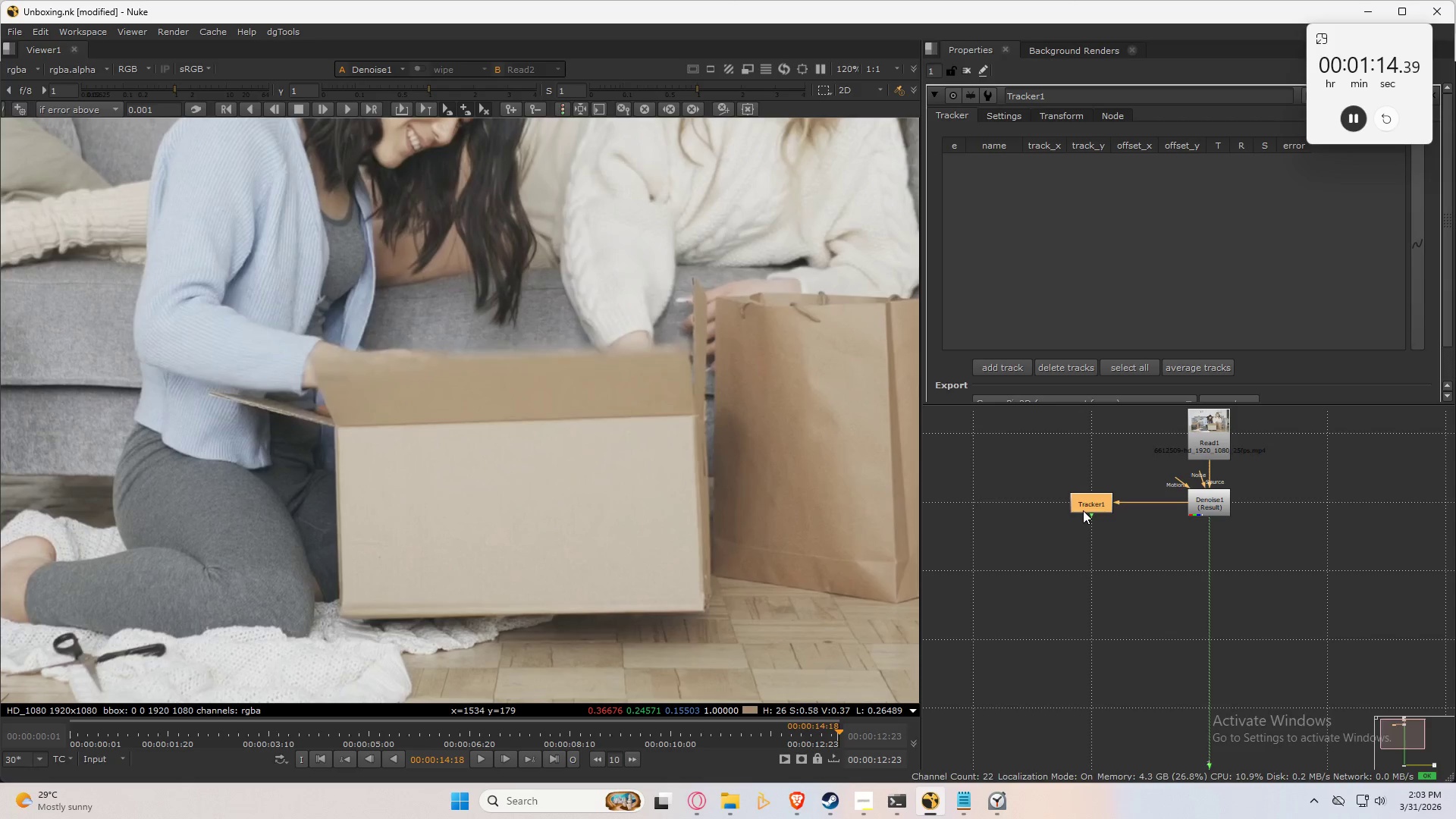 
key(1)
 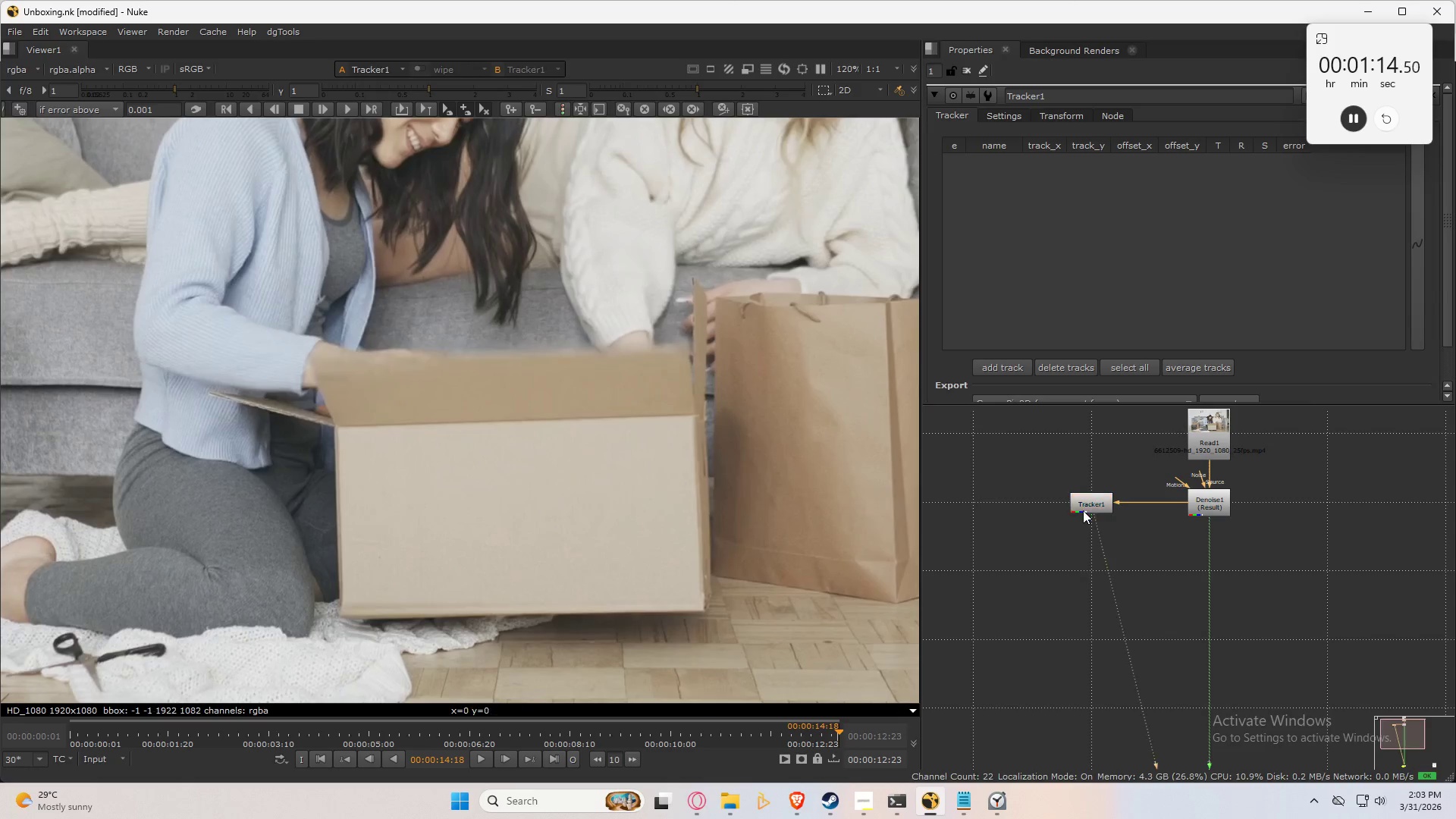 
double_click([1083, 510])
 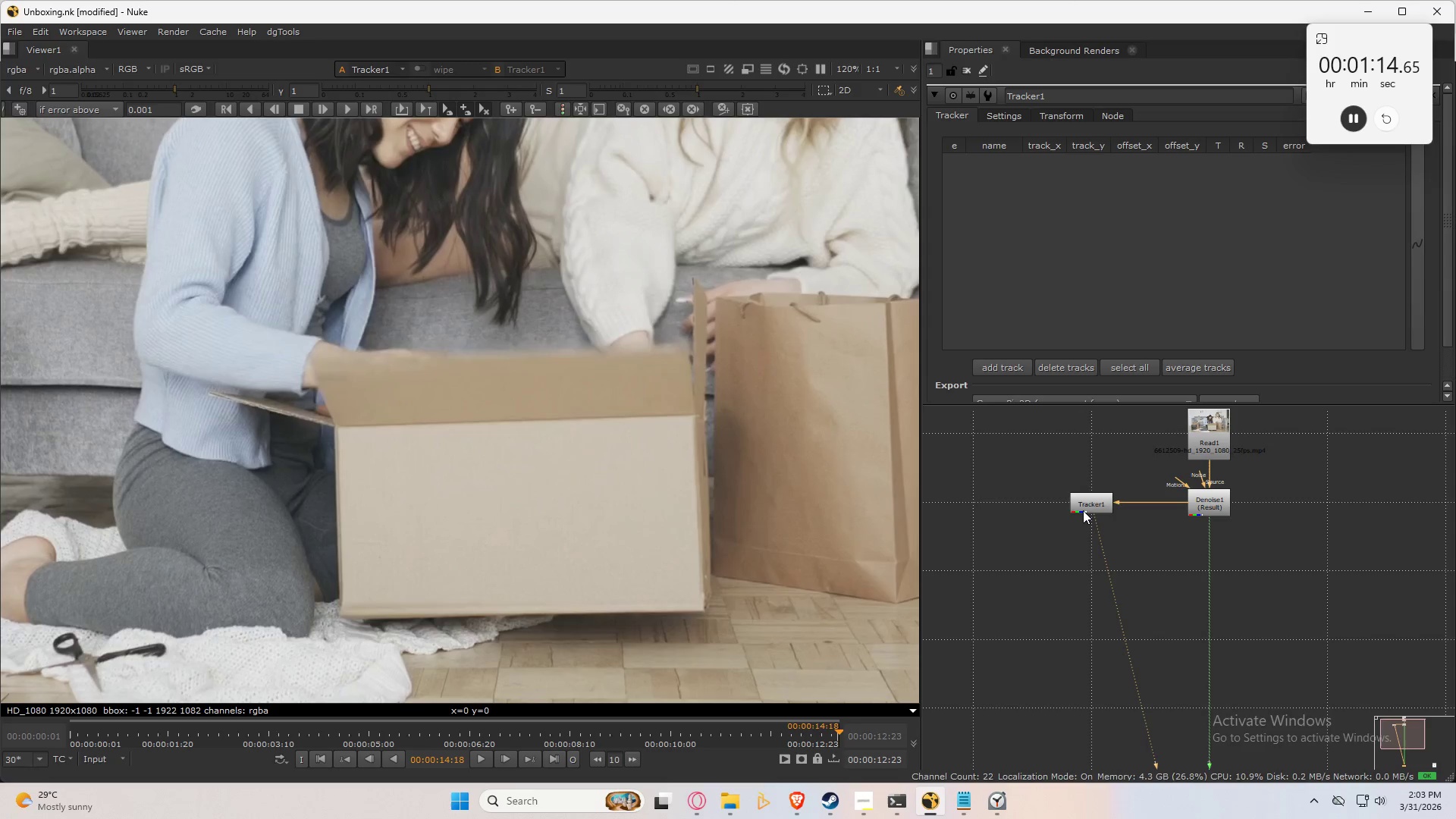 
triple_click([1084, 510])
 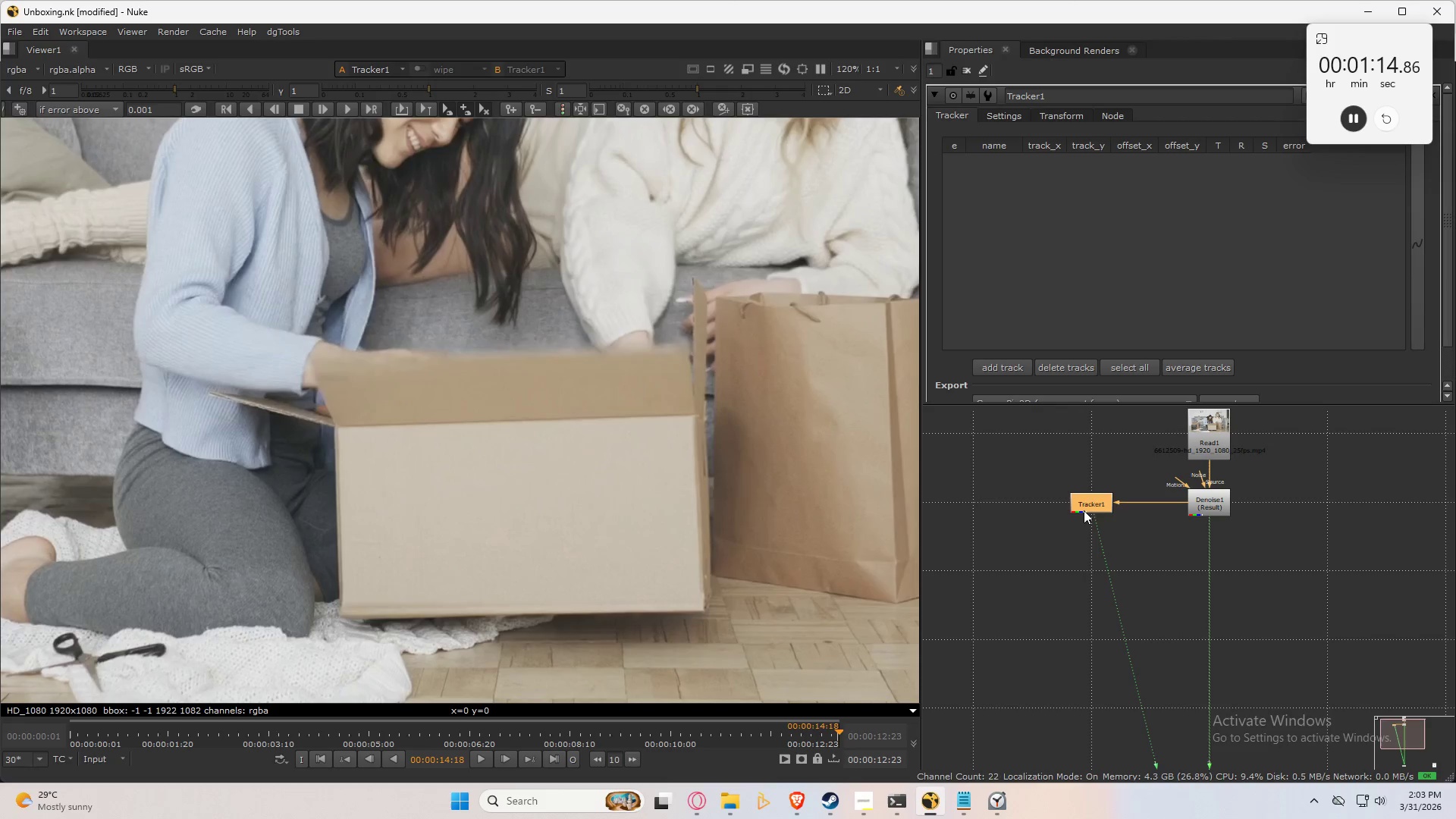 
triple_click([1084, 510])
 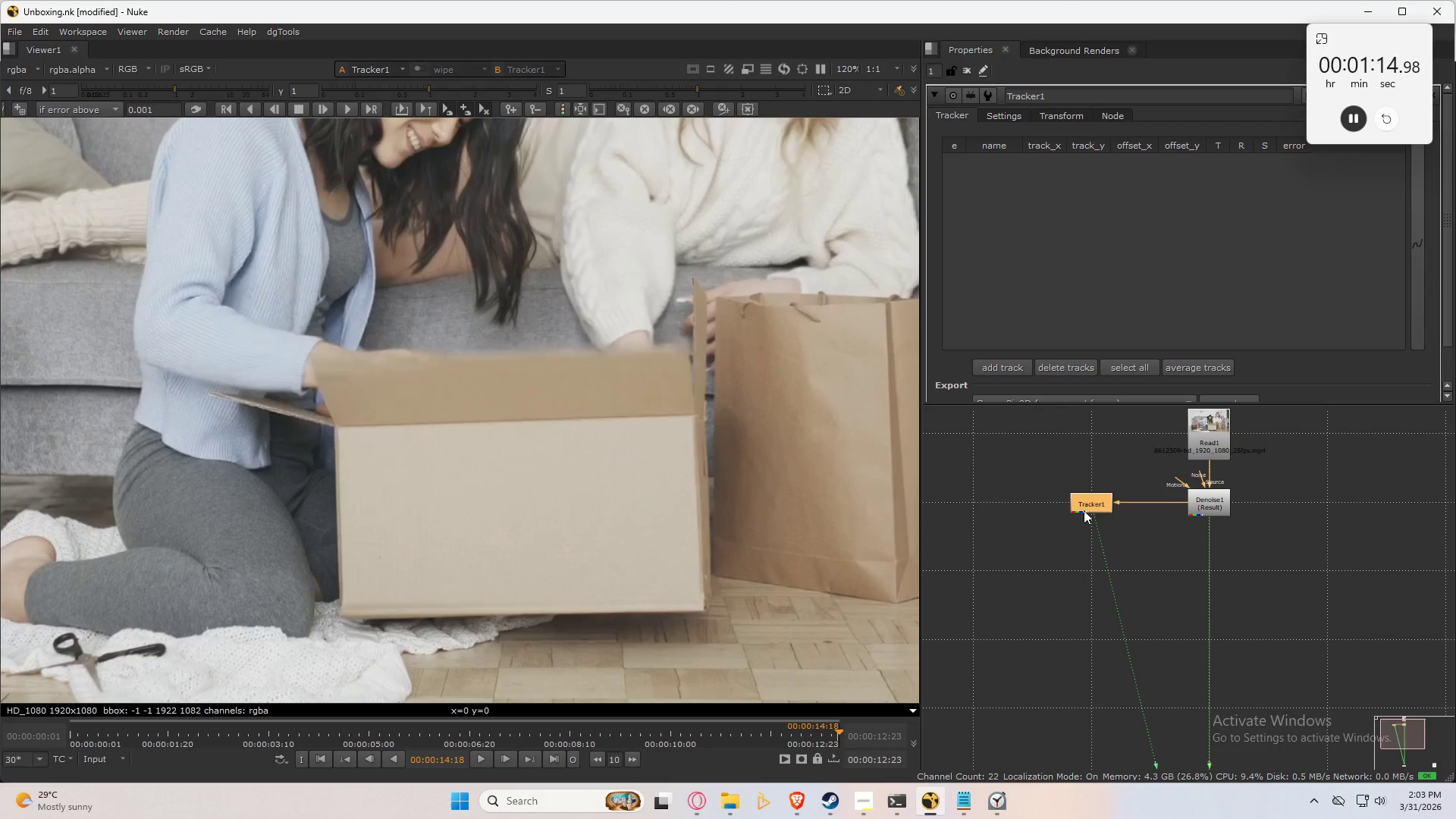 
triple_click([1084, 510])
 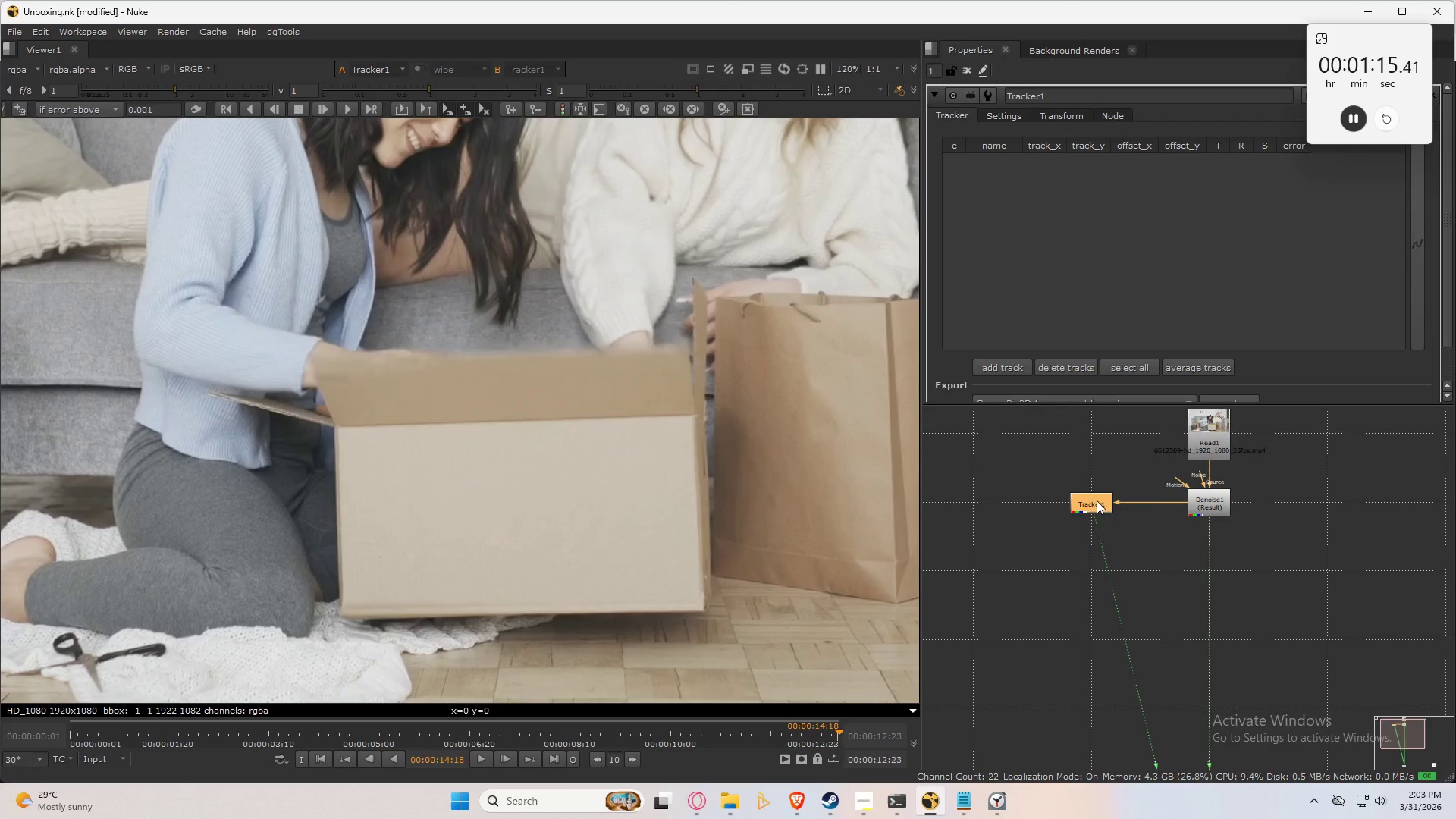 
left_click_drag(start_coordinate=[1094, 502], to_coordinate=[1092, 572])
 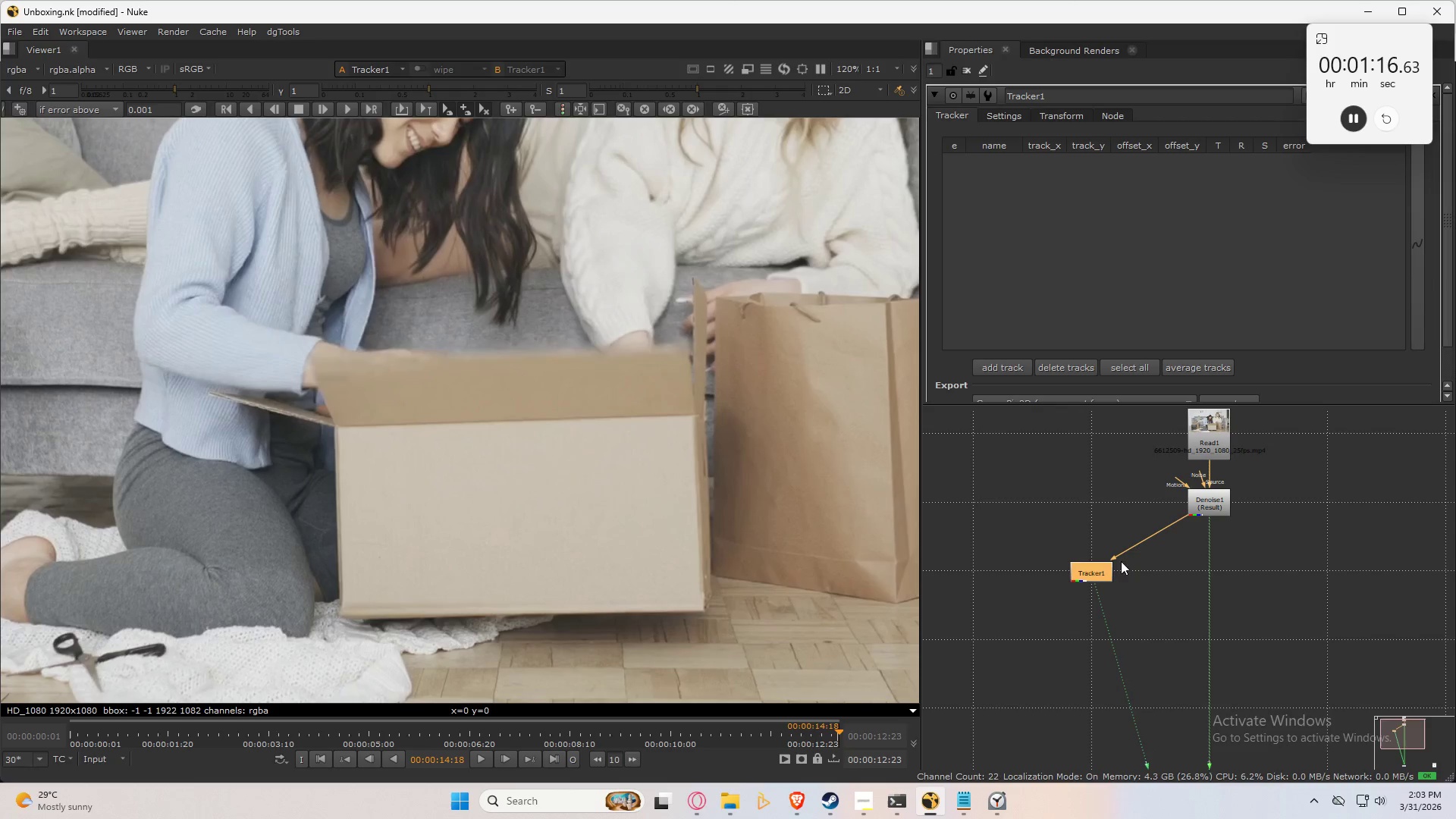 
hold_key(key=ControlLeft, duration=1.51)
left_click_drag(start_coordinate=[1149, 541], to_coordinate=[1090, 502])
 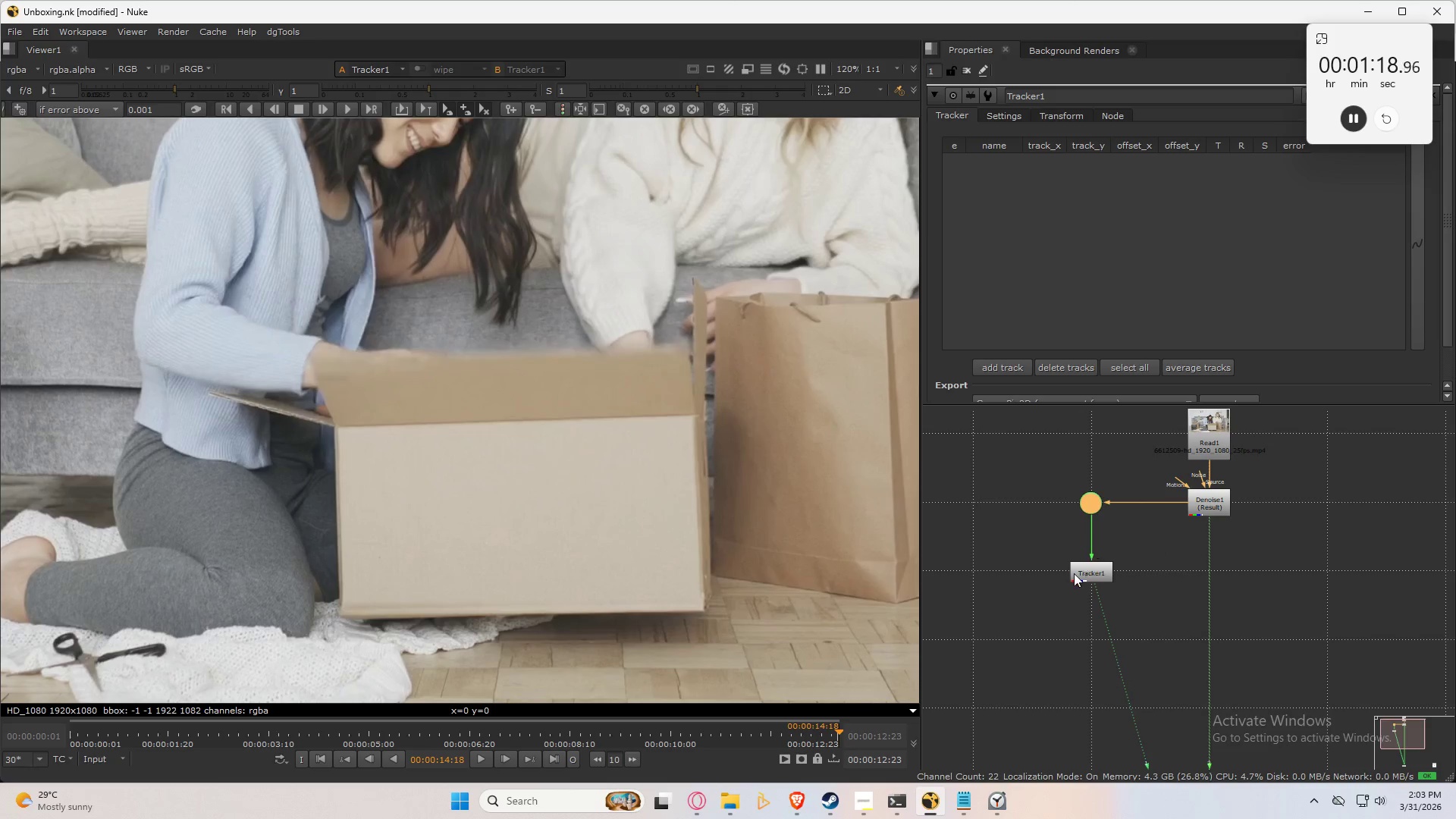 
hold_key(key=ControlLeft, duration=0.34)
 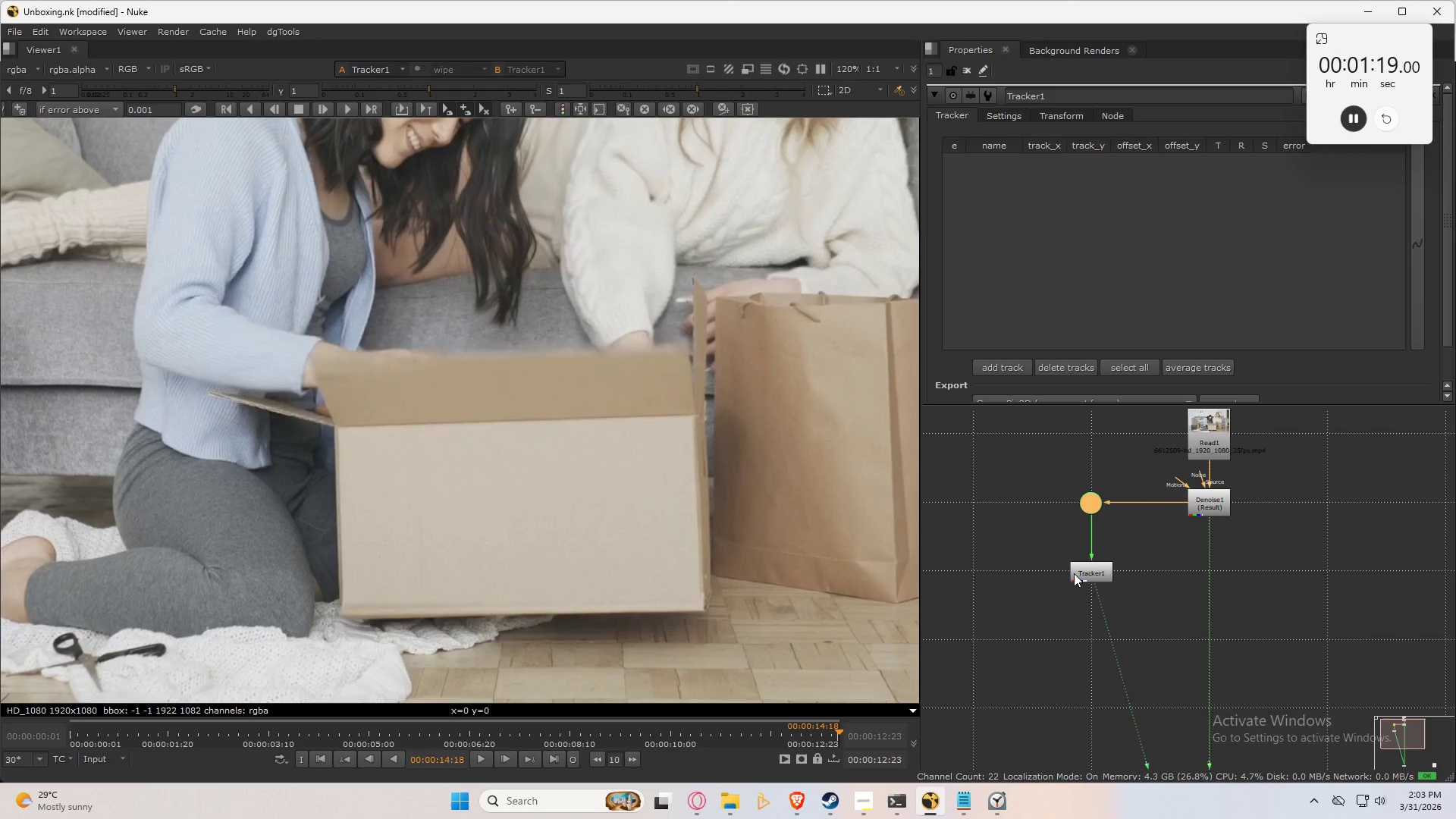 
left_click([1083, 572])
 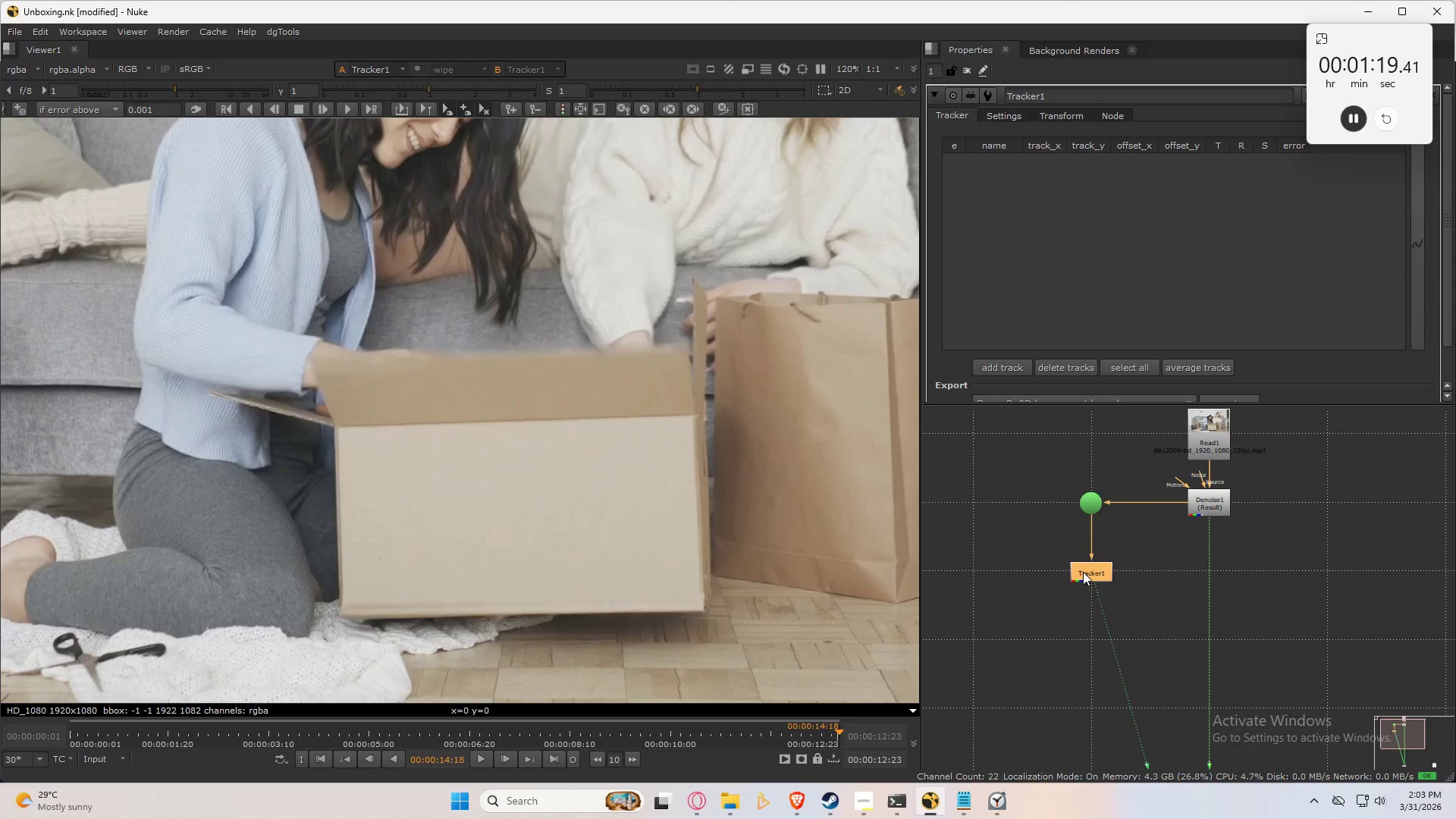 
triple_click([1083, 571])
 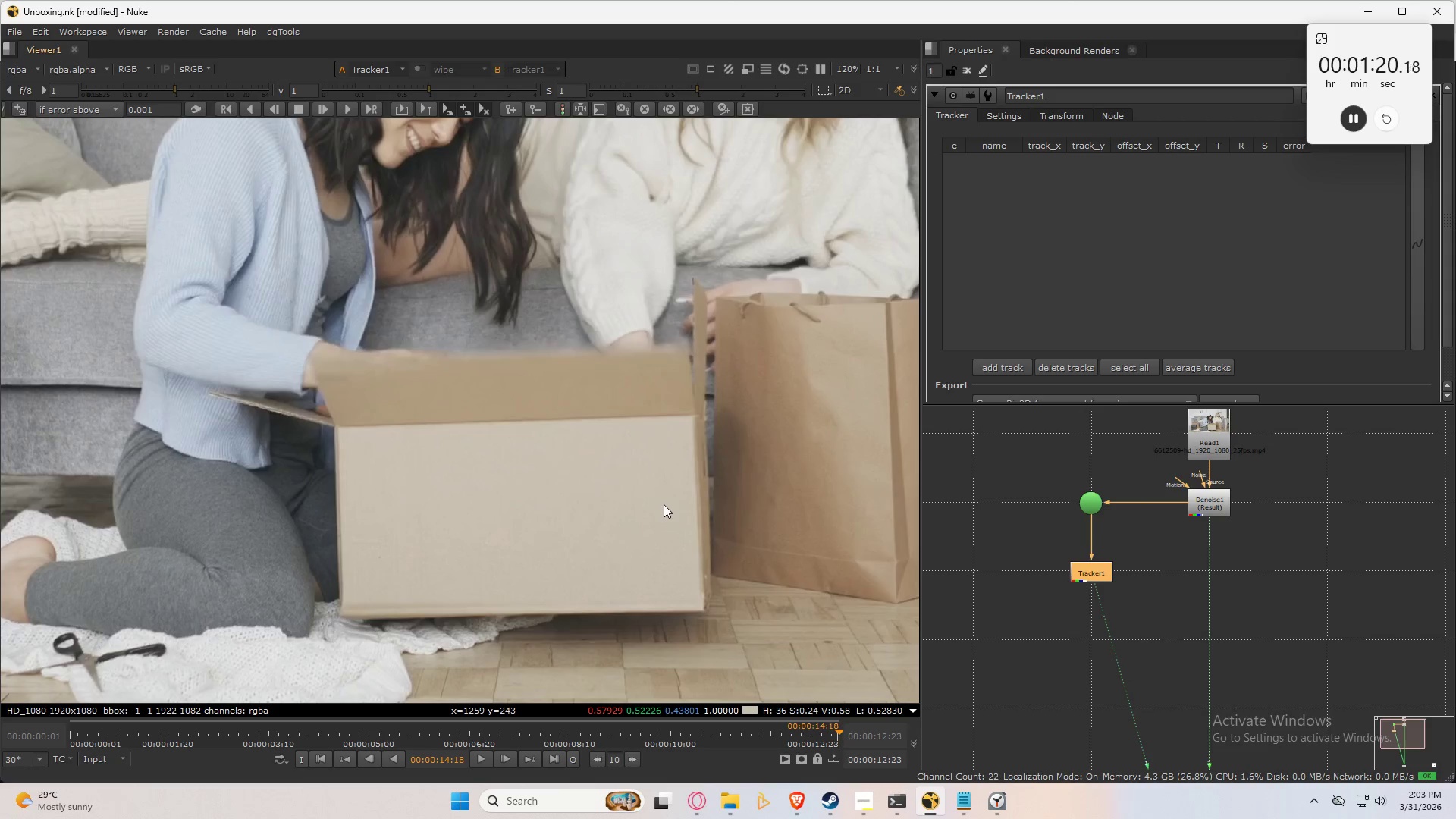 
key(Space)
 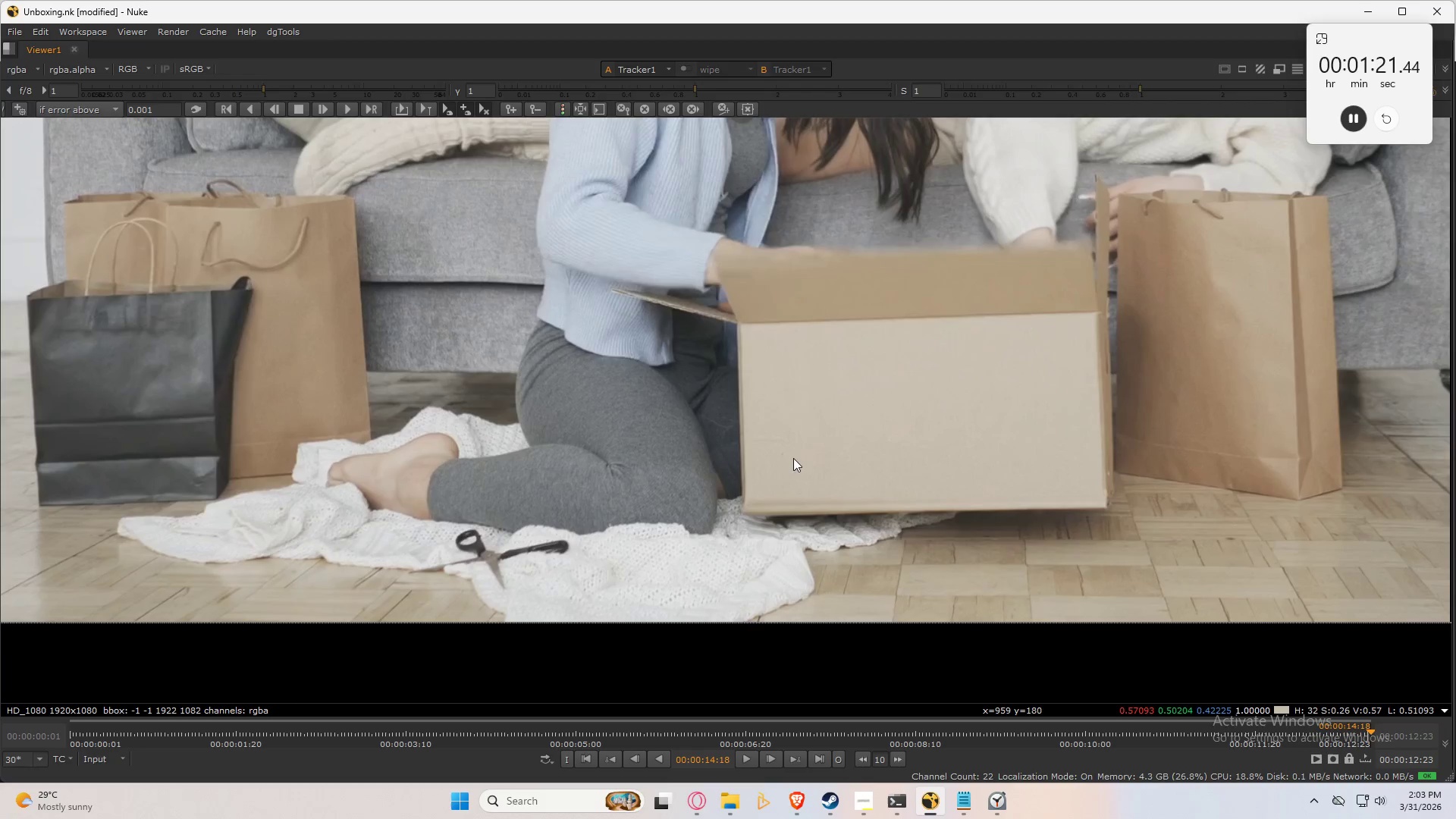 
scroll: coordinate [796, 350], scroll_direction: up, amount: 6.0
 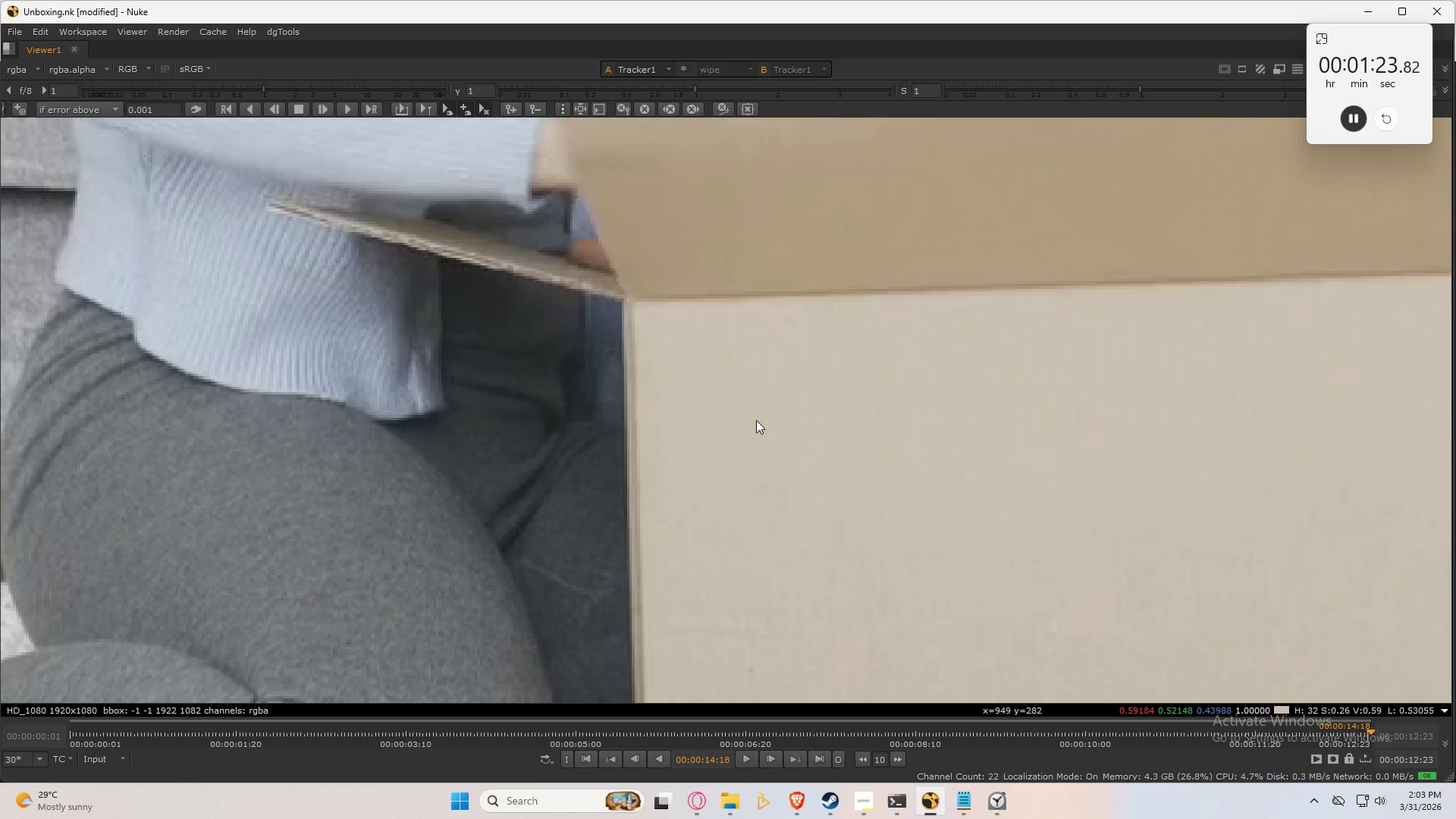 
scroll: coordinate [732, 391], scroll_direction: down, amount: 2.0
 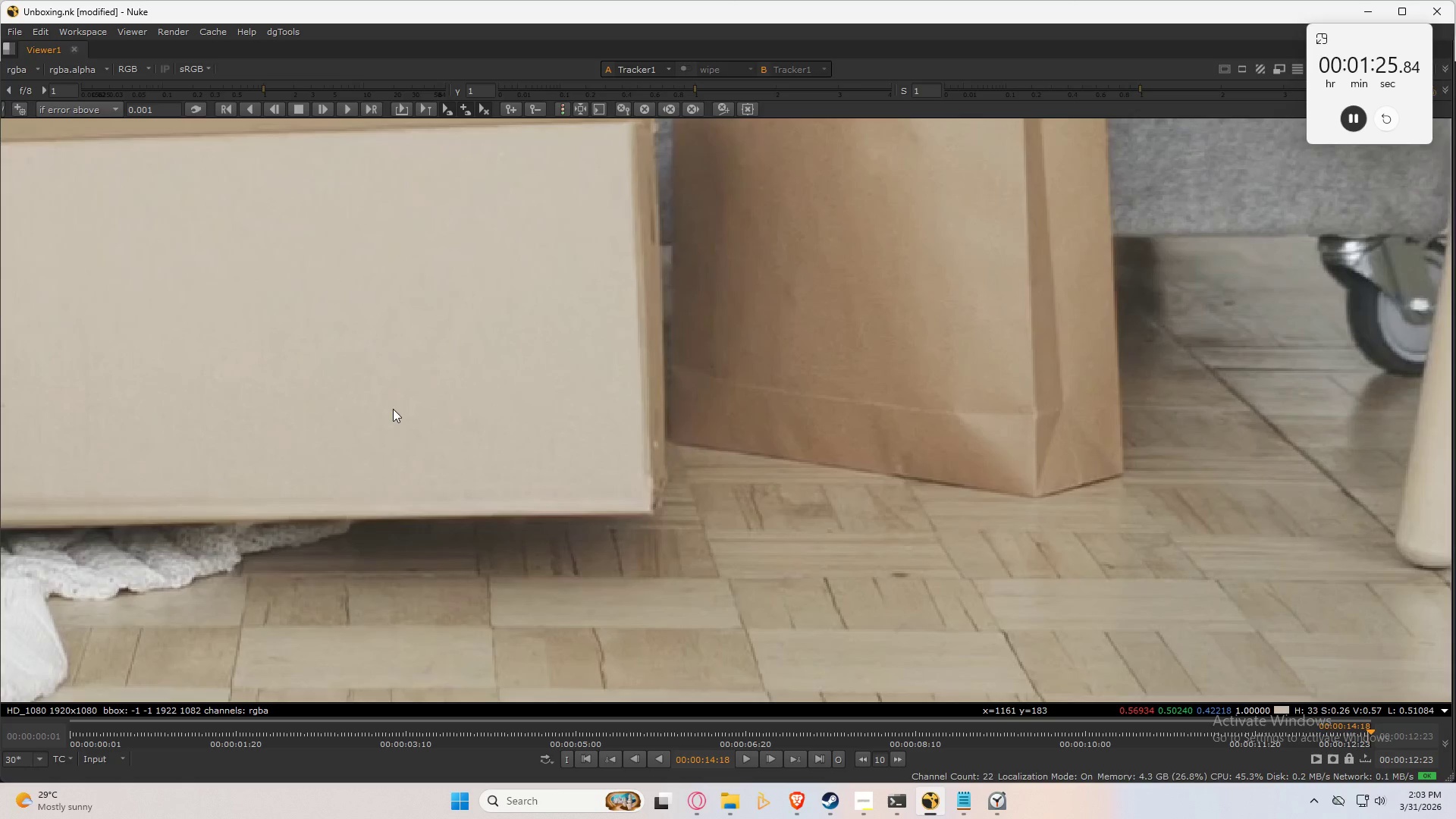 
hold_key(key=MetaLeft, duration=3.33)
 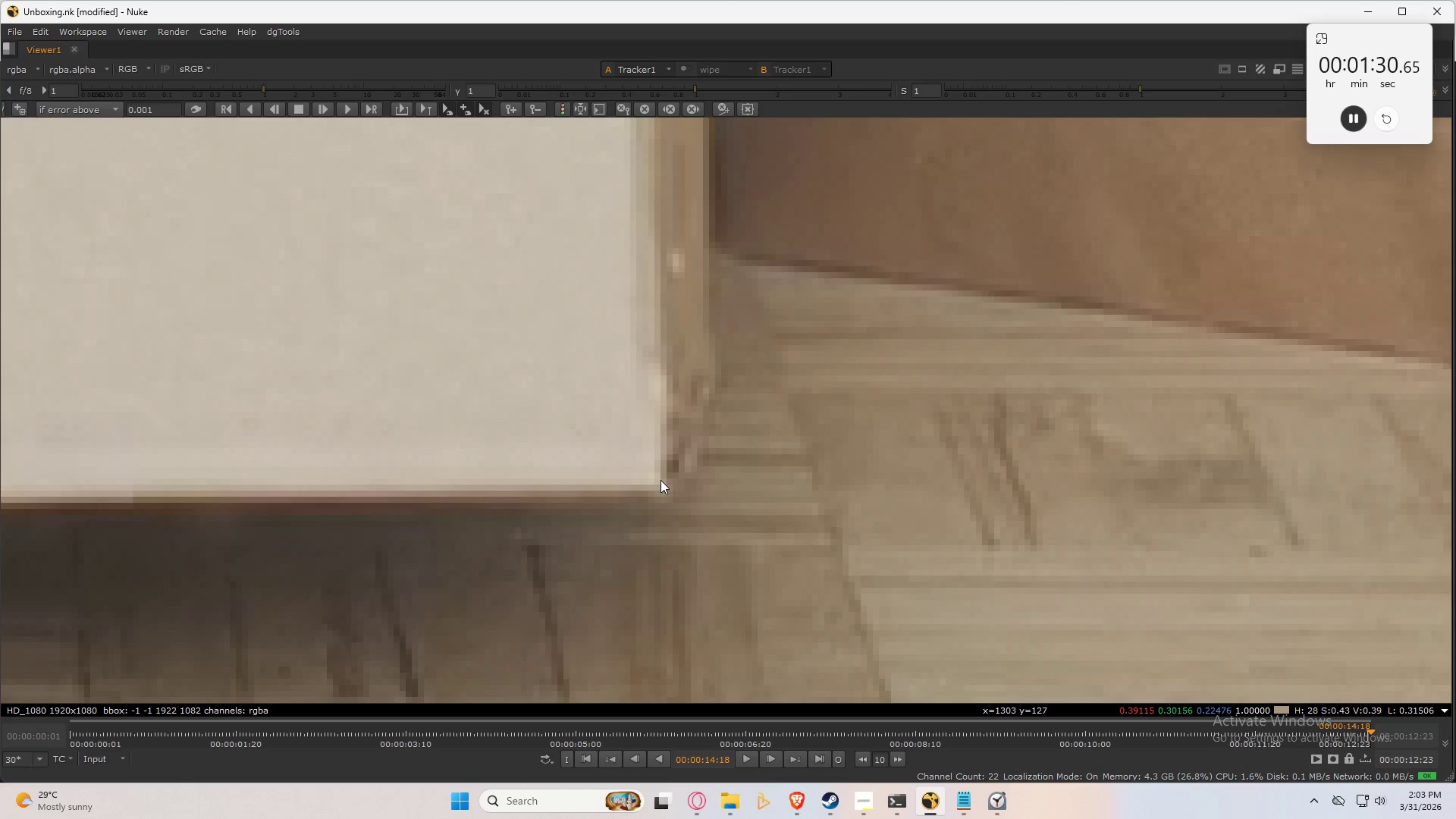 
hold_key(key=ShiftLeft, duration=1.5)
 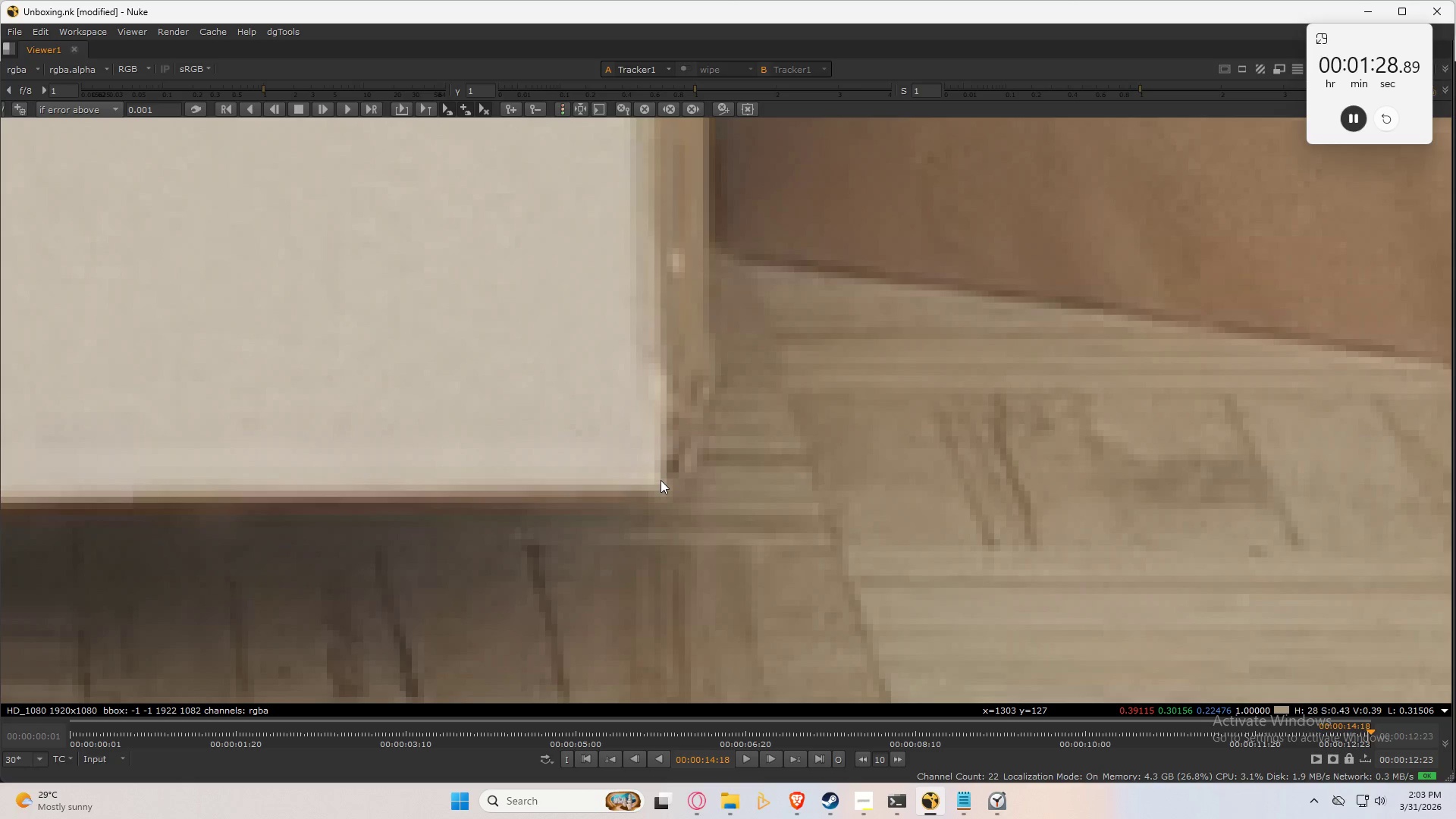 
scroll: coordinate [649, 523], scroll_direction: up, amount: 7.0
 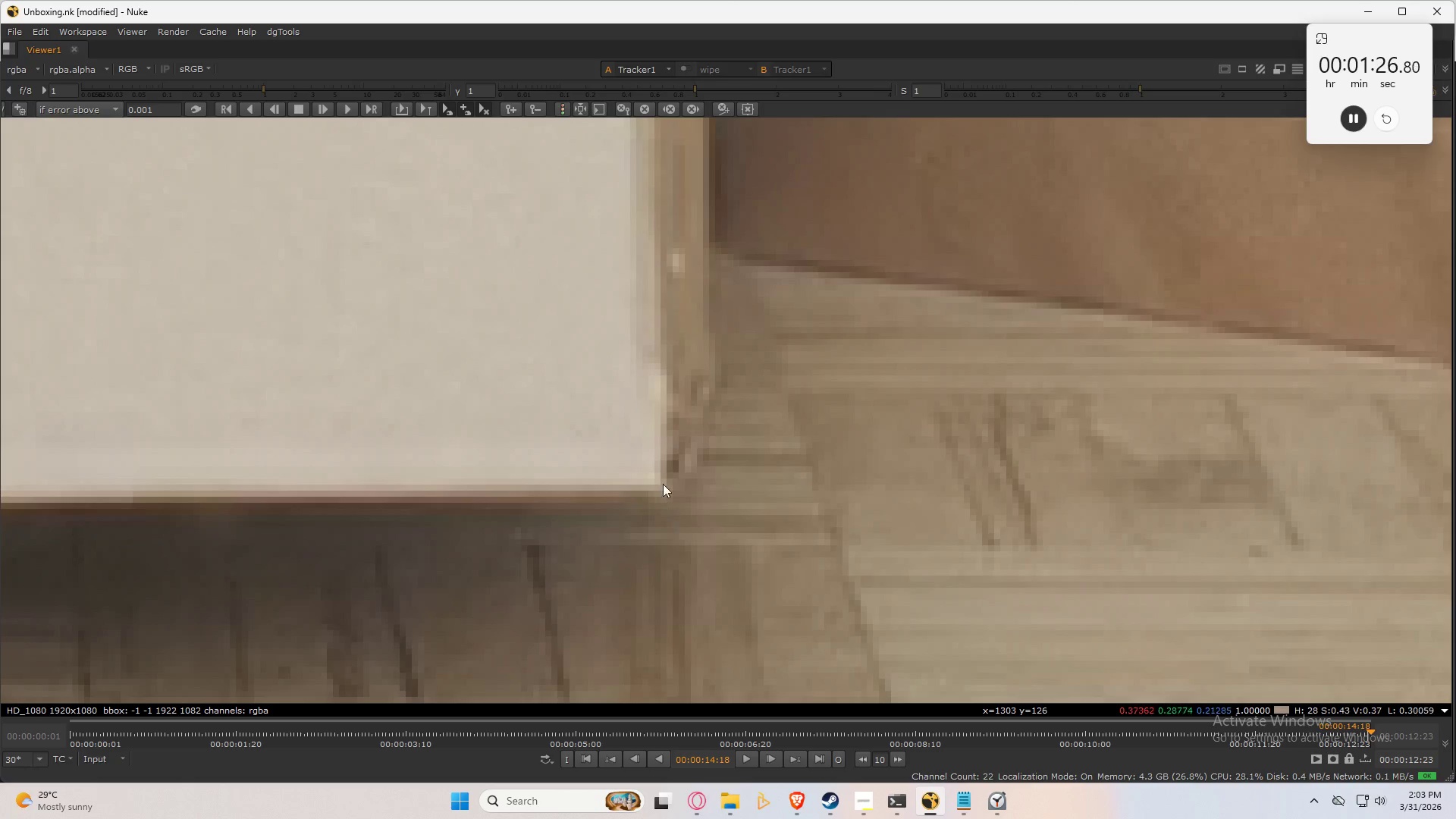 
hold_key(key=ShiftLeft, duration=1.5)
left_click([661, 480])
 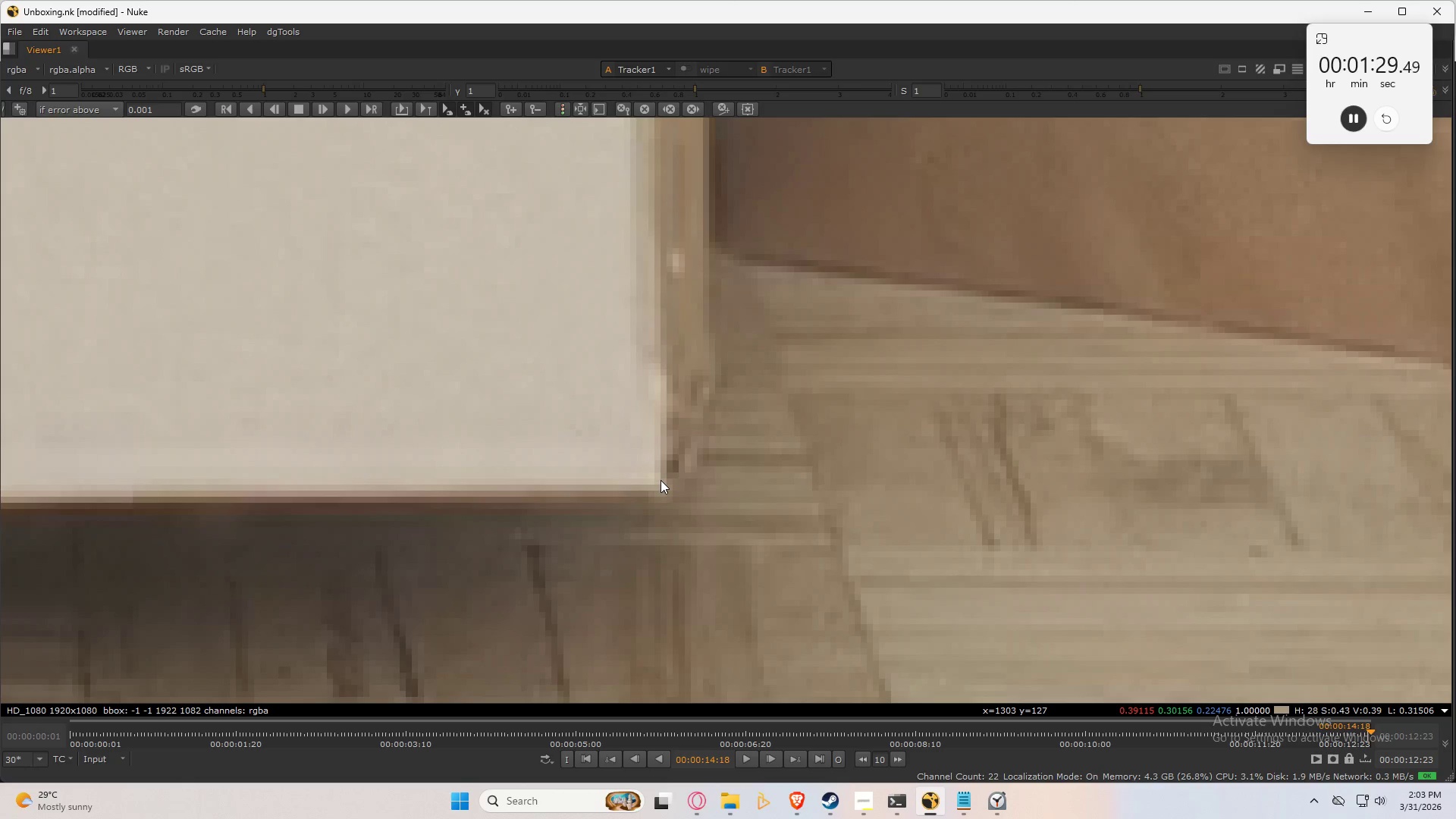 
hold_key(key=ShiftLeft, duration=0.33)
 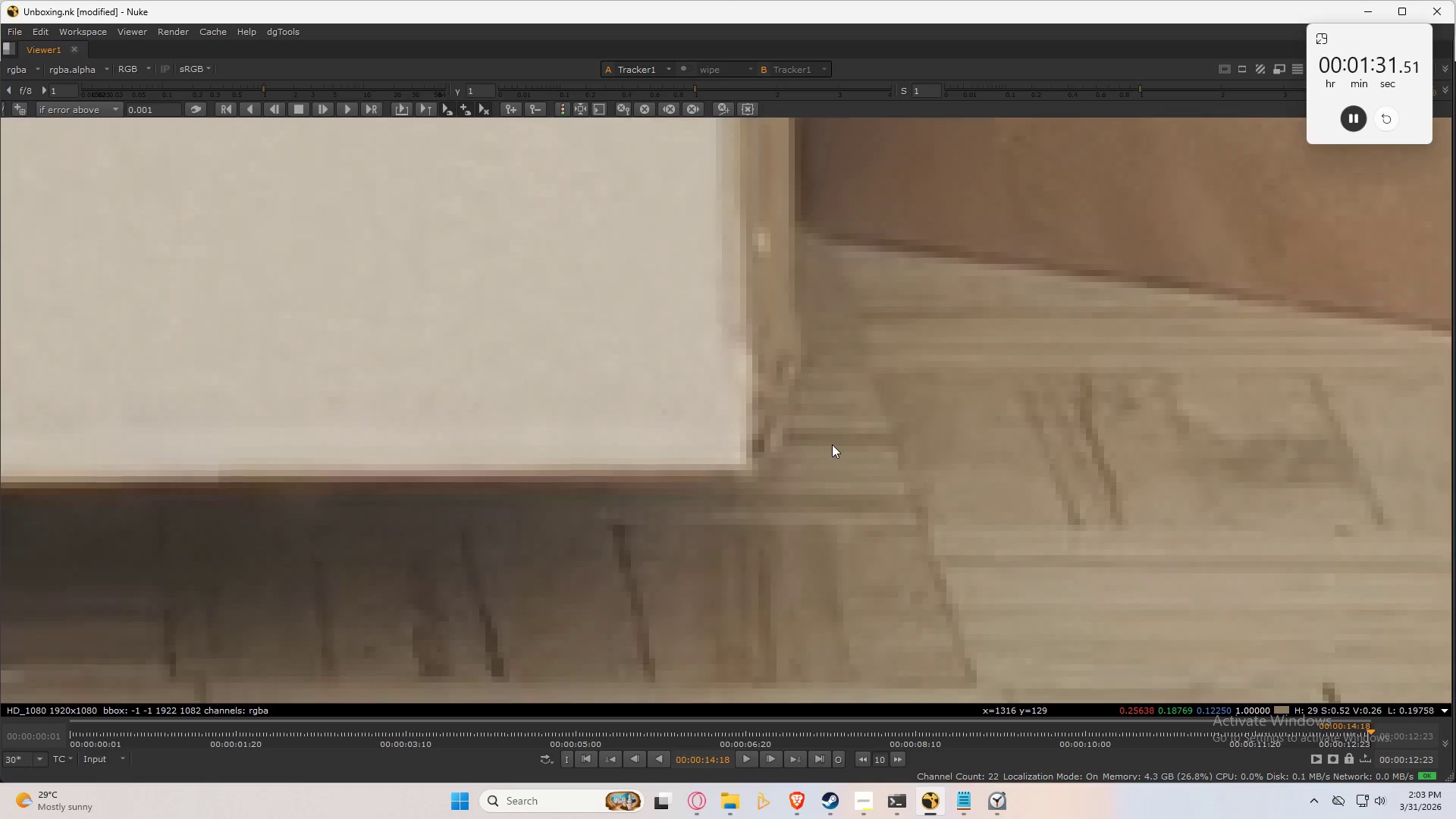 
hold_key(key=ControlLeft, duration=0.84)
hold_key(key=AltLeft, duration=0.81)
left_click([762, 463])
 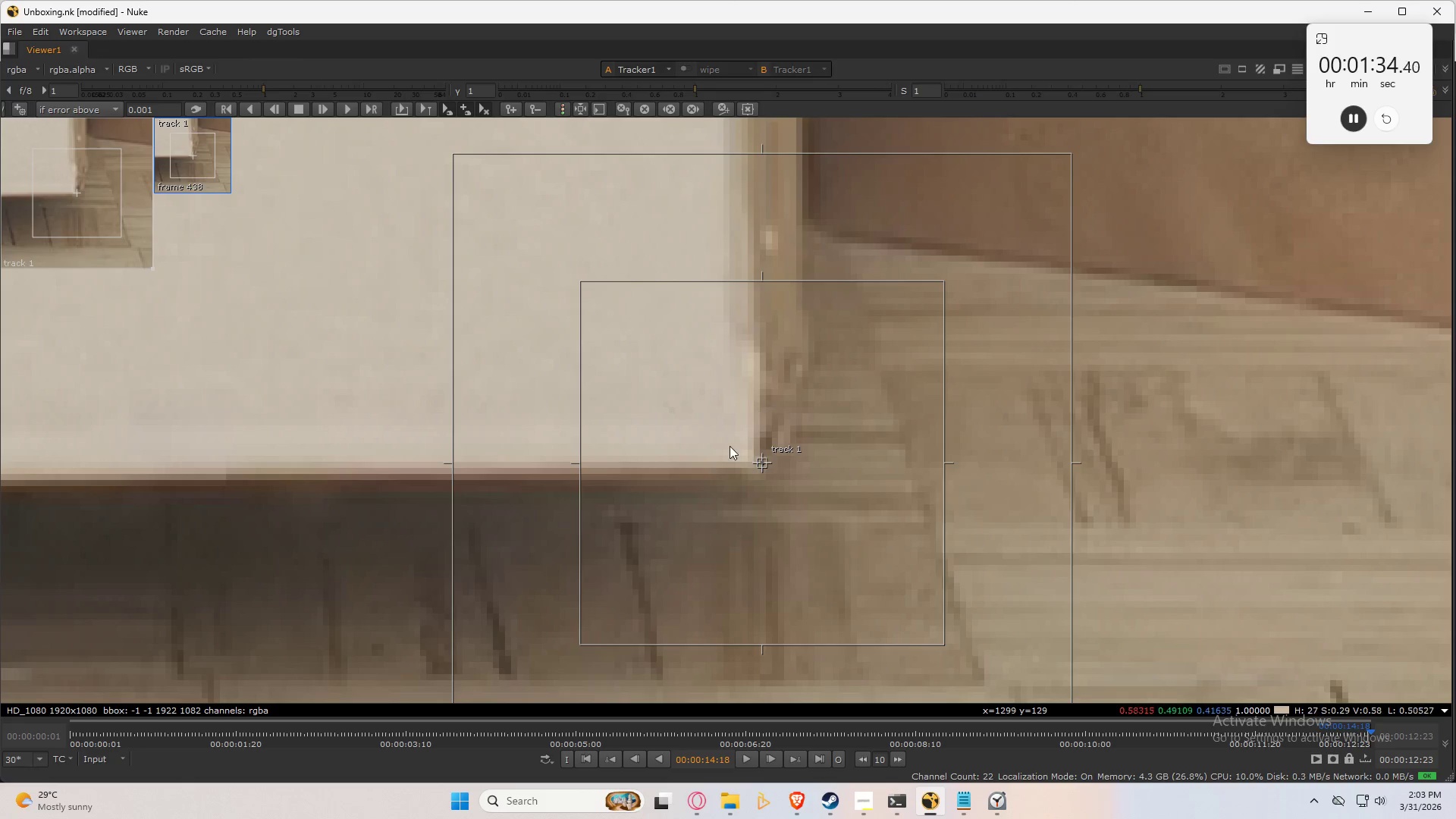 
left_click_drag(start_coordinate=[763, 464], to_coordinate=[755, 466])
 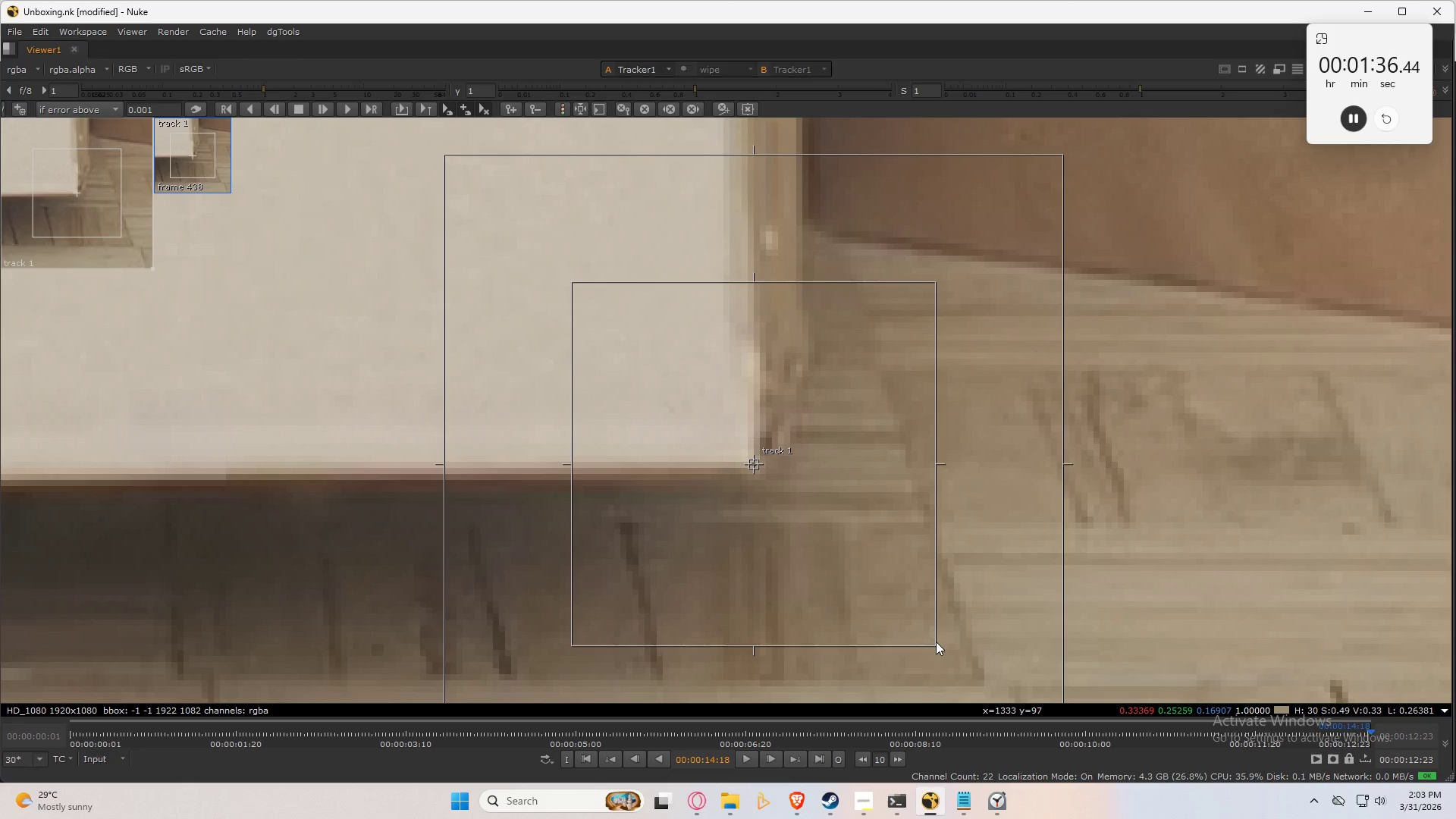 
left_click_drag(start_coordinate=[935, 642], to_coordinate=[836, 541])
 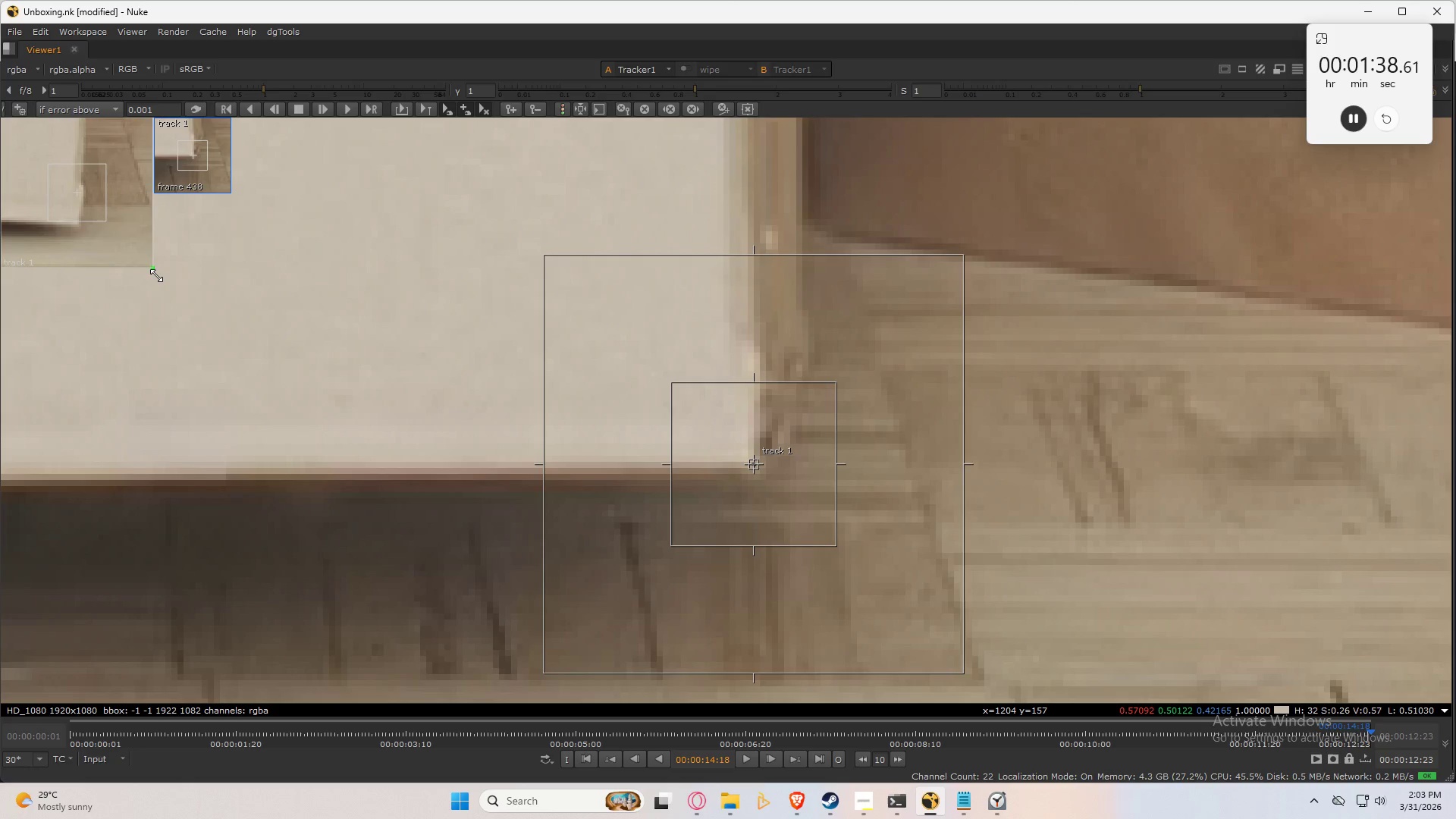 
left_click_drag(start_coordinate=[158, 272], to_coordinate=[483, 625])
 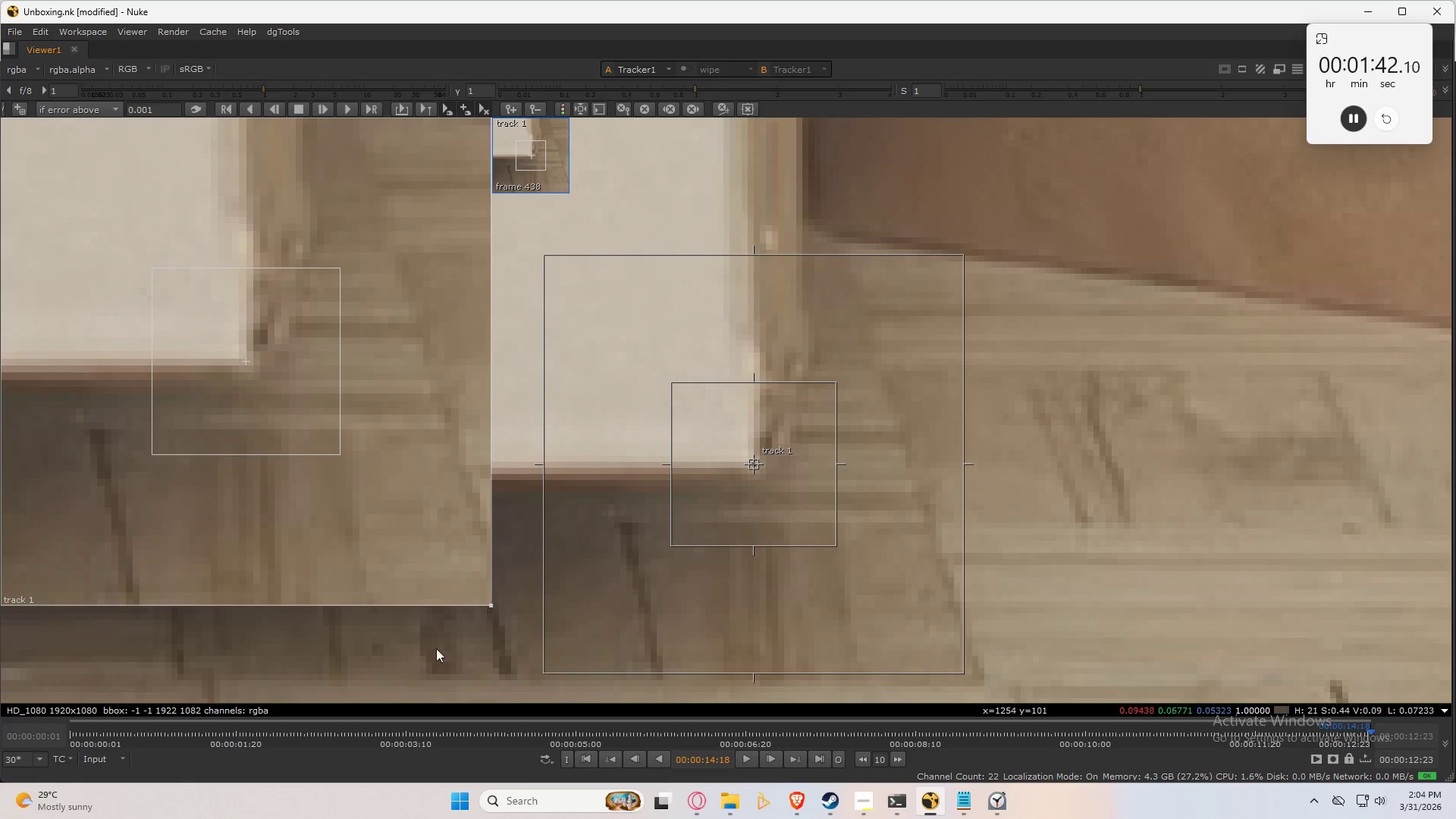 
left_click([110, 755])
 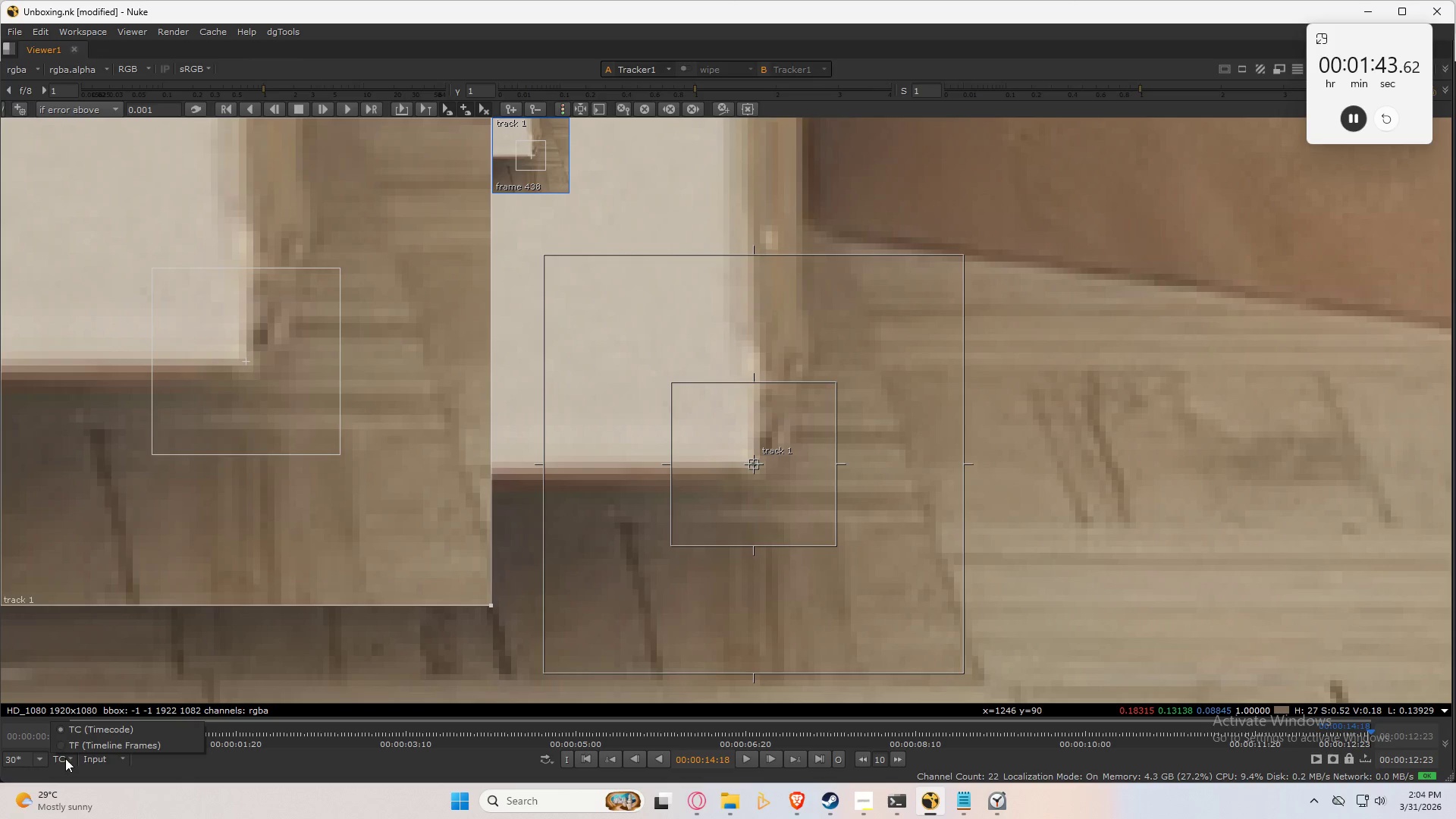 
double_click([80, 736])
 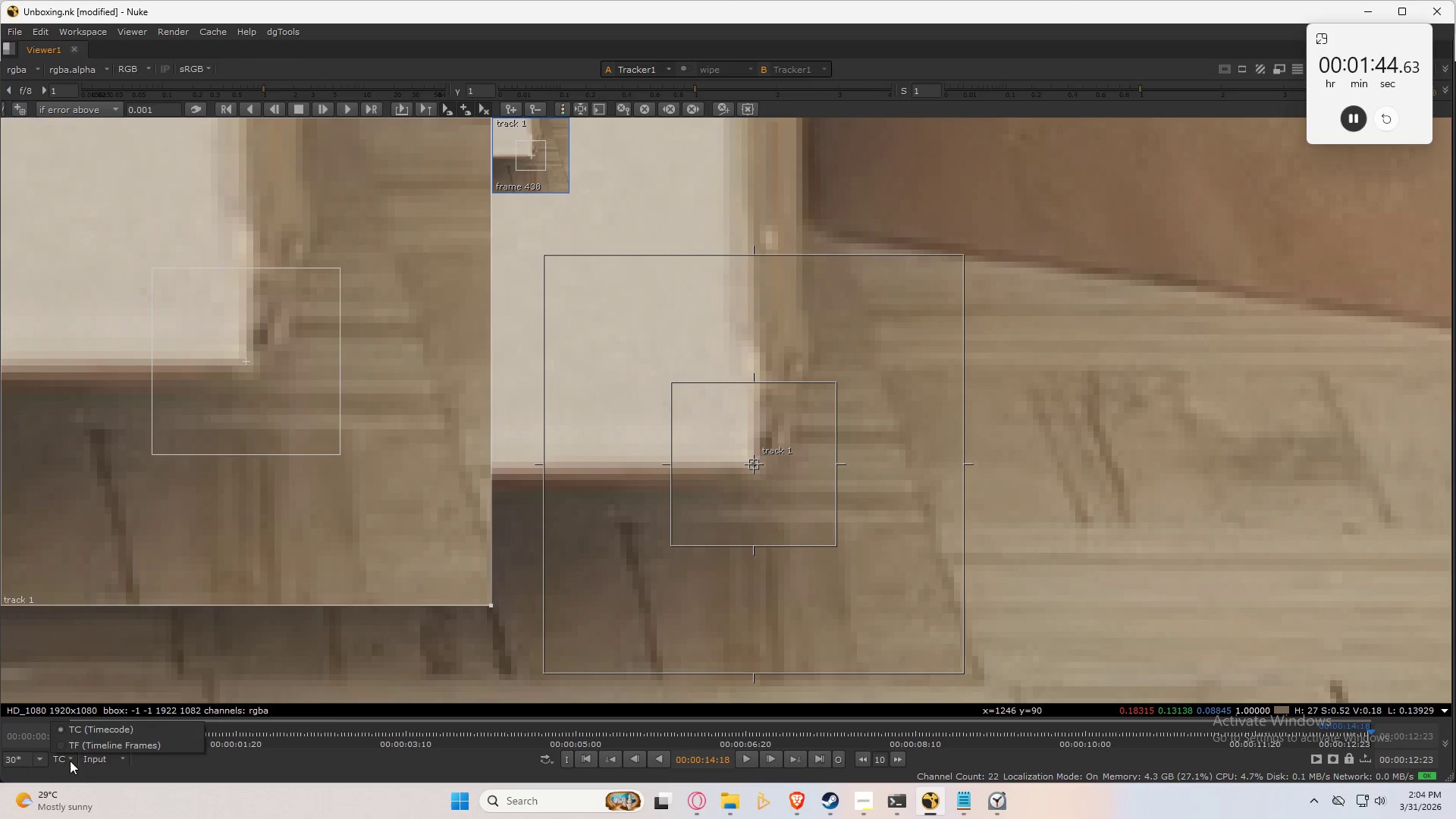 
double_click([71, 740])
 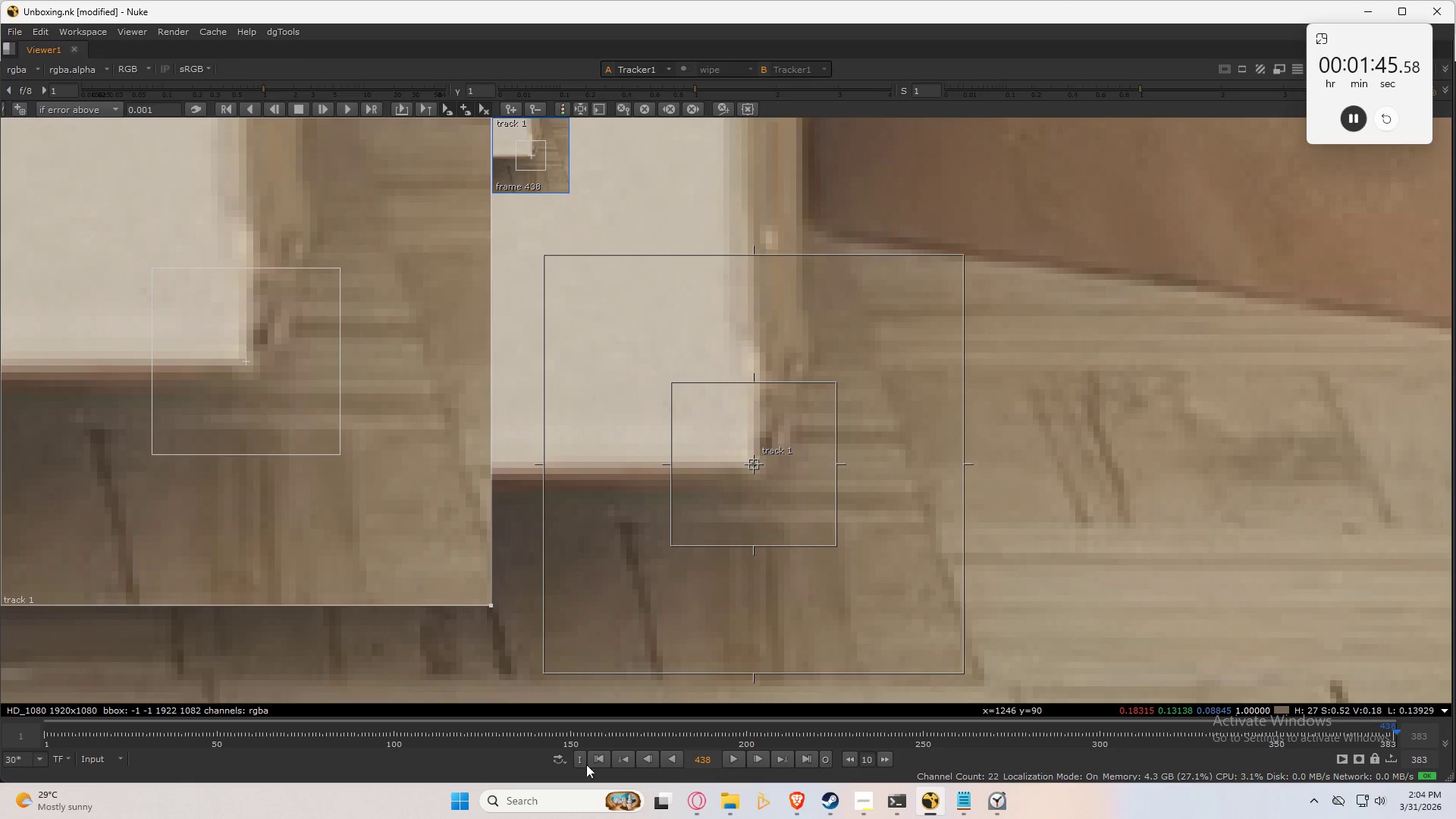 
left_click([560, 757])
 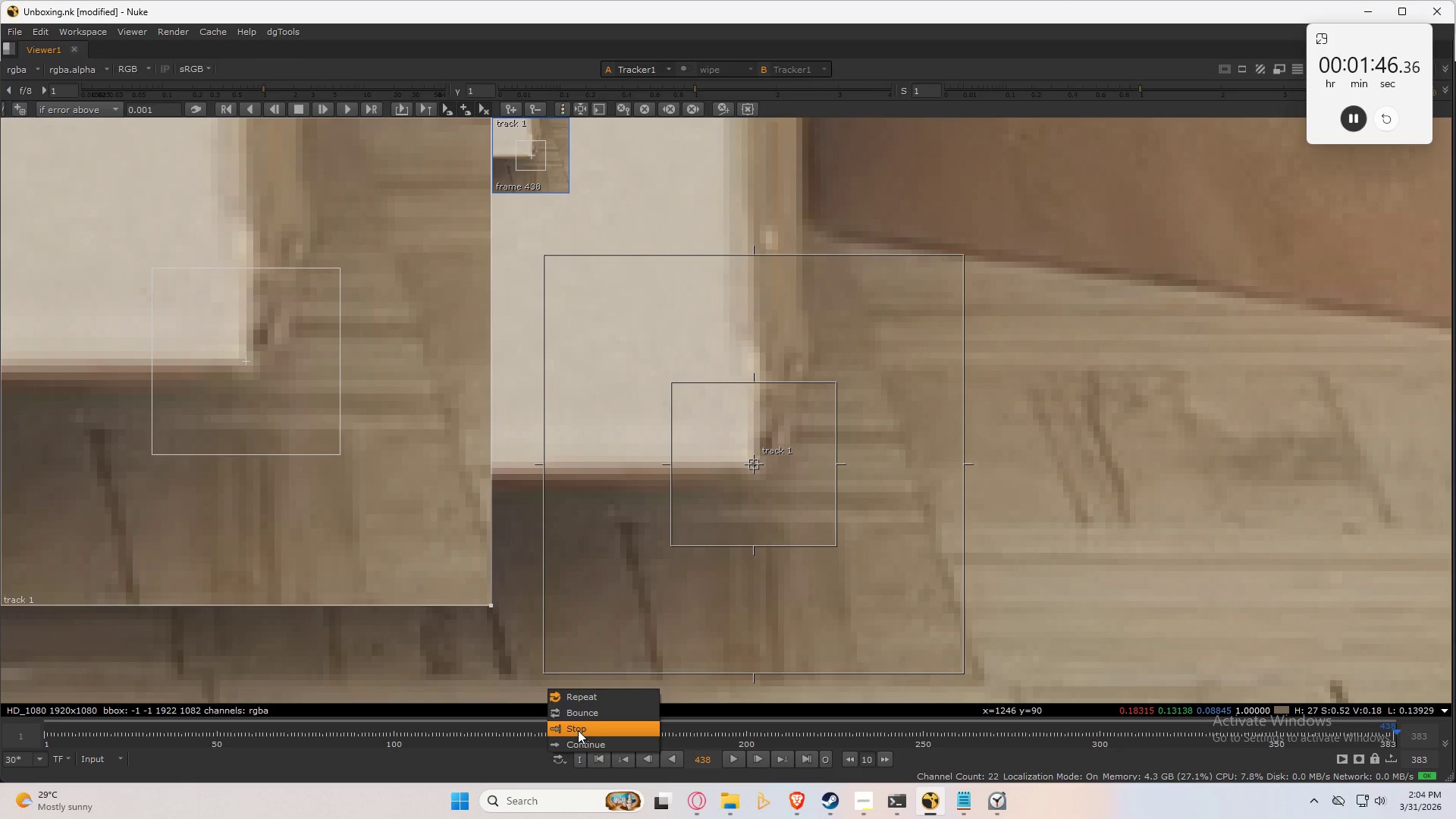 
left_click([579, 717])
 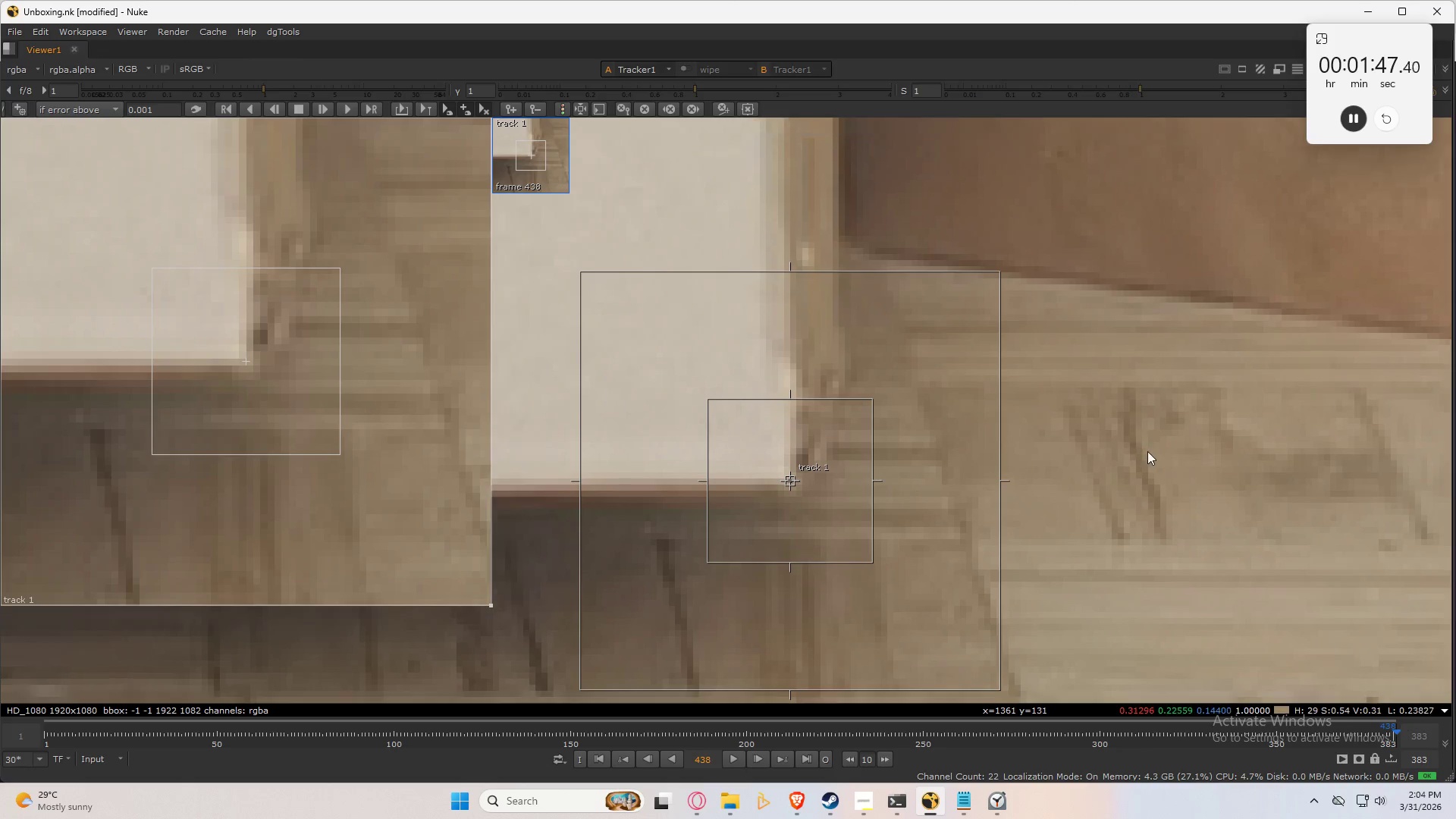 
type(xxxx)
 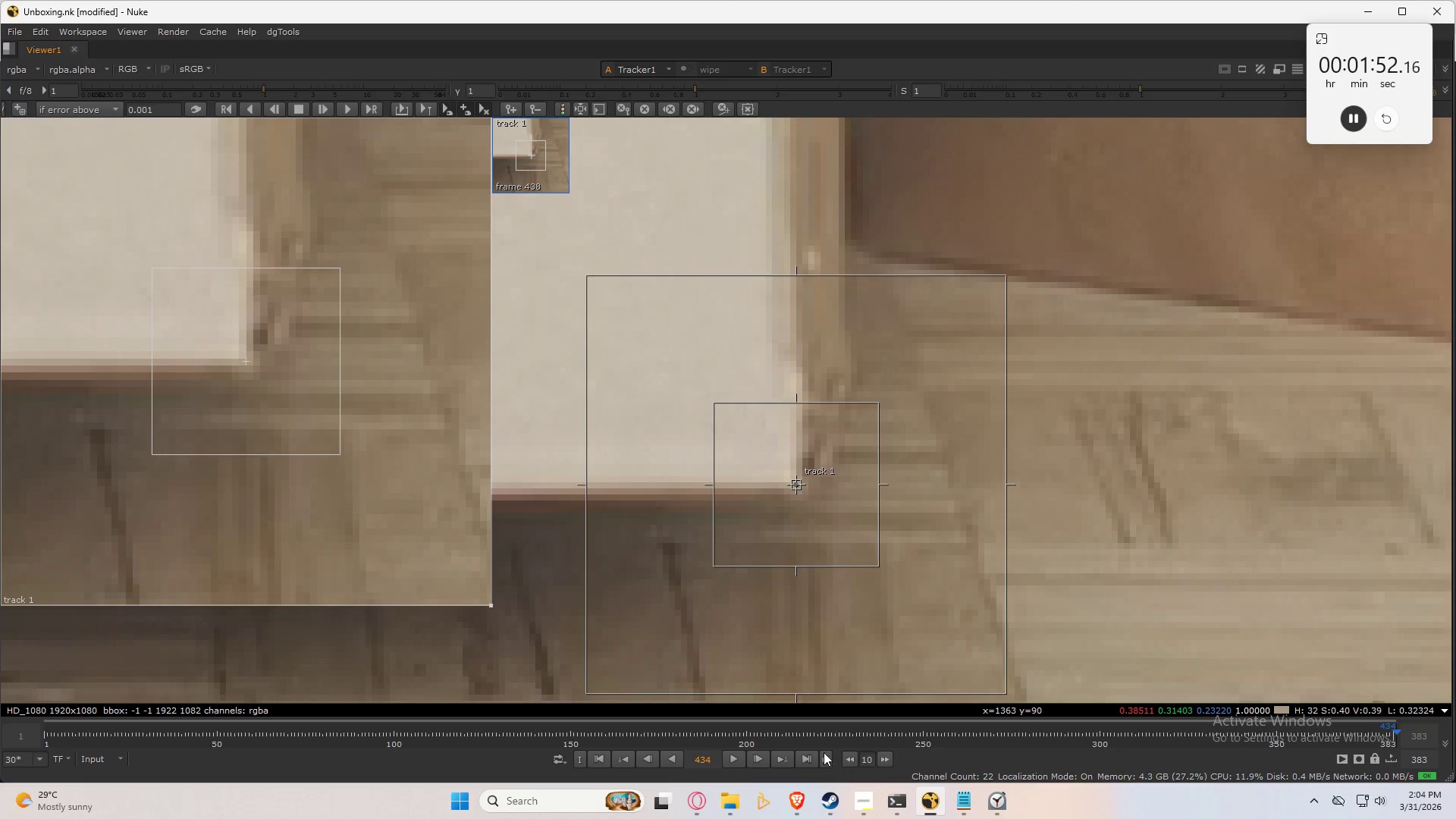 
left_click([805, 755])
 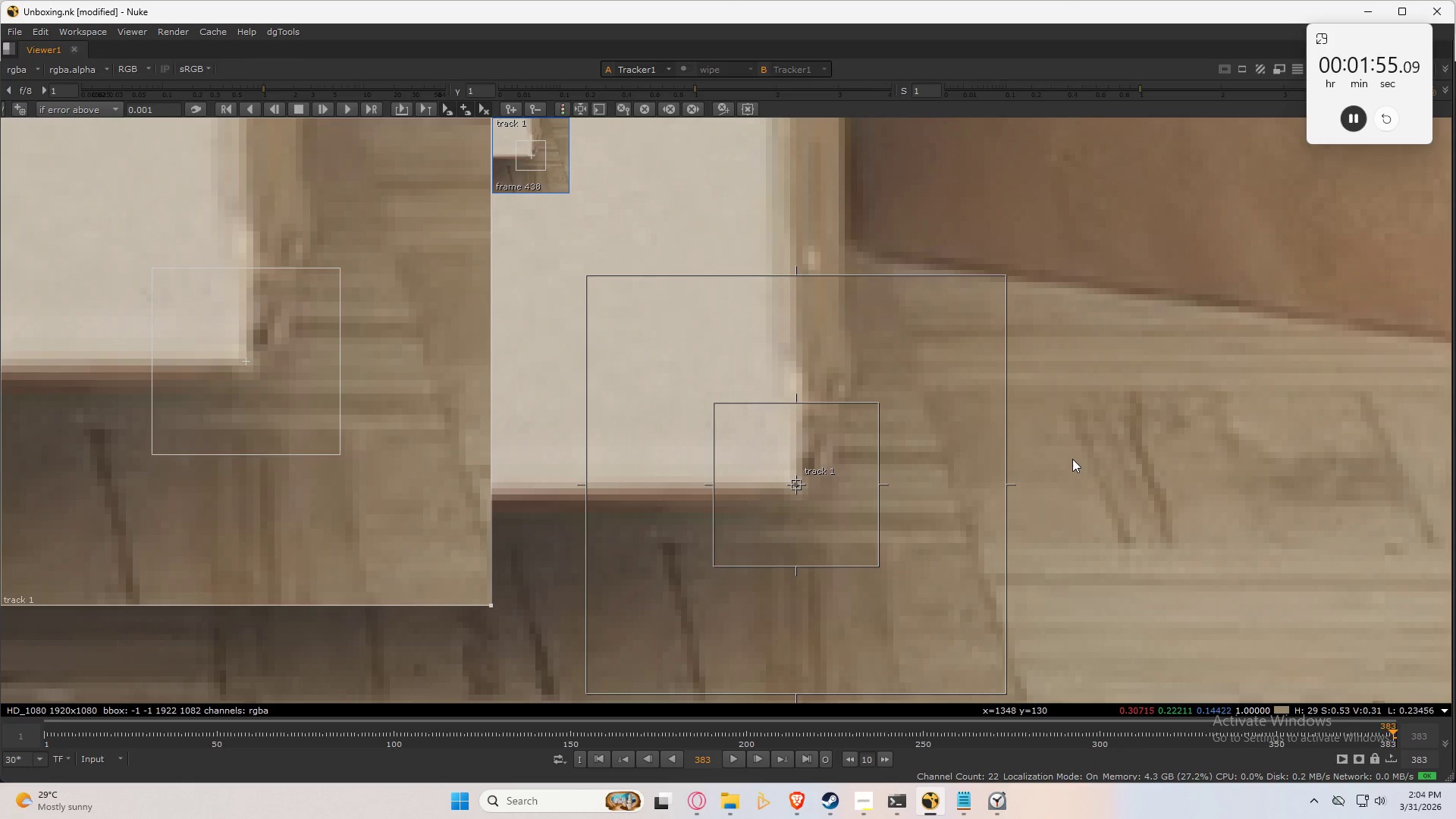 
type(xxx)
 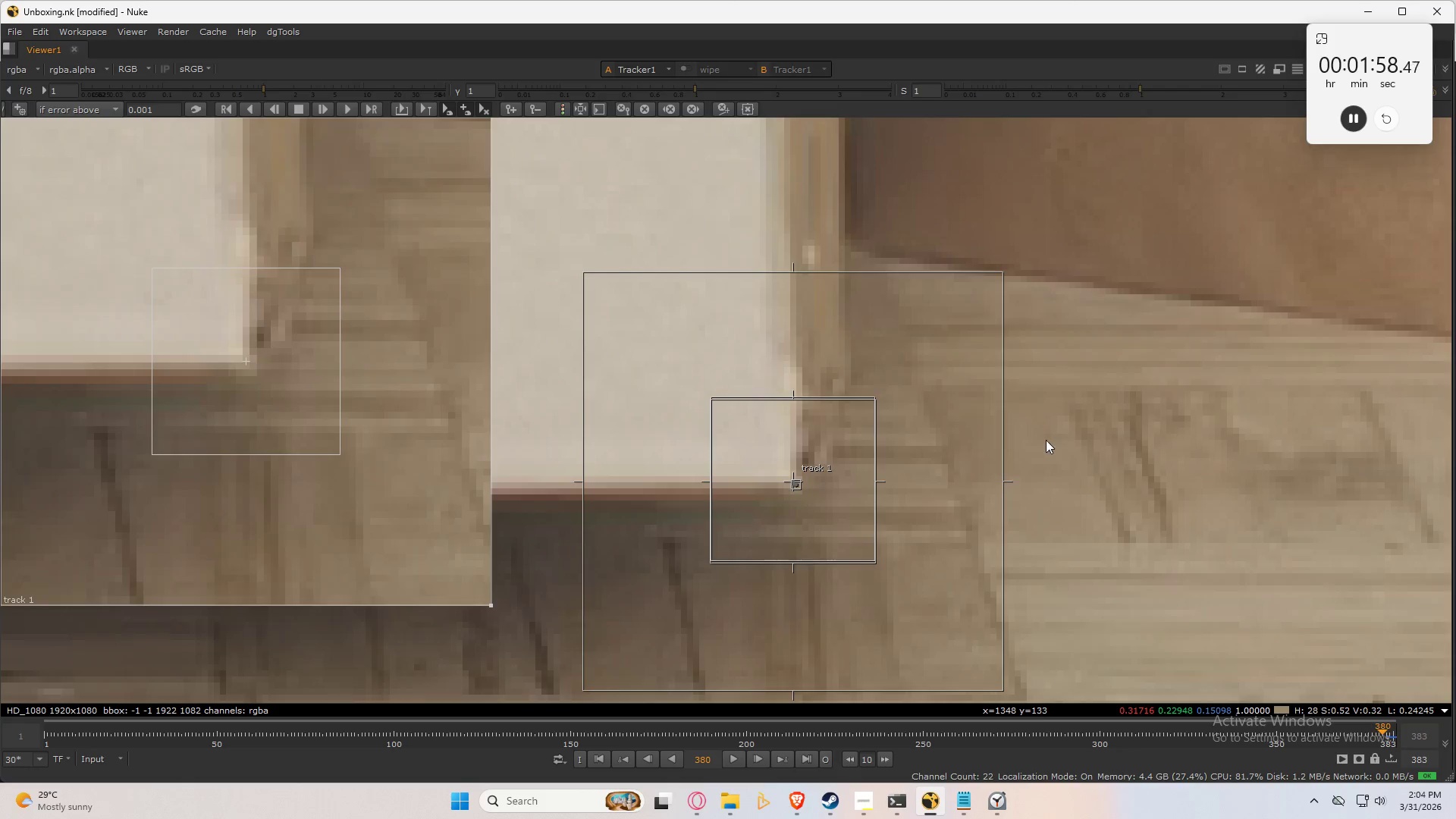 
key(X)
 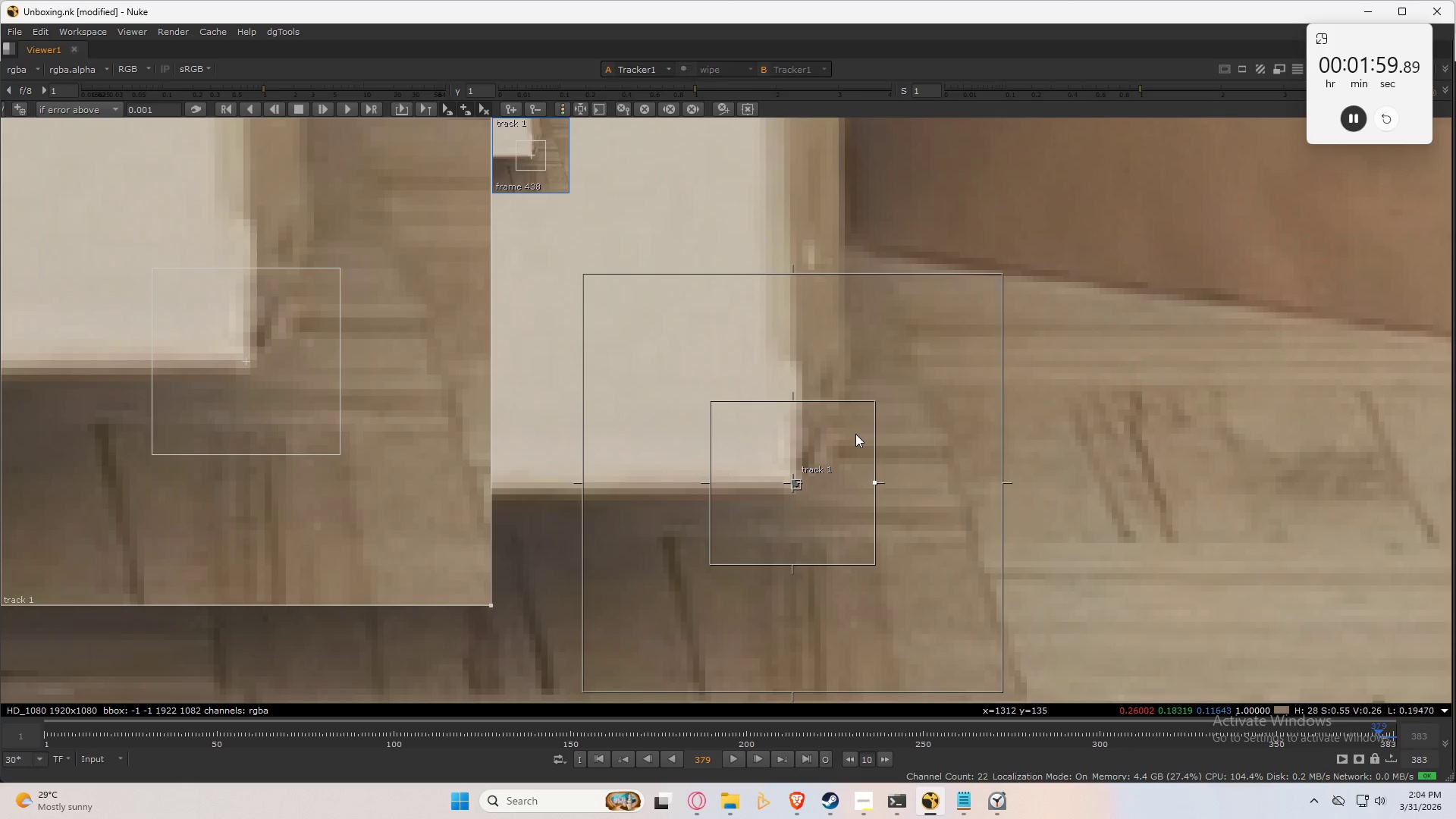 
type(xxxxxxxxx)
 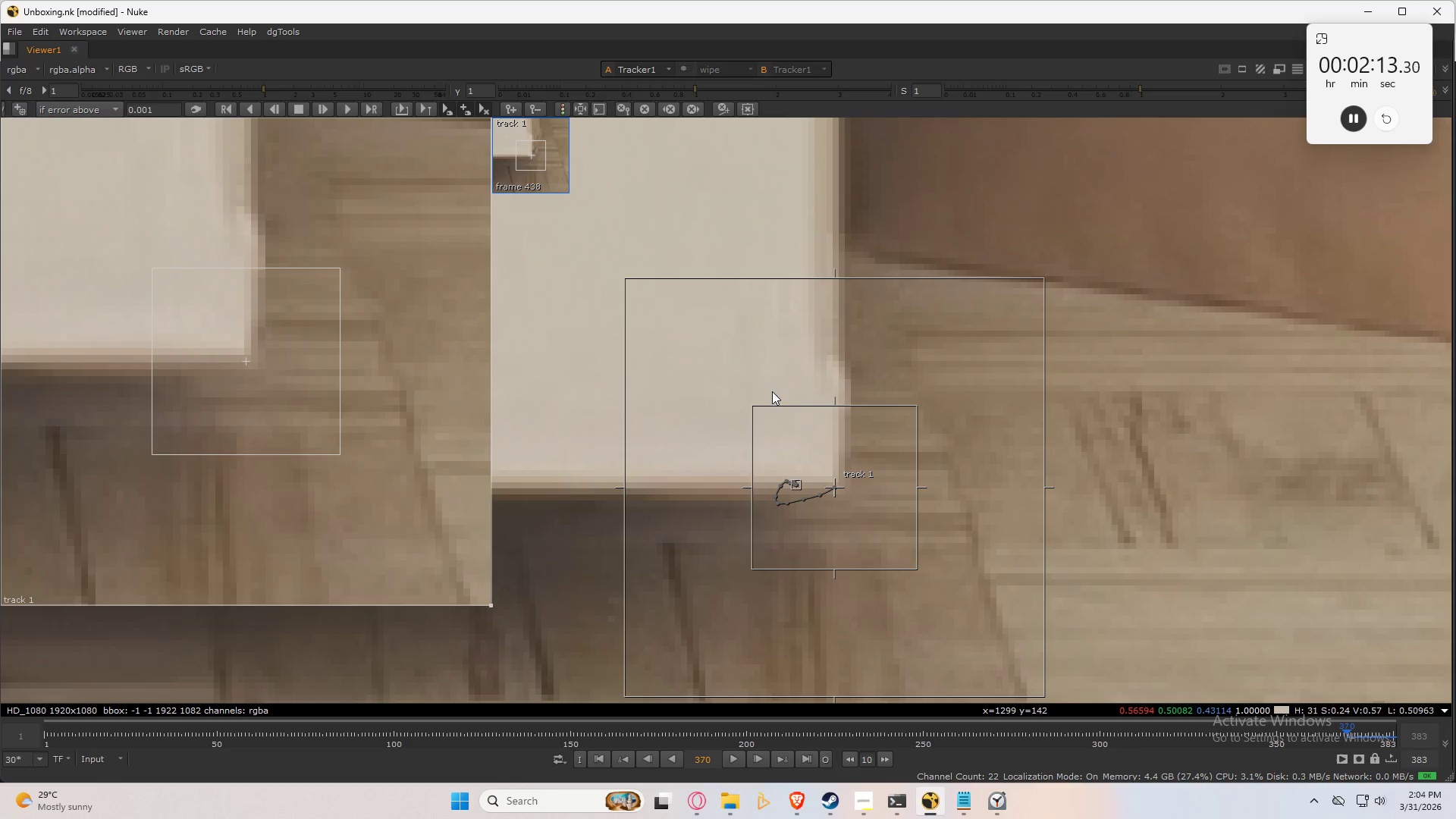 
wait(8.06)
 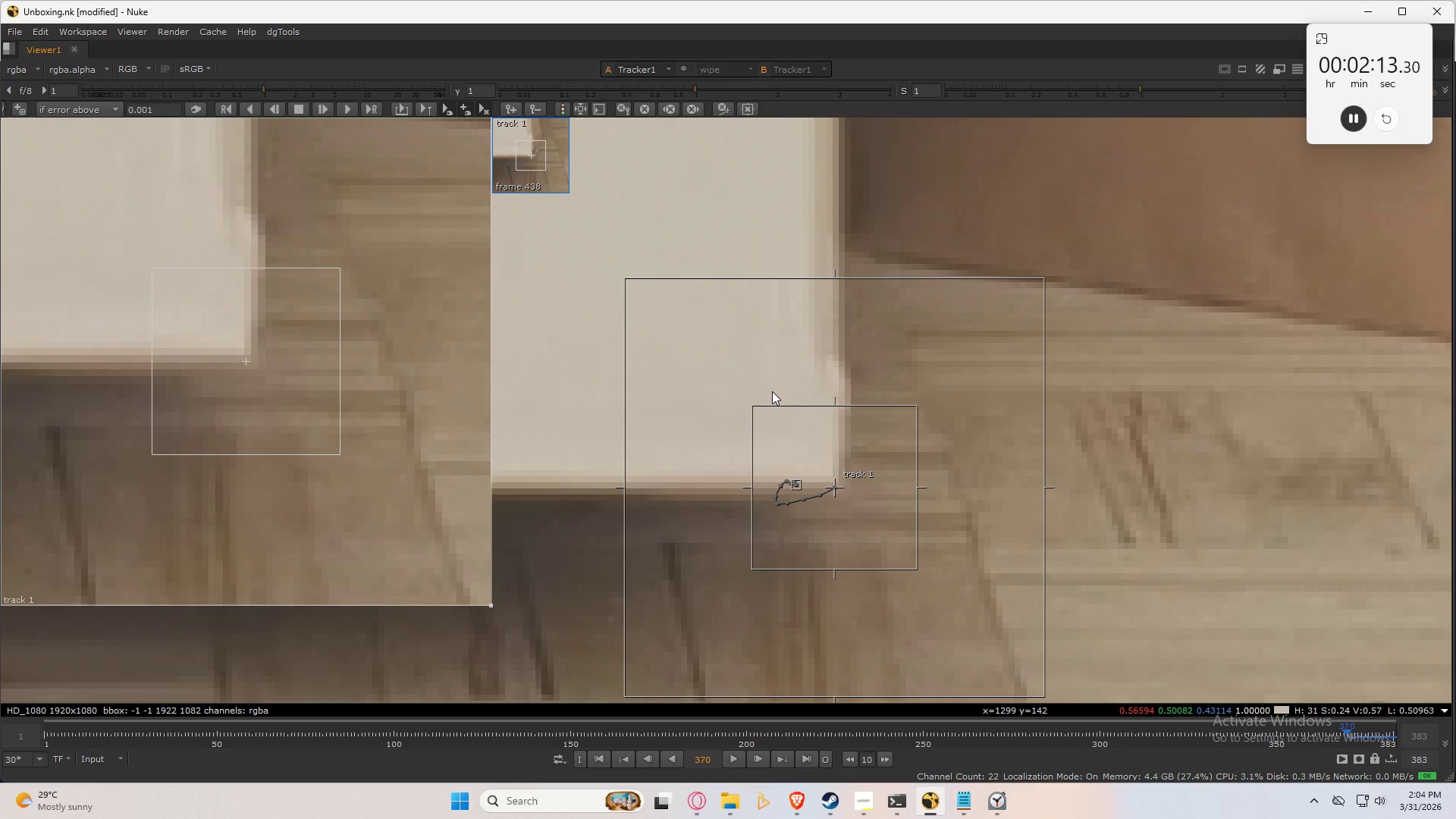 
left_click_drag(start_coordinate=[282, 397], to_coordinate=[283, 406])
 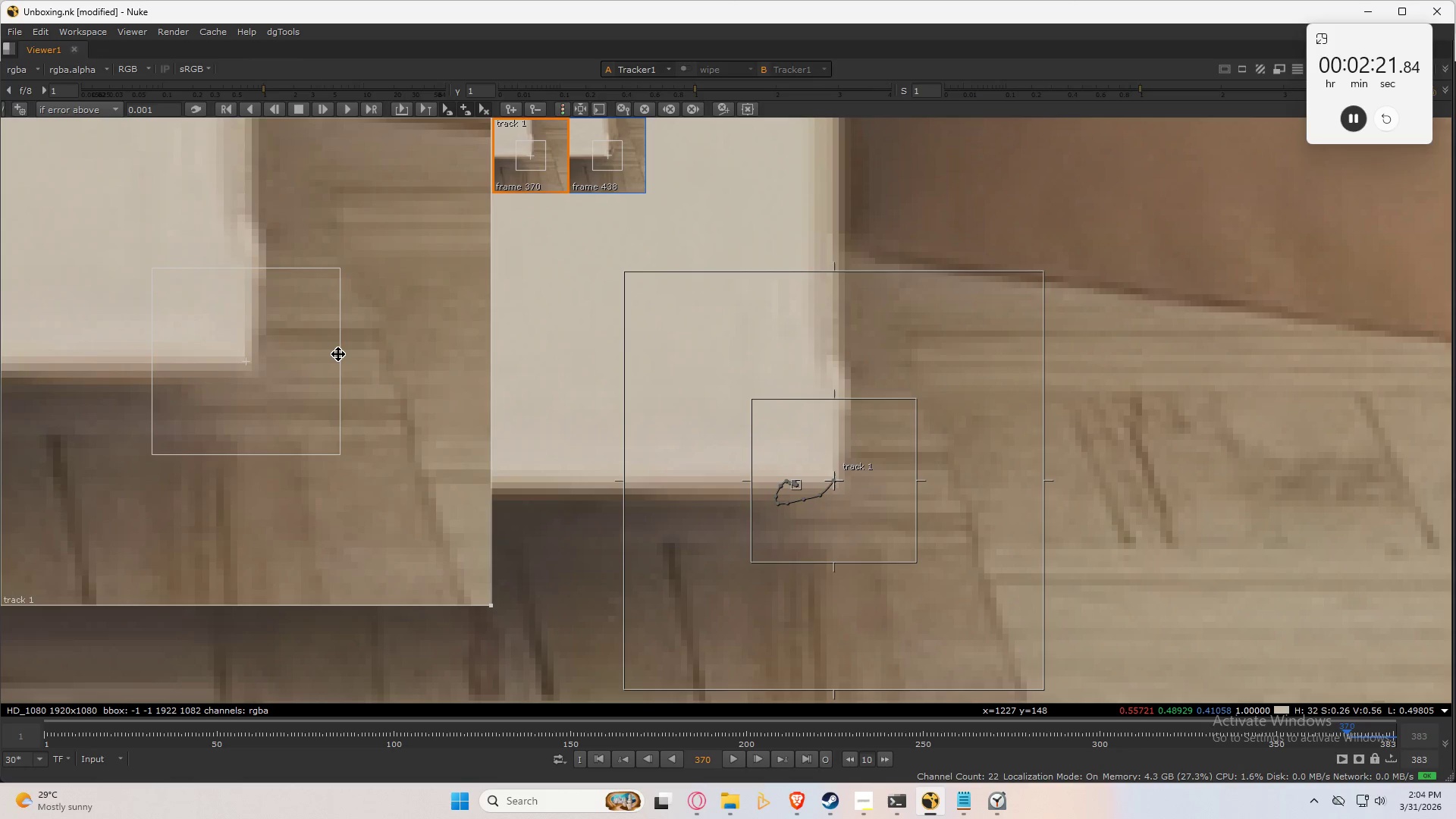 
key(ArrowRight)
 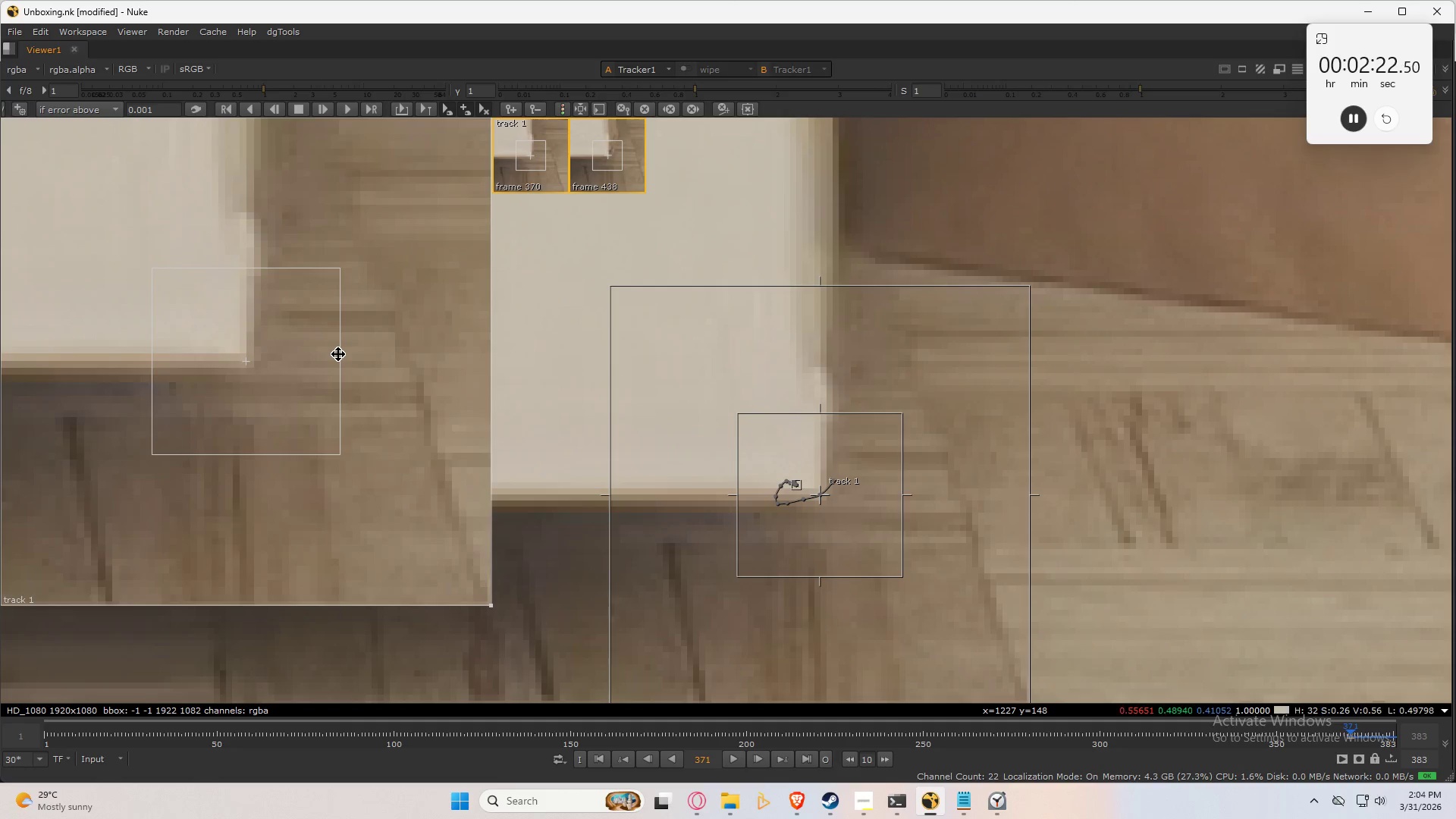 
key(ArrowLeft)
 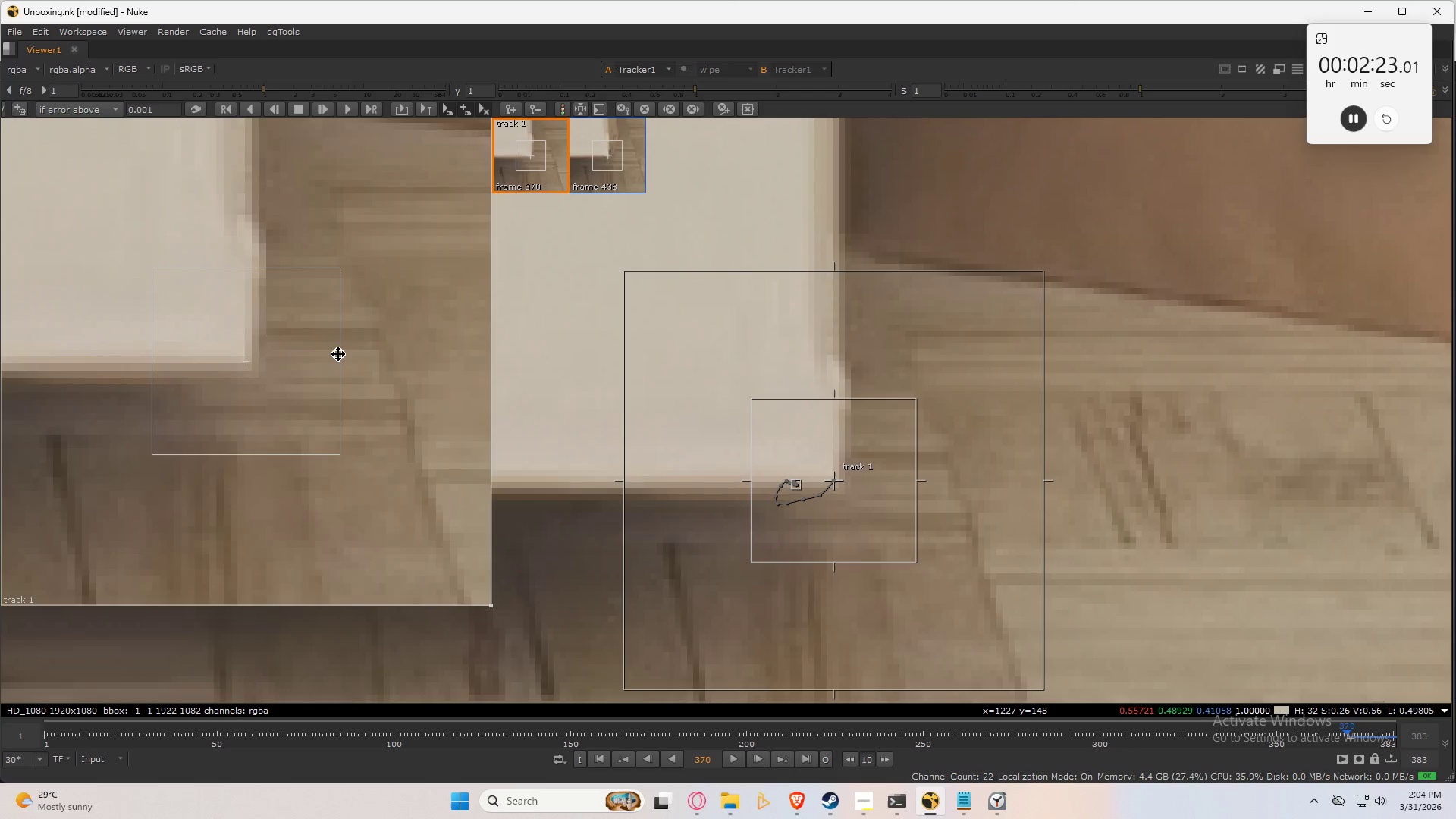 
key(ArrowRight)
 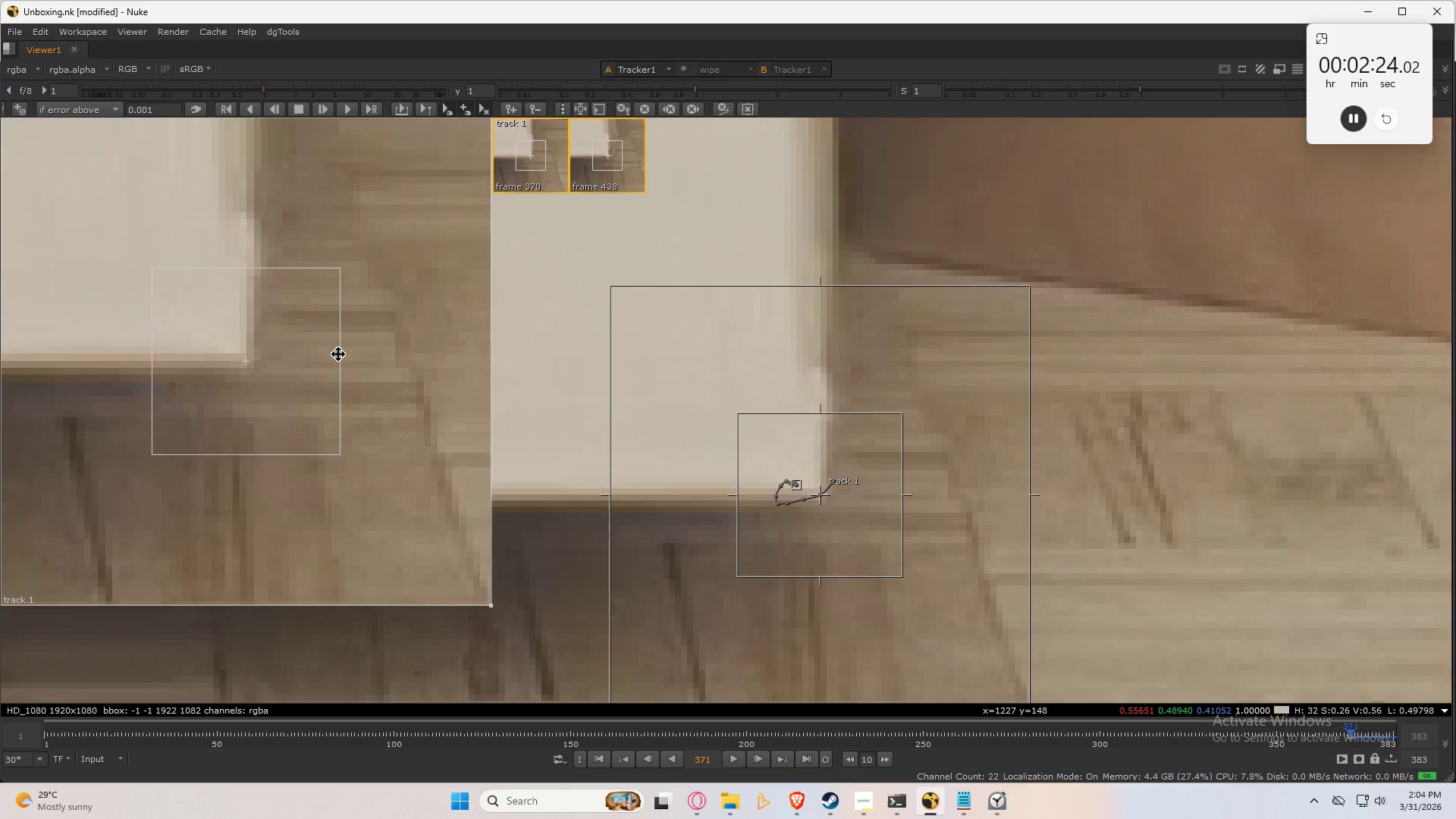 
key(ArrowLeft)
 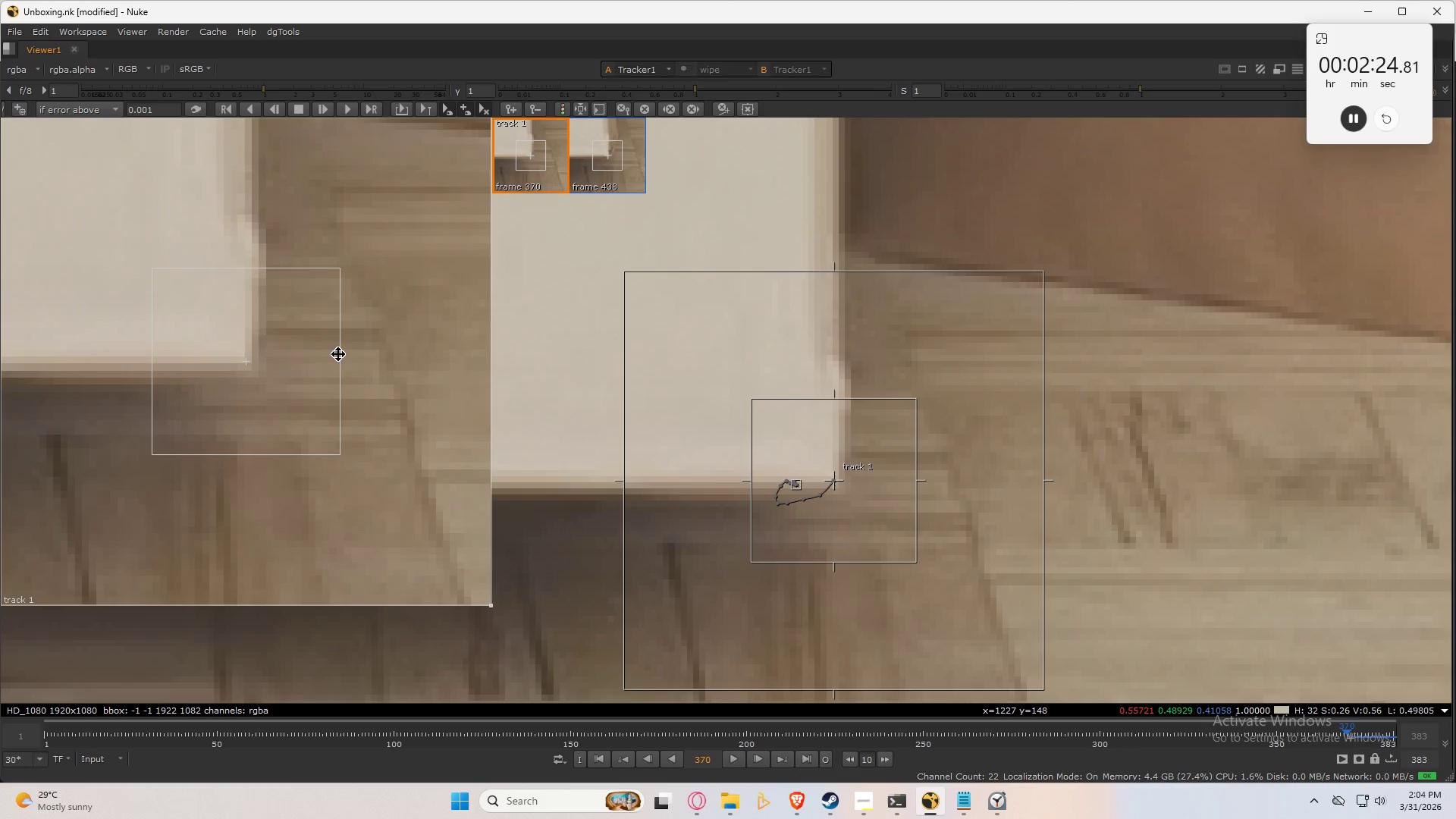 
key(ArrowRight)
 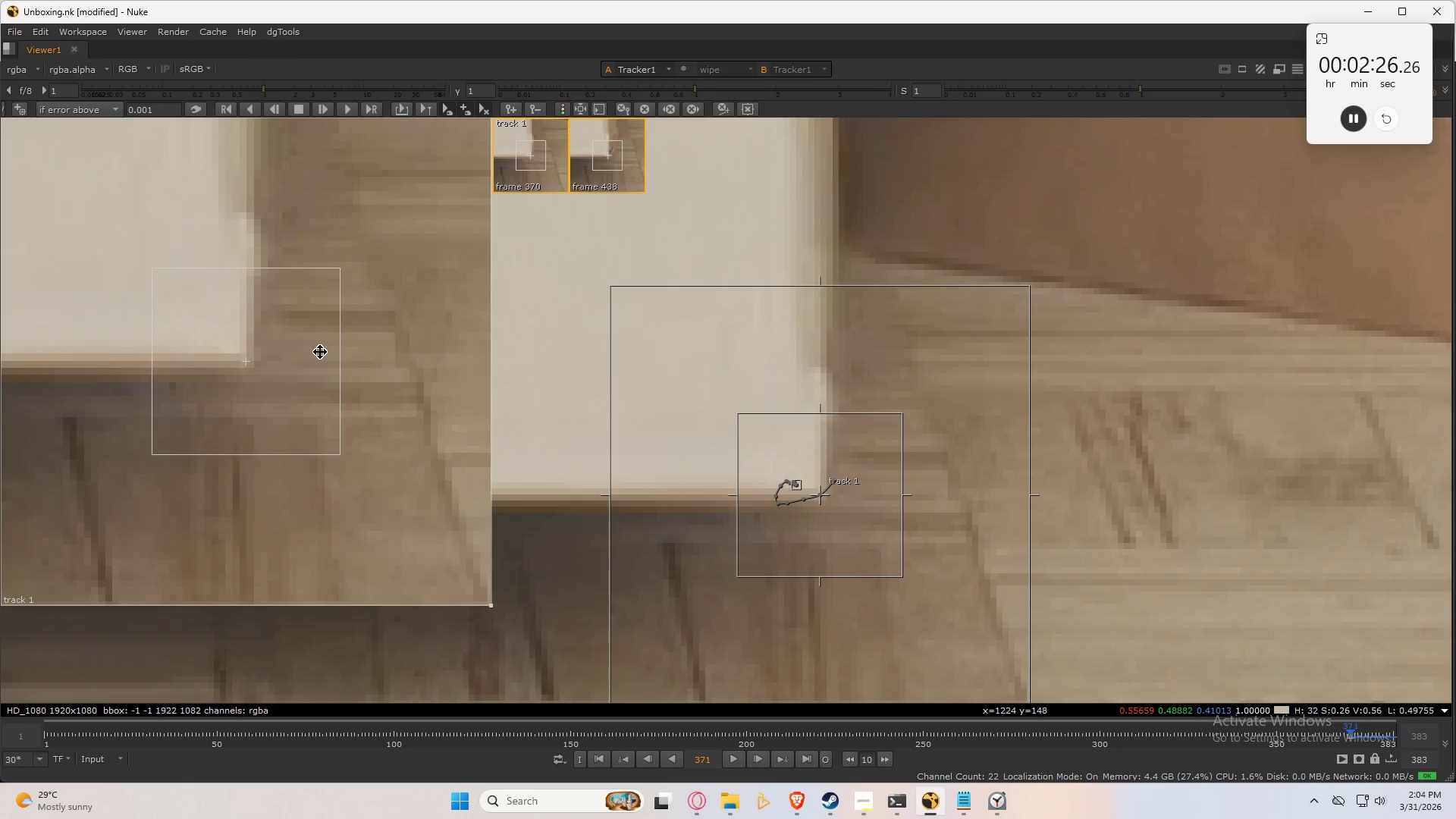 
left_click_drag(start_coordinate=[309, 358], to_coordinate=[312, 365])
 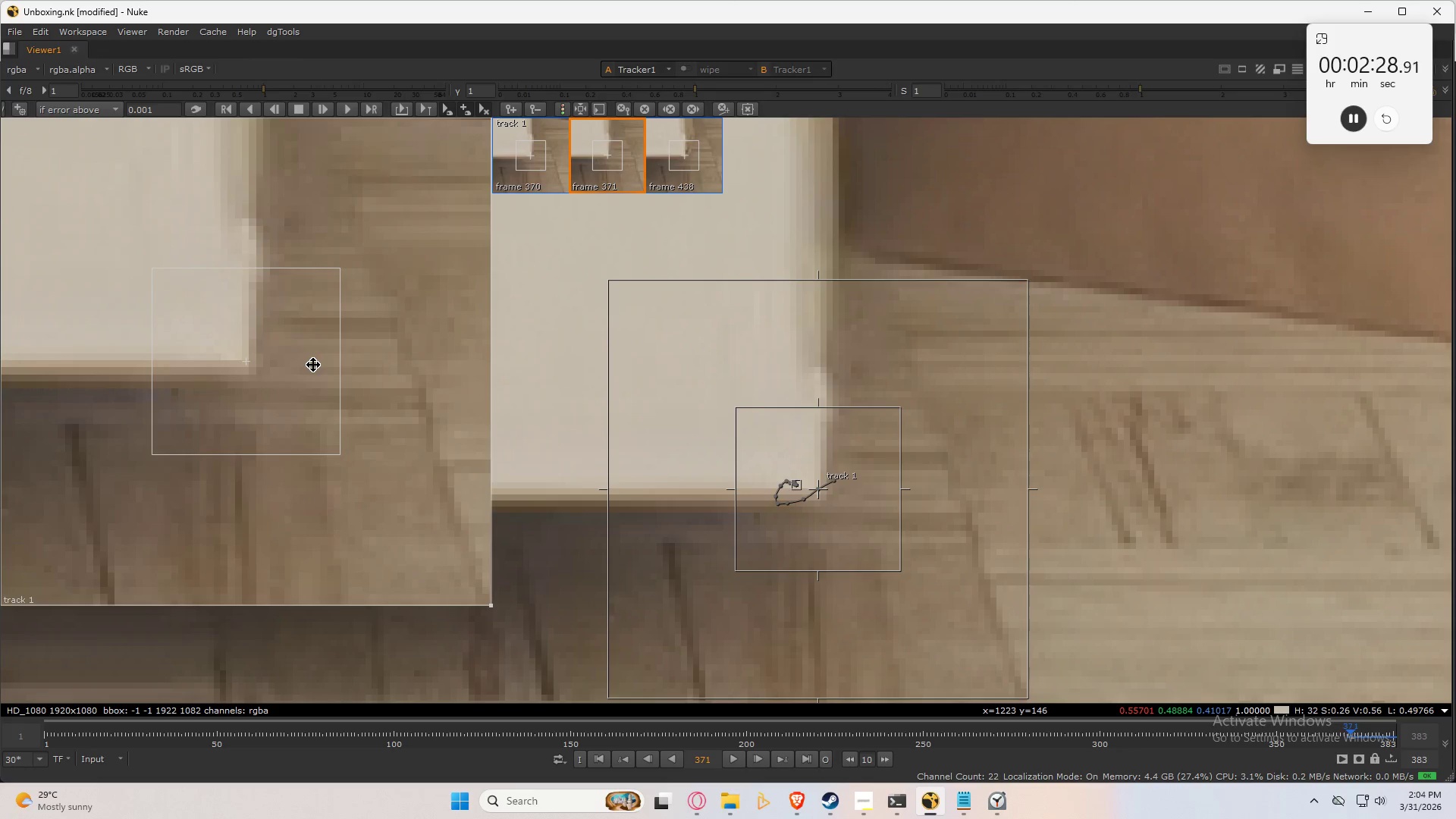 
key(ArrowLeft)
 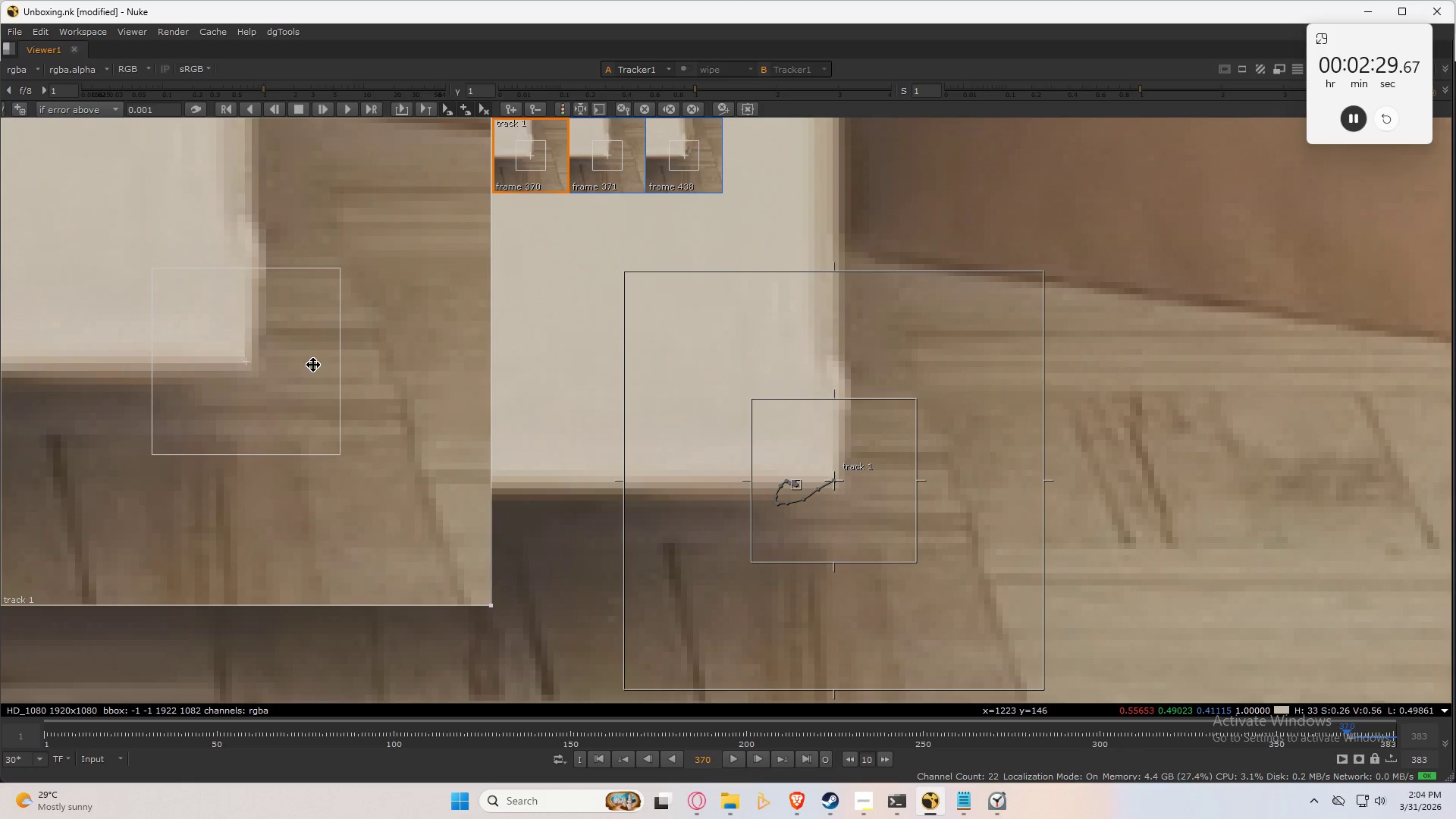 
key(ArrowRight)
 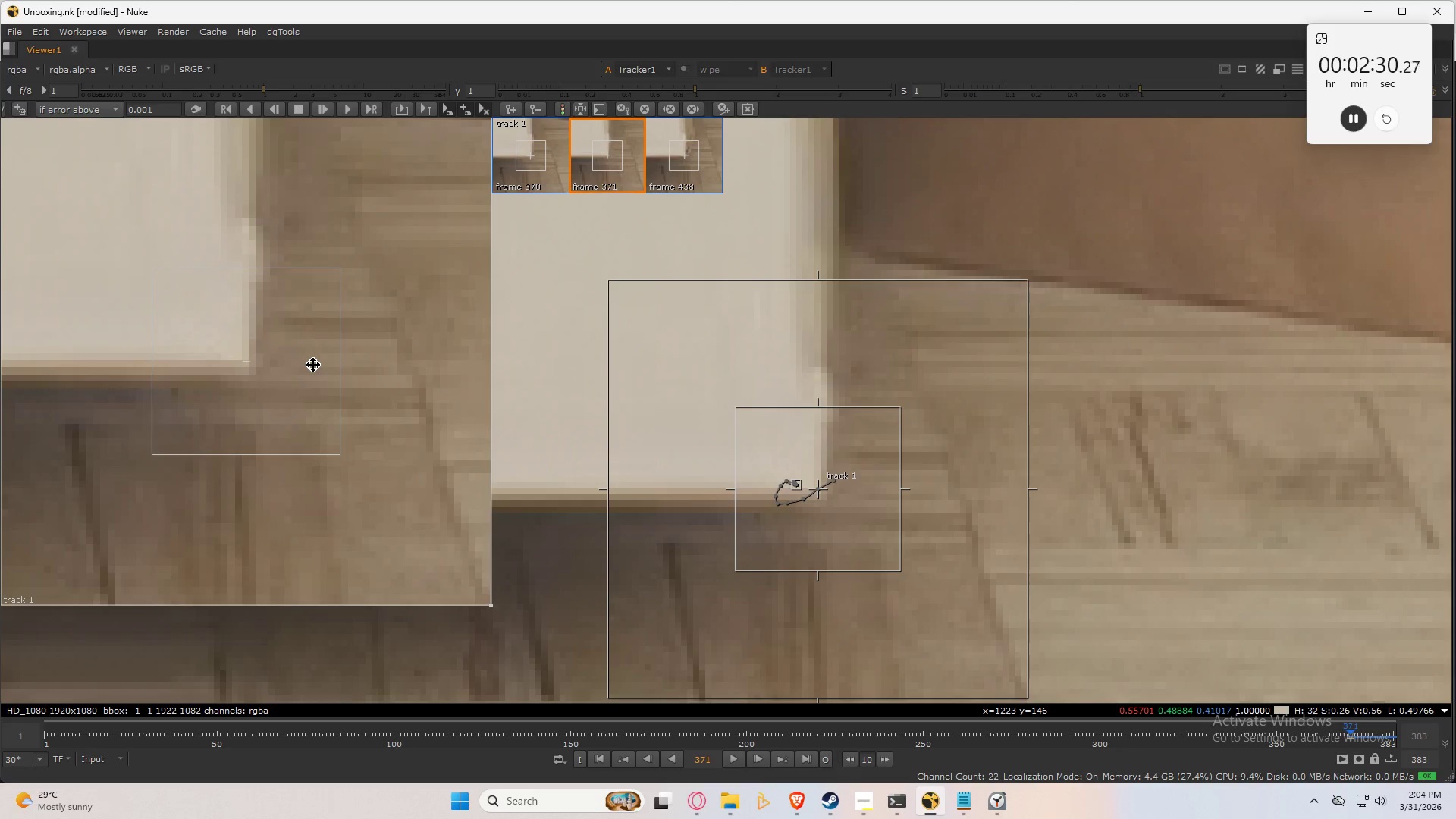 
key(ArrowLeft)
 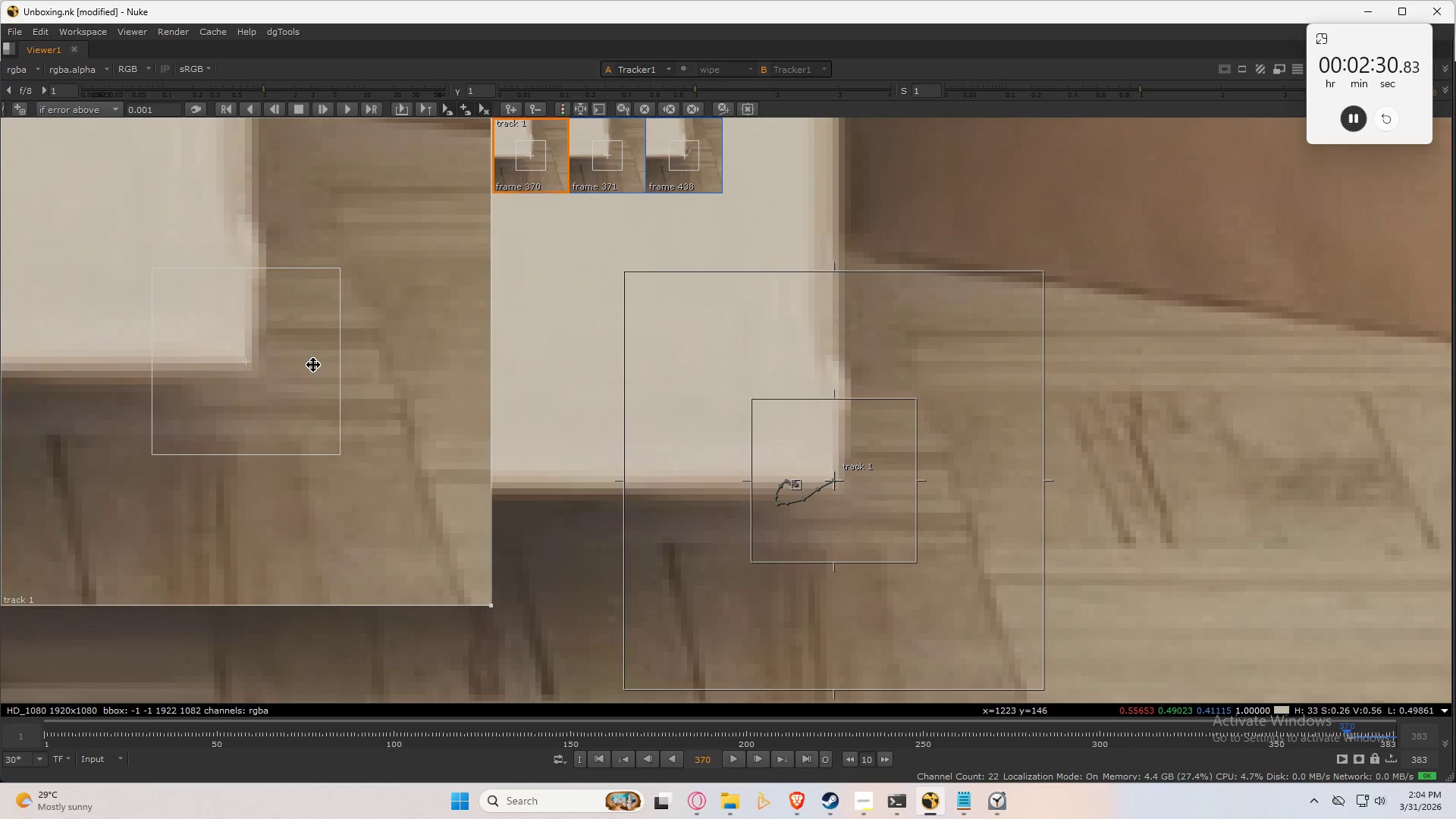 
key(ArrowRight)
 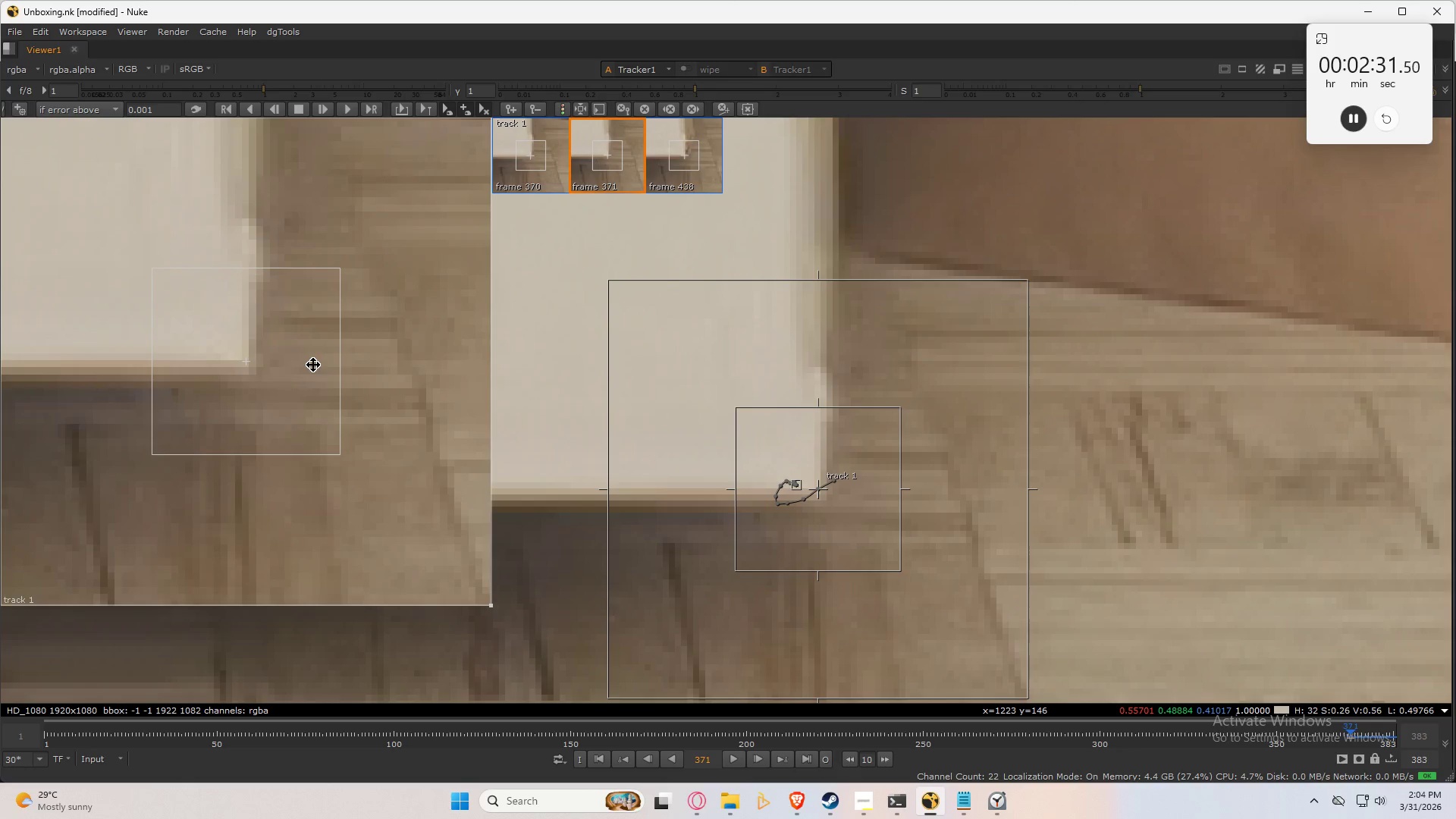 
key(ArrowRight)
 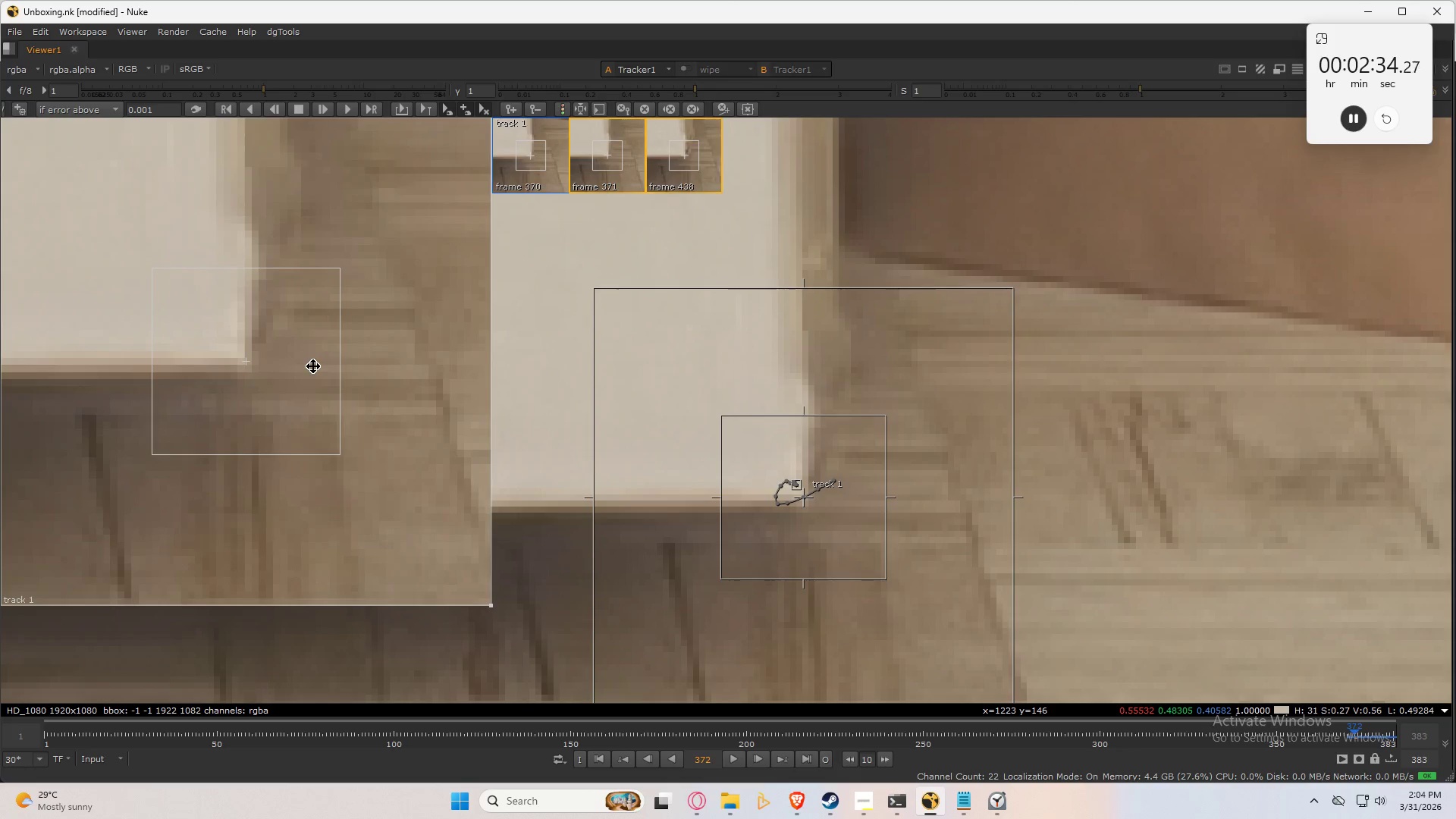 
key(ArrowRight)
 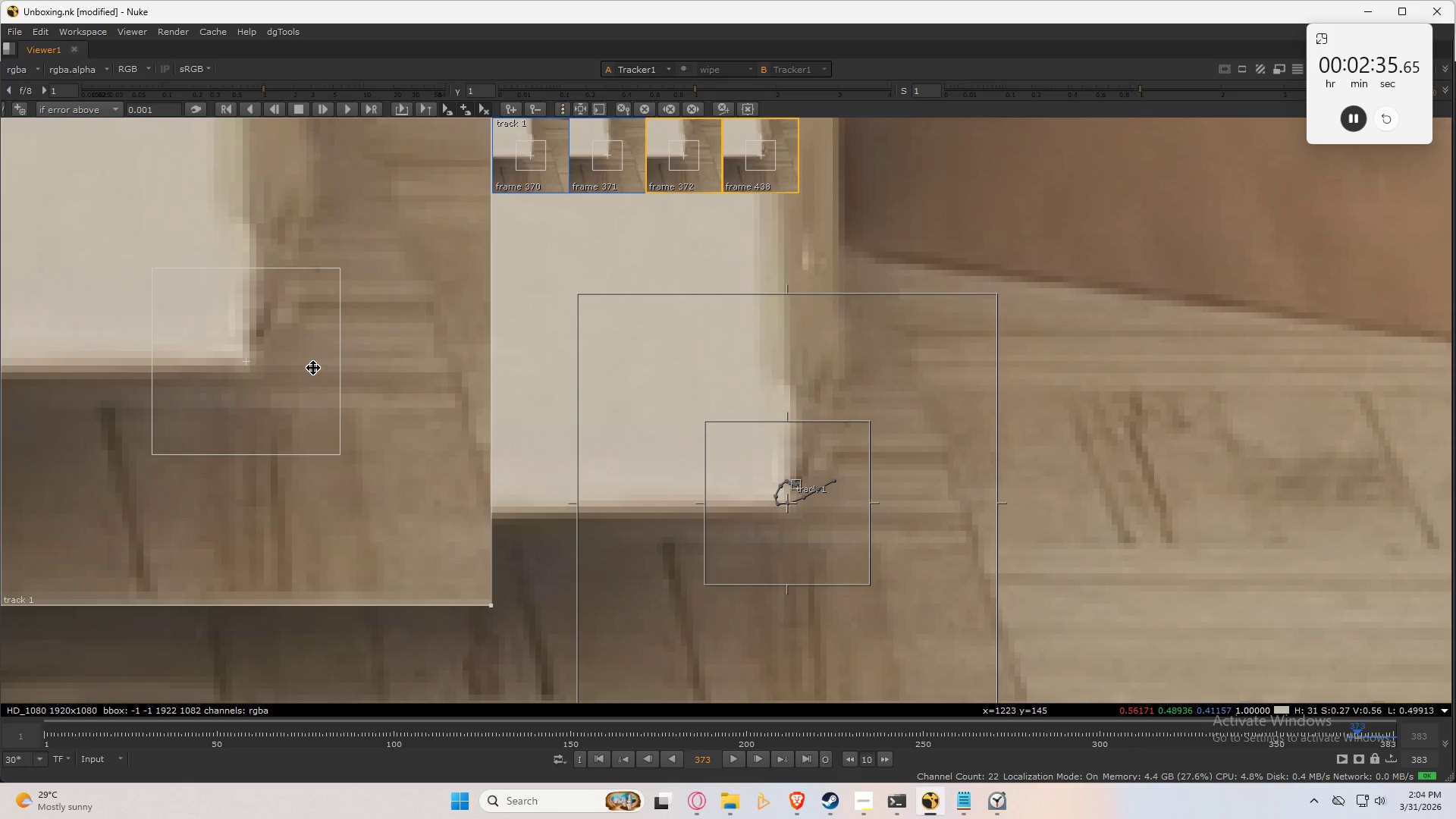 
key(ArrowRight)
 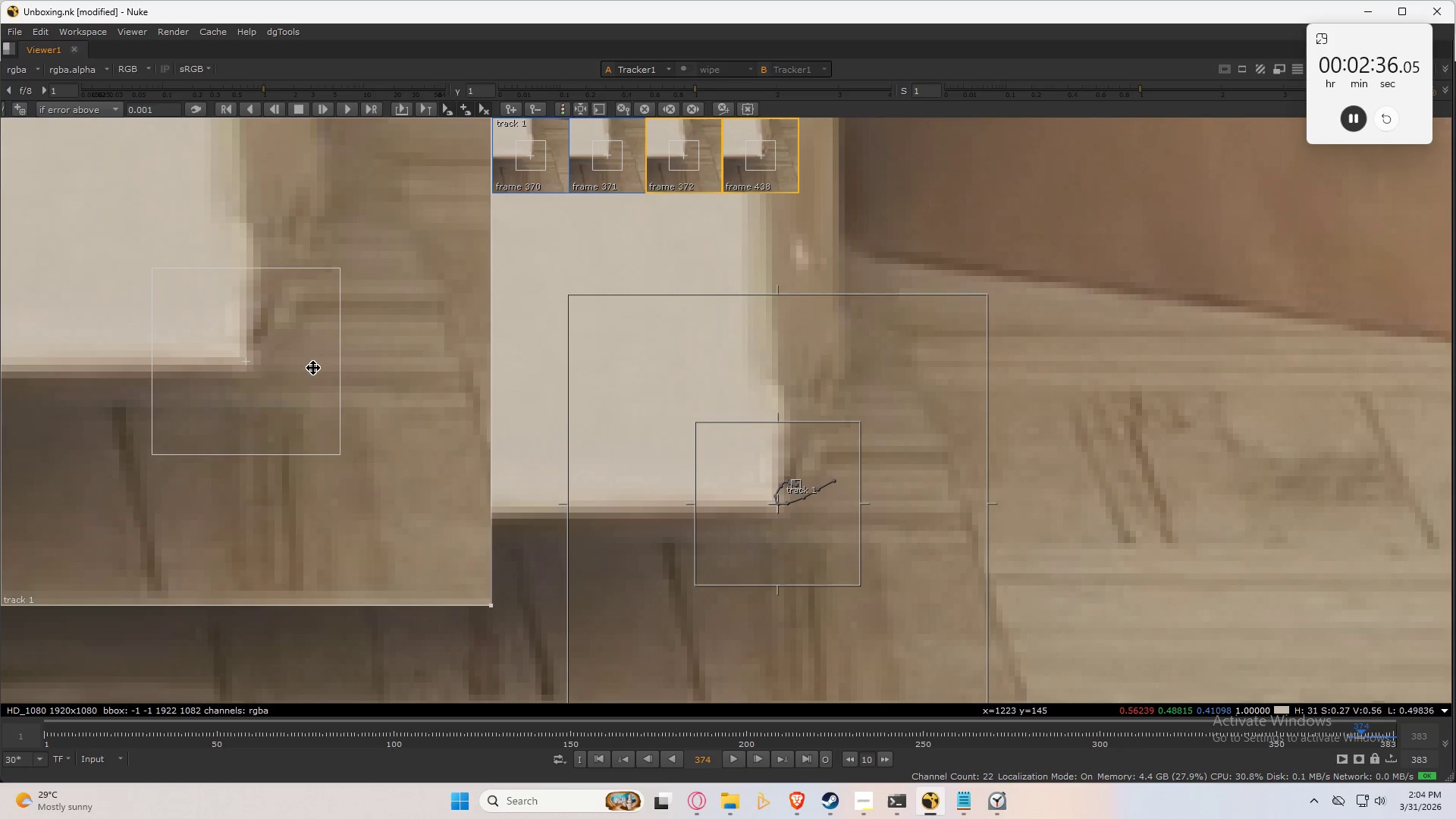 
key(ArrowLeft)
 